 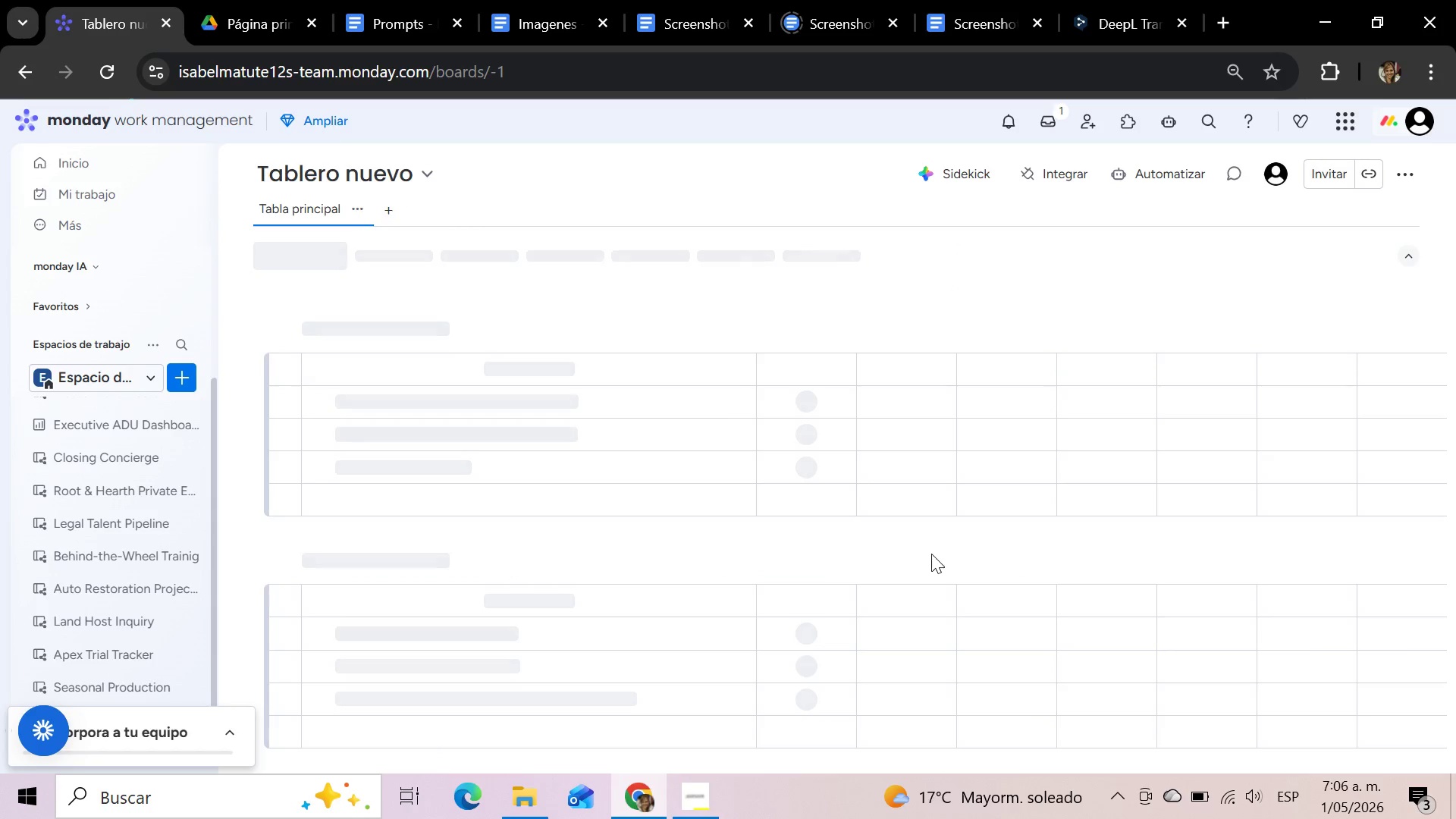 
mouse_move([404, 215])
 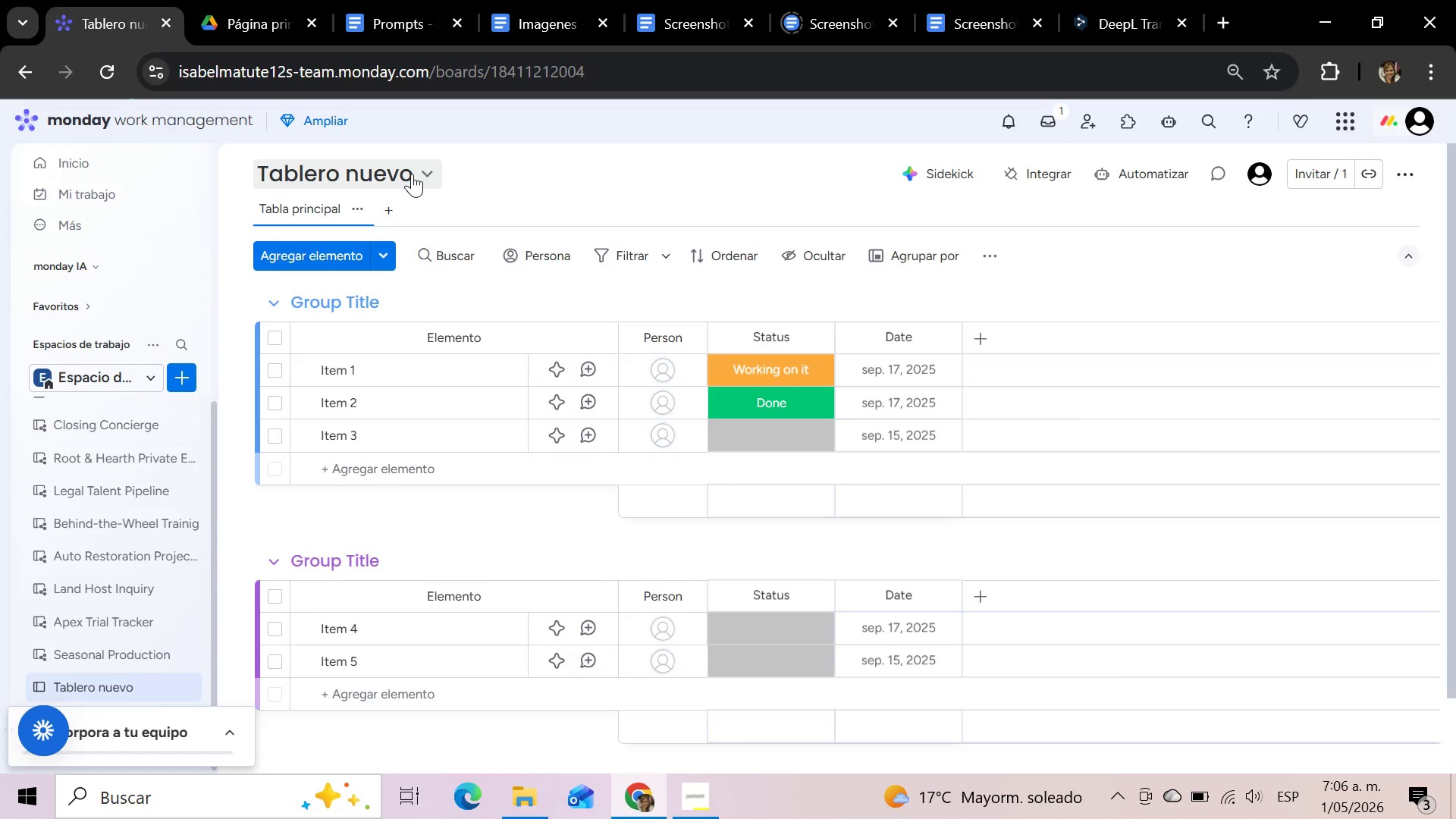 
left_click([412, 174])
 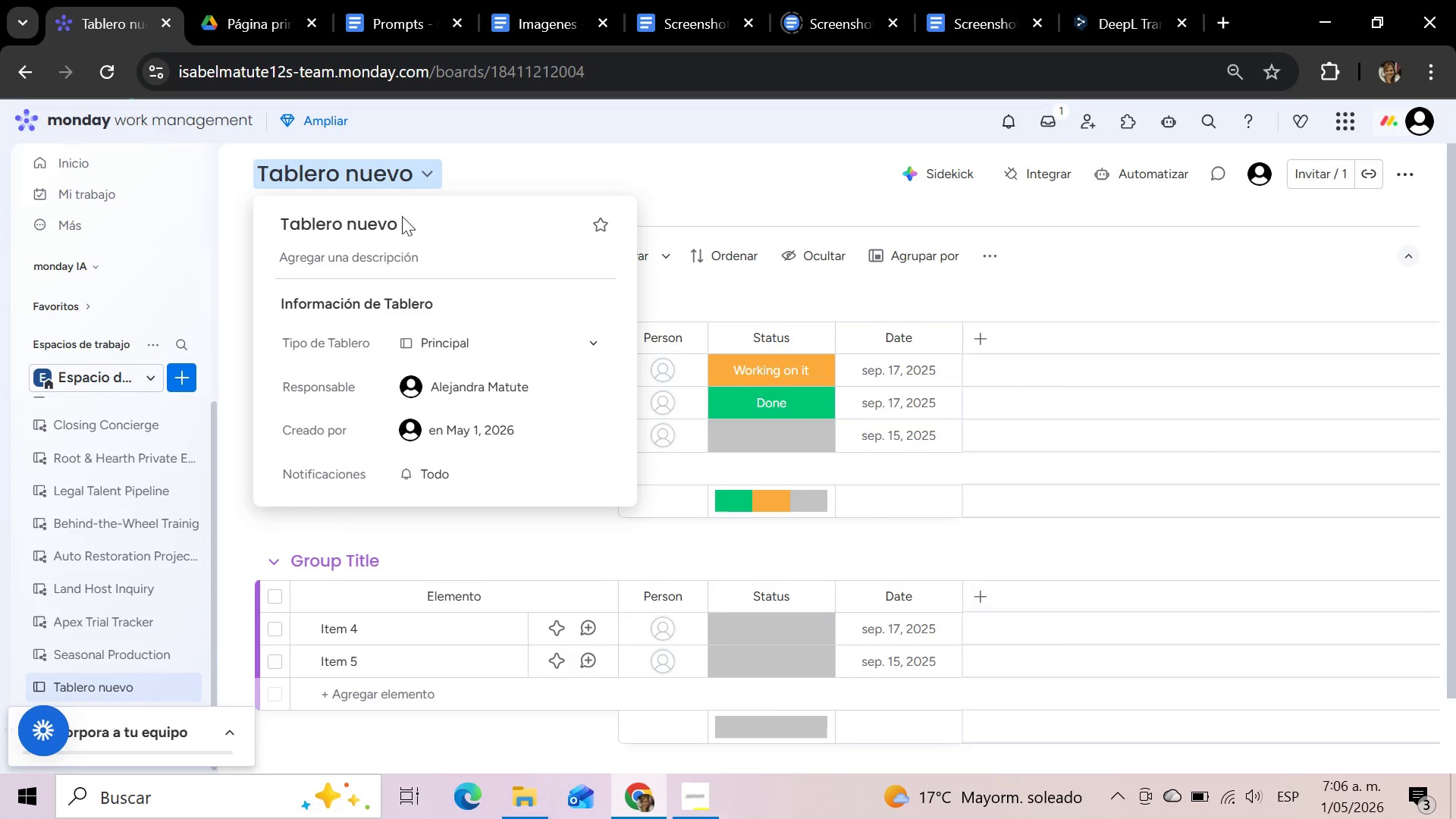 
left_click([402, 221])
 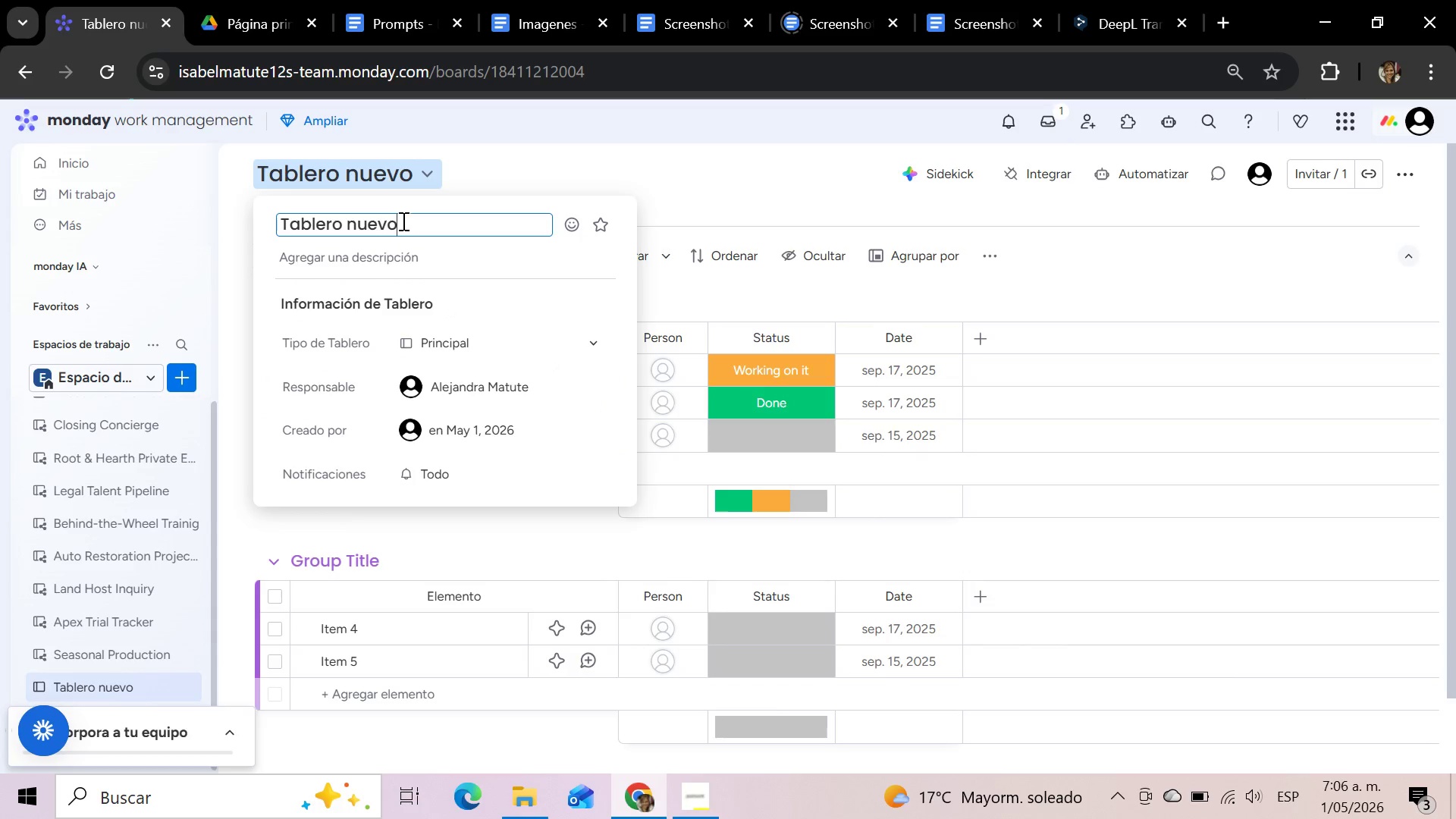 
left_click([402, 221])
 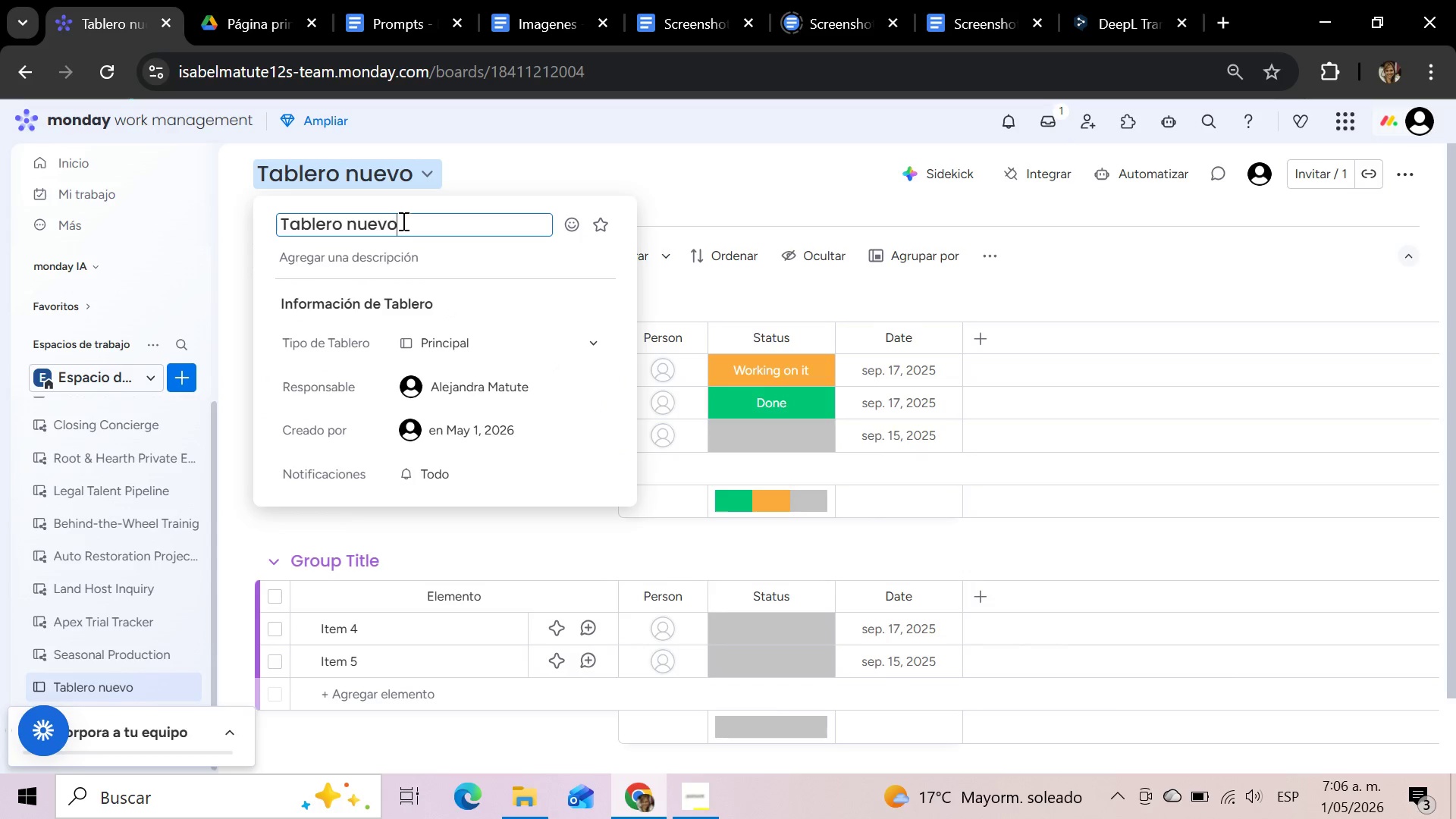 
hold_key(key=Backspace, duration=1.5)
 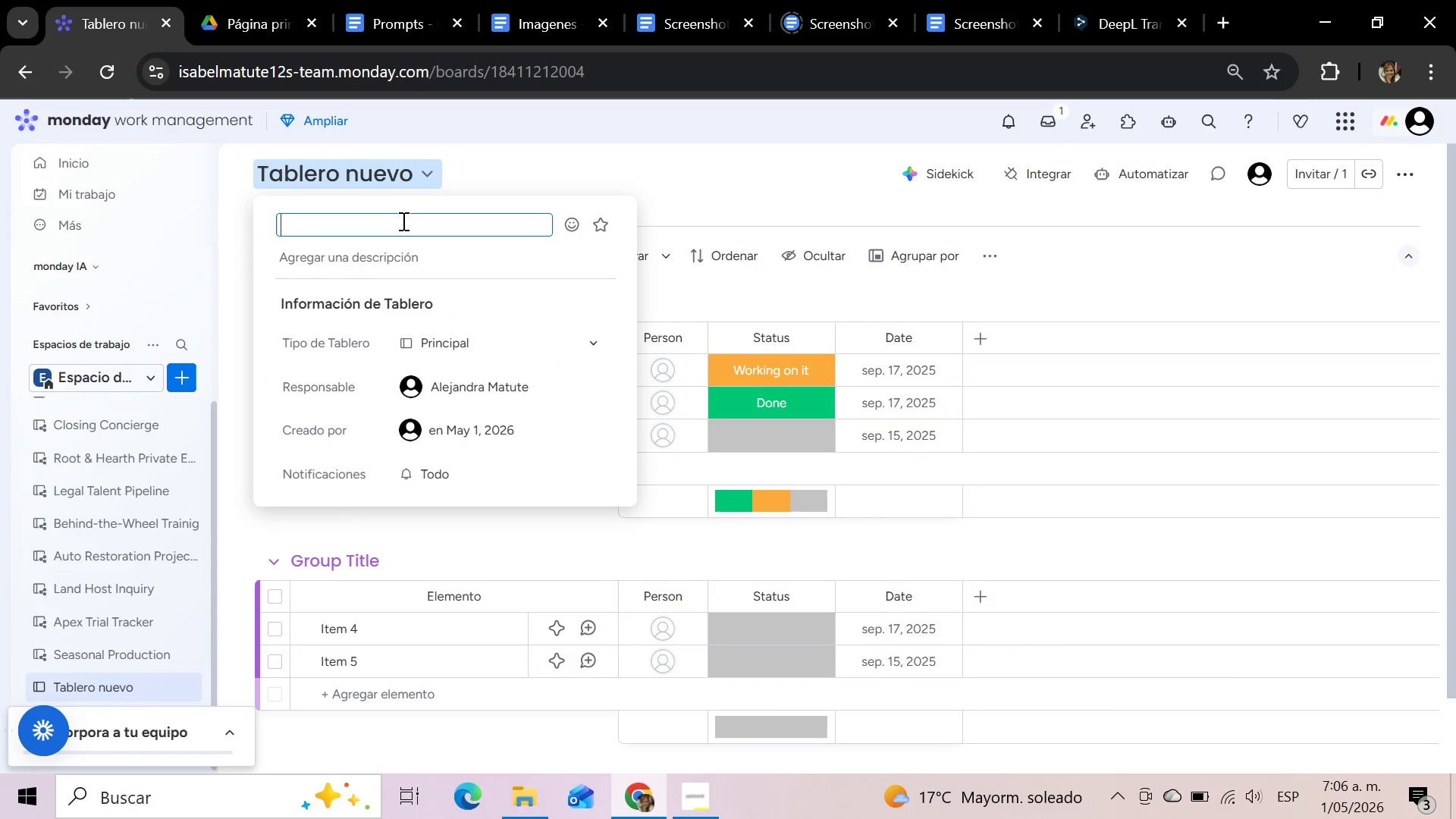 
key(Backspace)
key(Backspace)
key(Backspace)
key(Backspace)
key(Backspace)
type(2024 Corporate Tax Filings)
 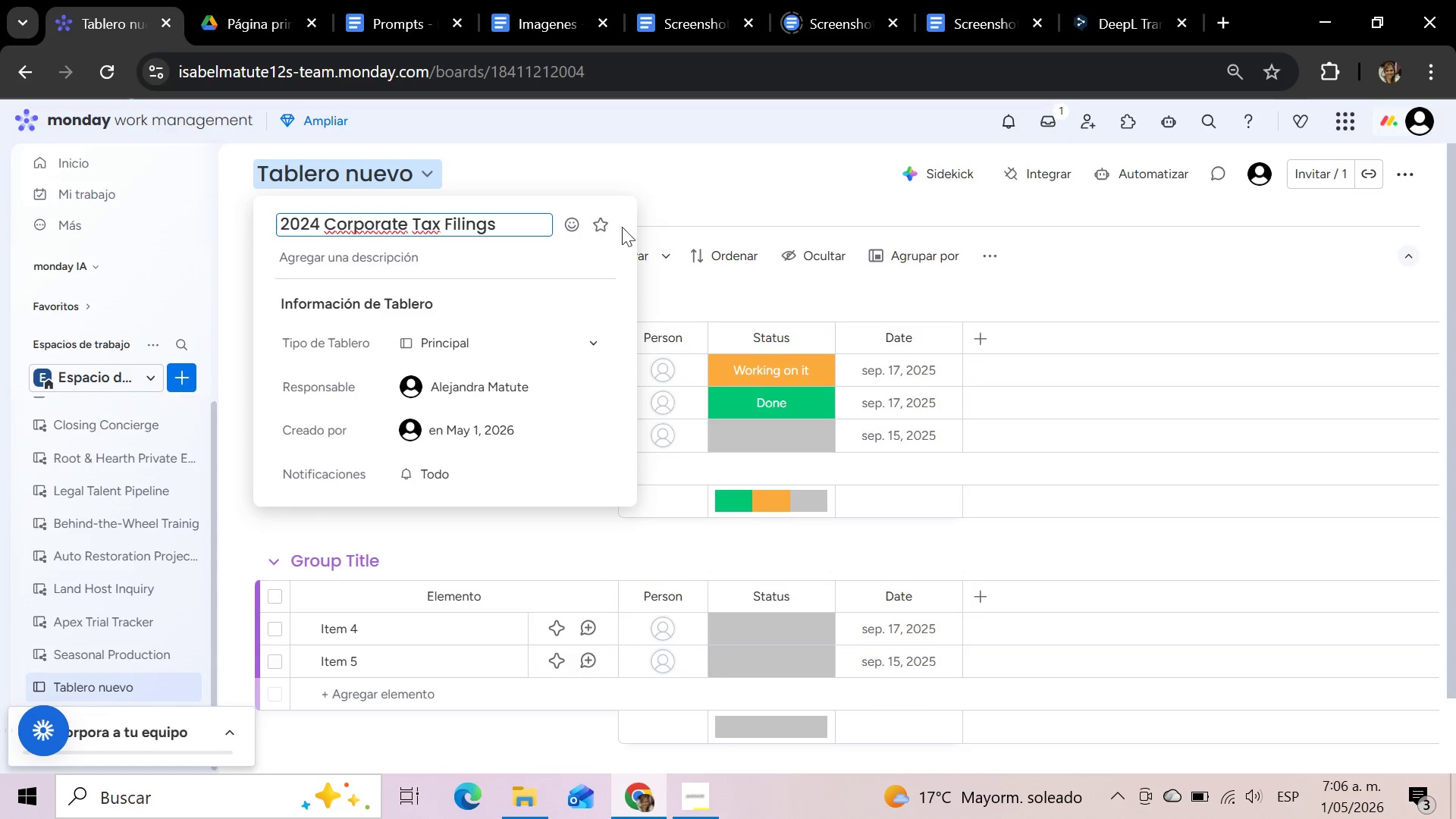 
left_click([661, 203])
 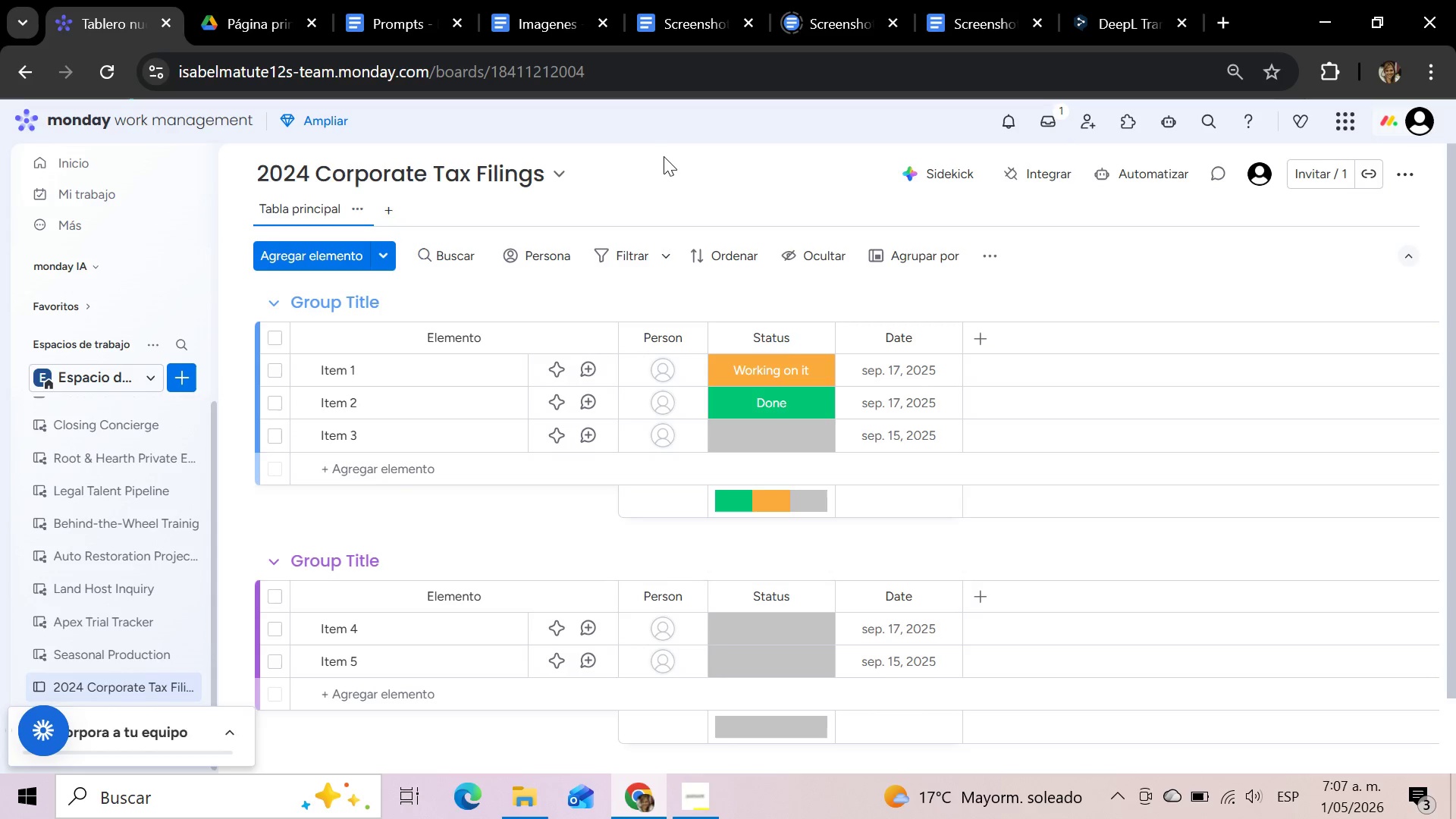 
wait(15.55)
 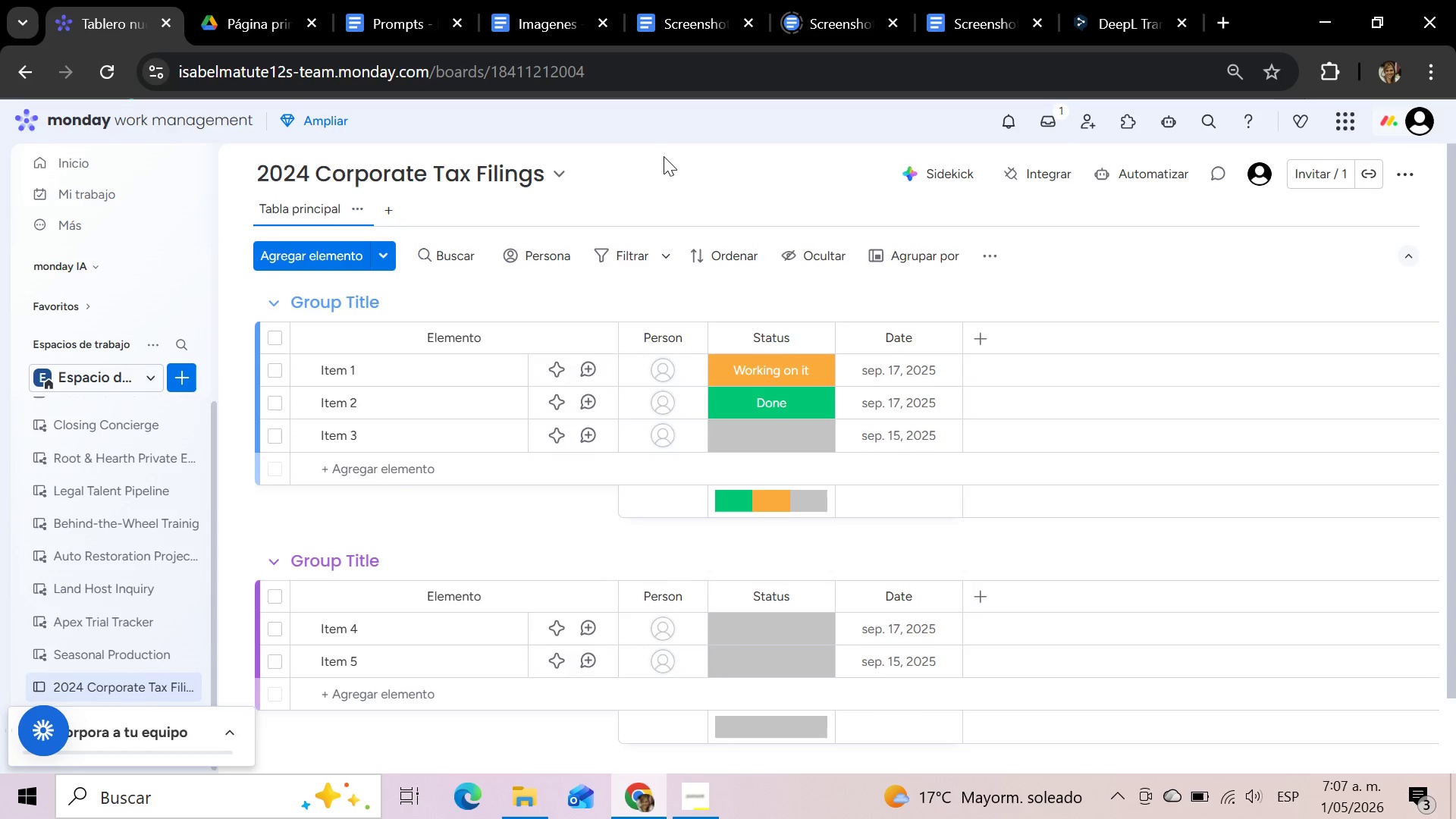 
left_click([380, 306])
 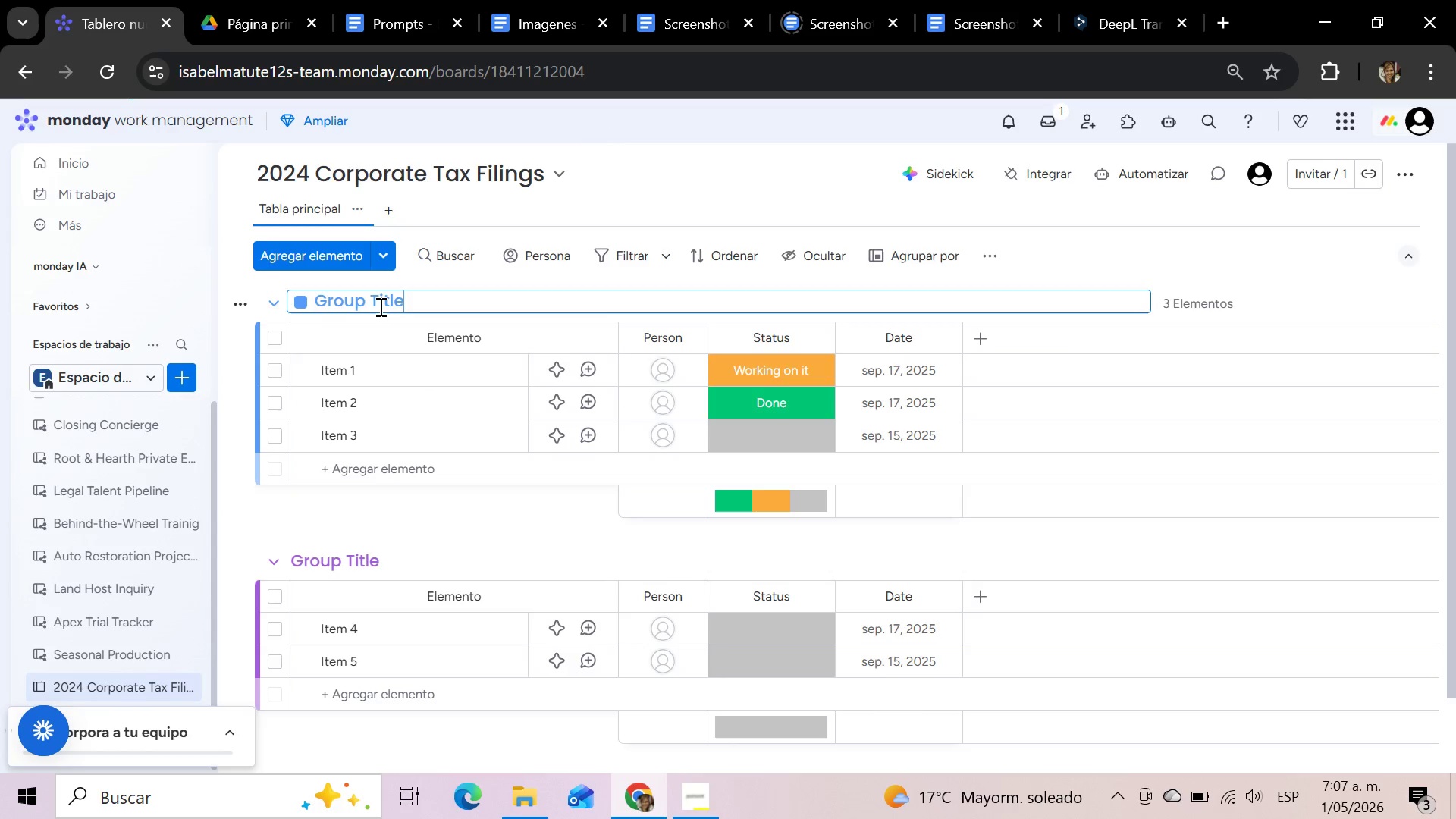 
hold_key(key=Backspace, duration=1.12)
 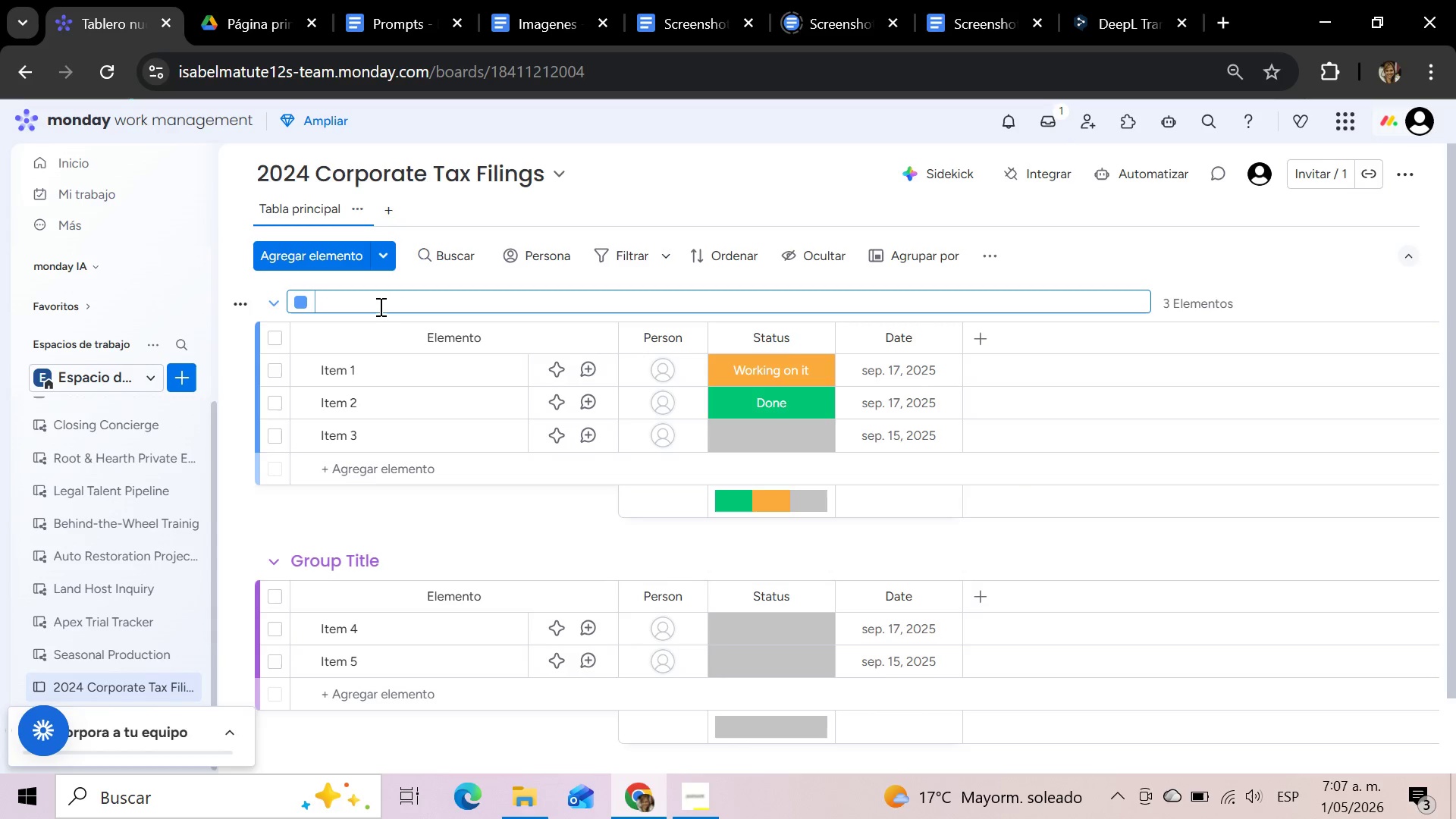 
type(Active Filings)
 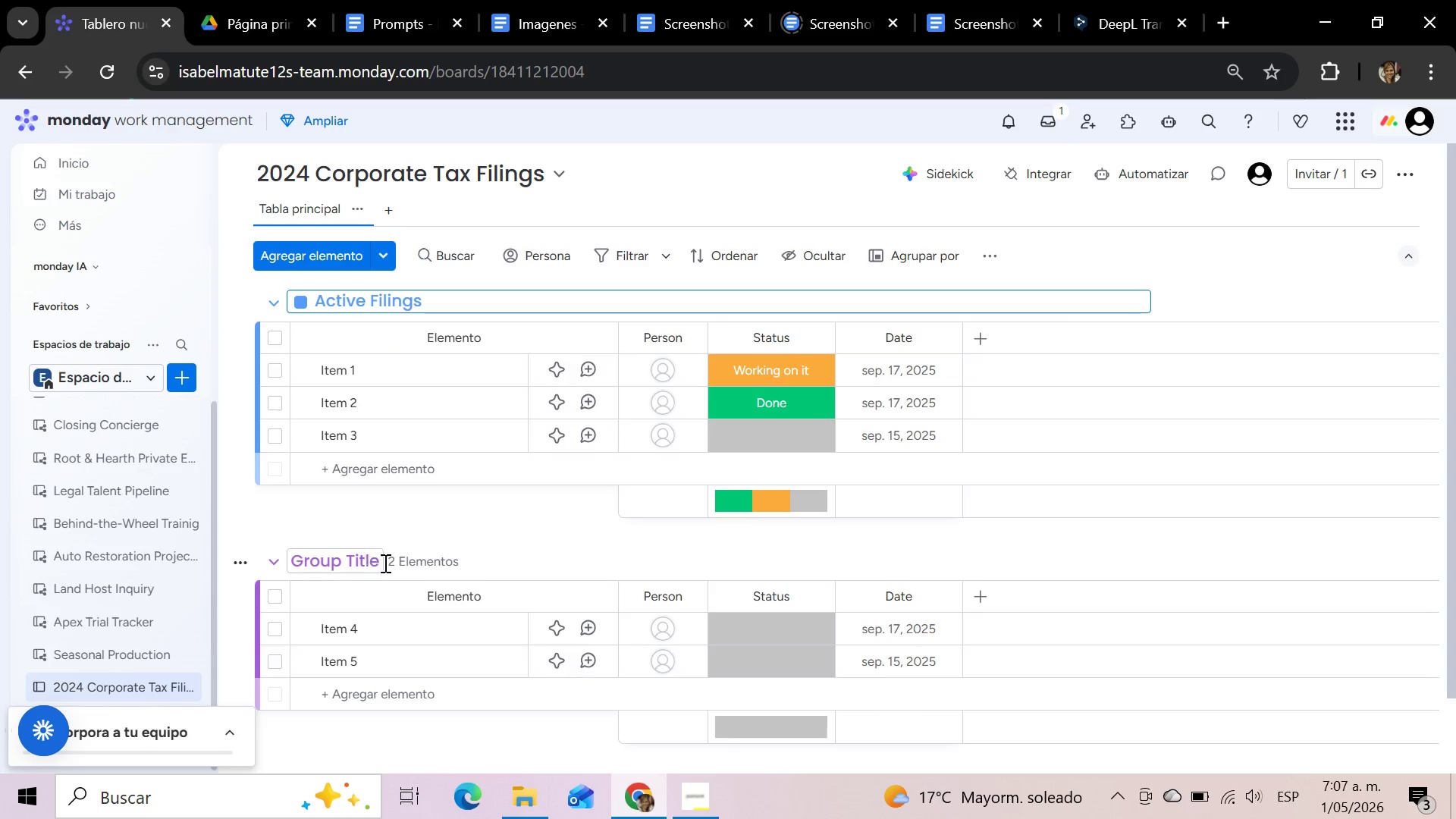 
left_click([375, 557])
 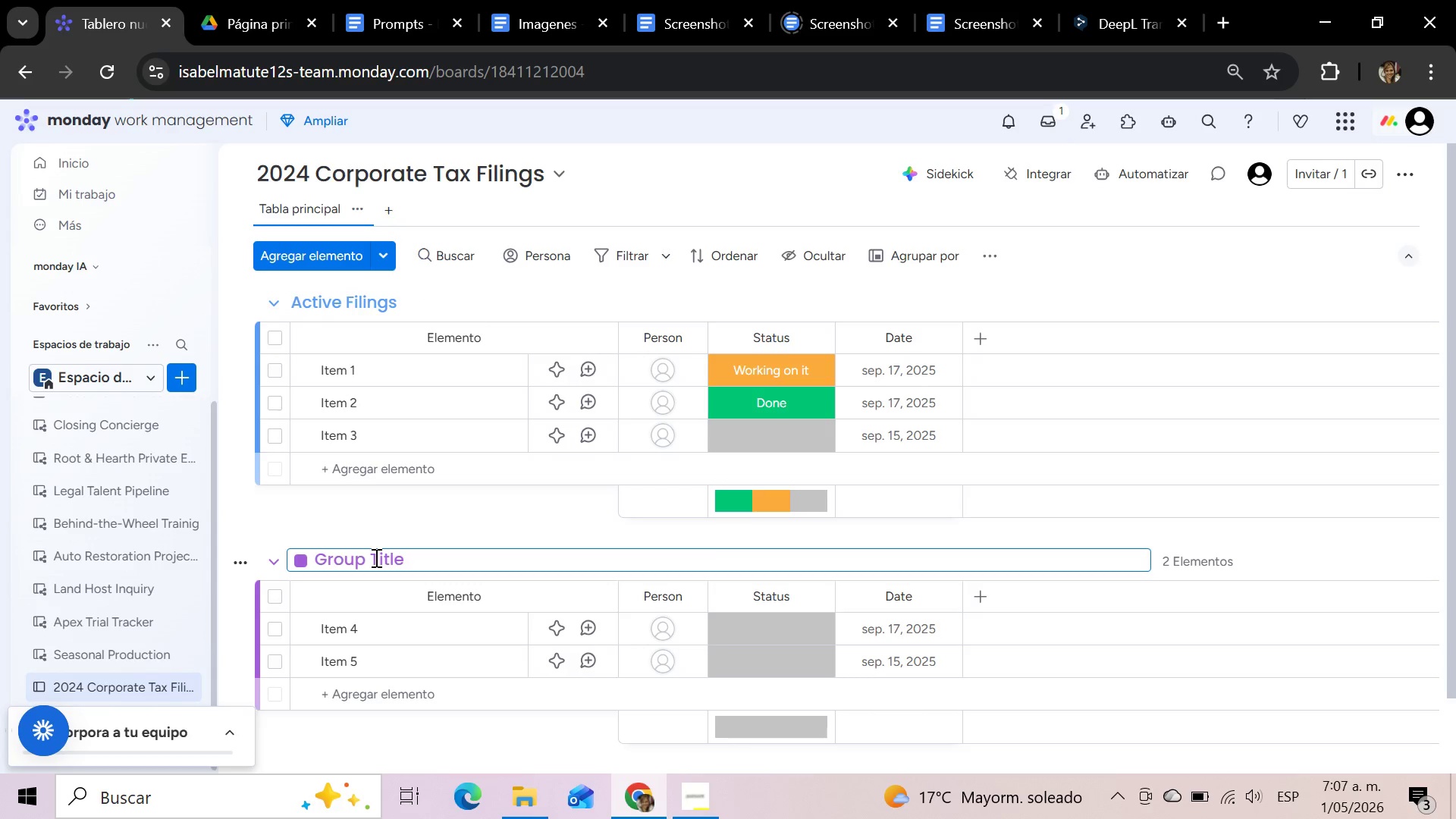 
hold_key(key=Backspace, duration=1.09)
 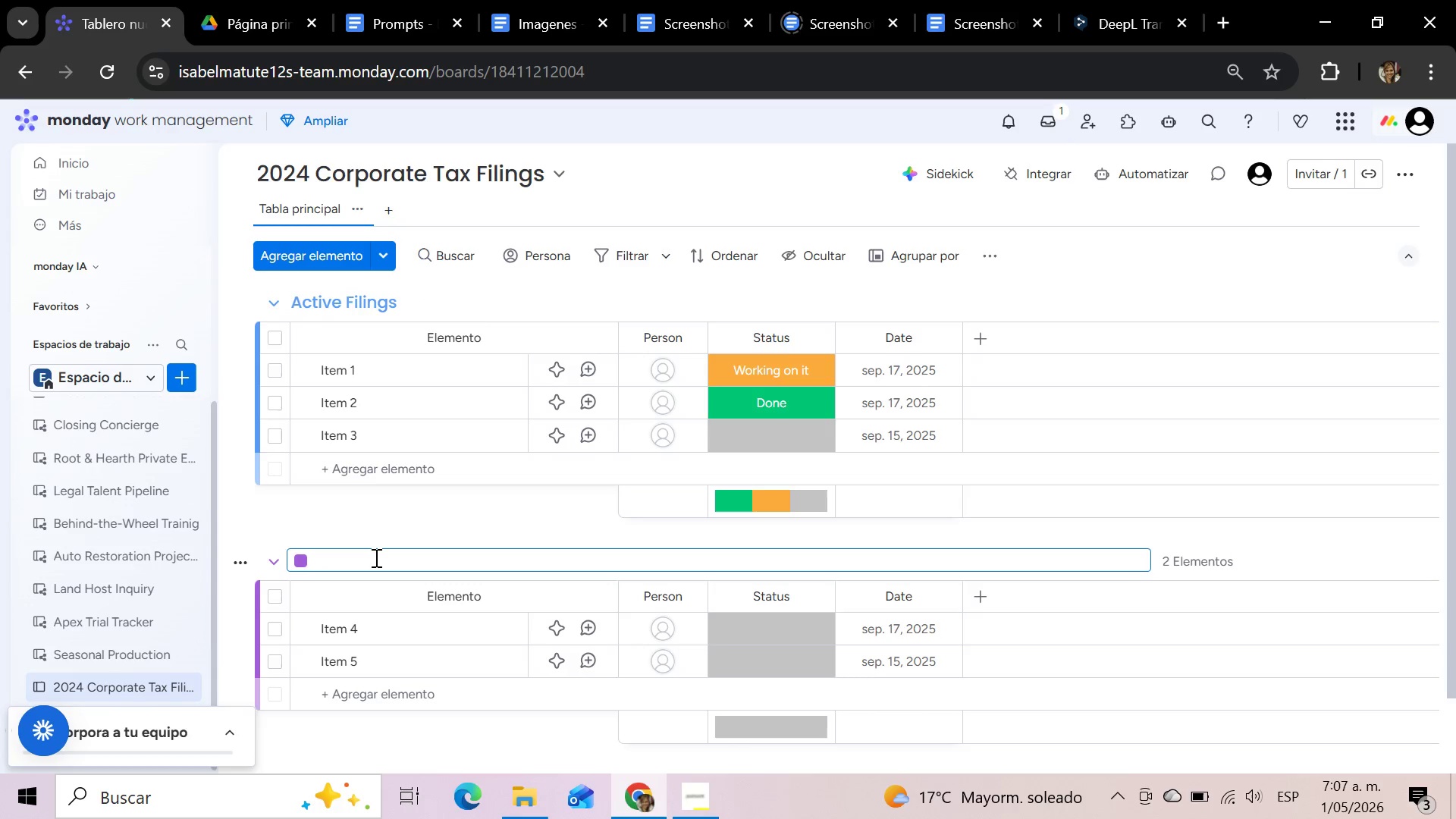 
type(Completed Filings)
 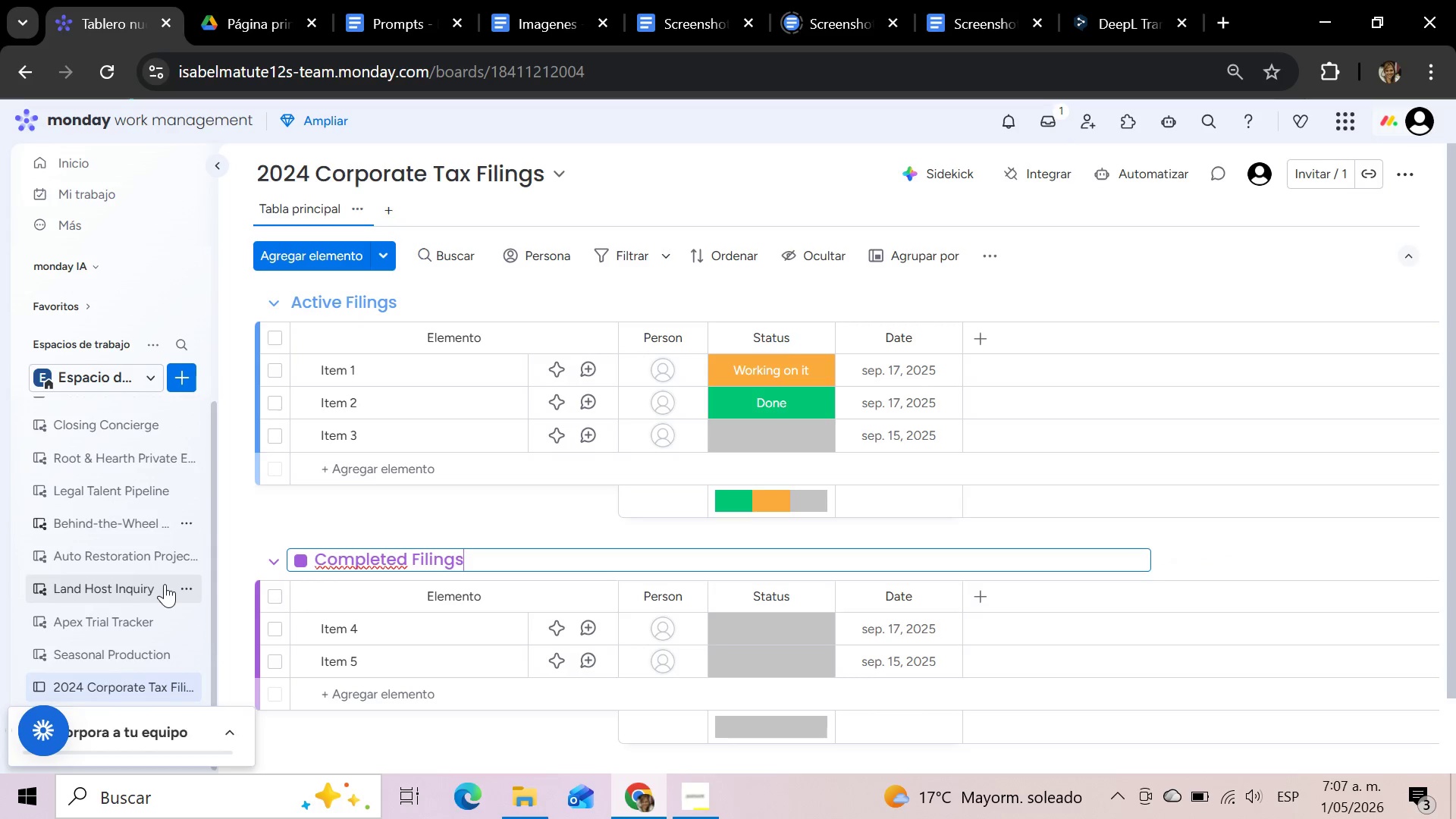 
mouse_move([251, 554])
 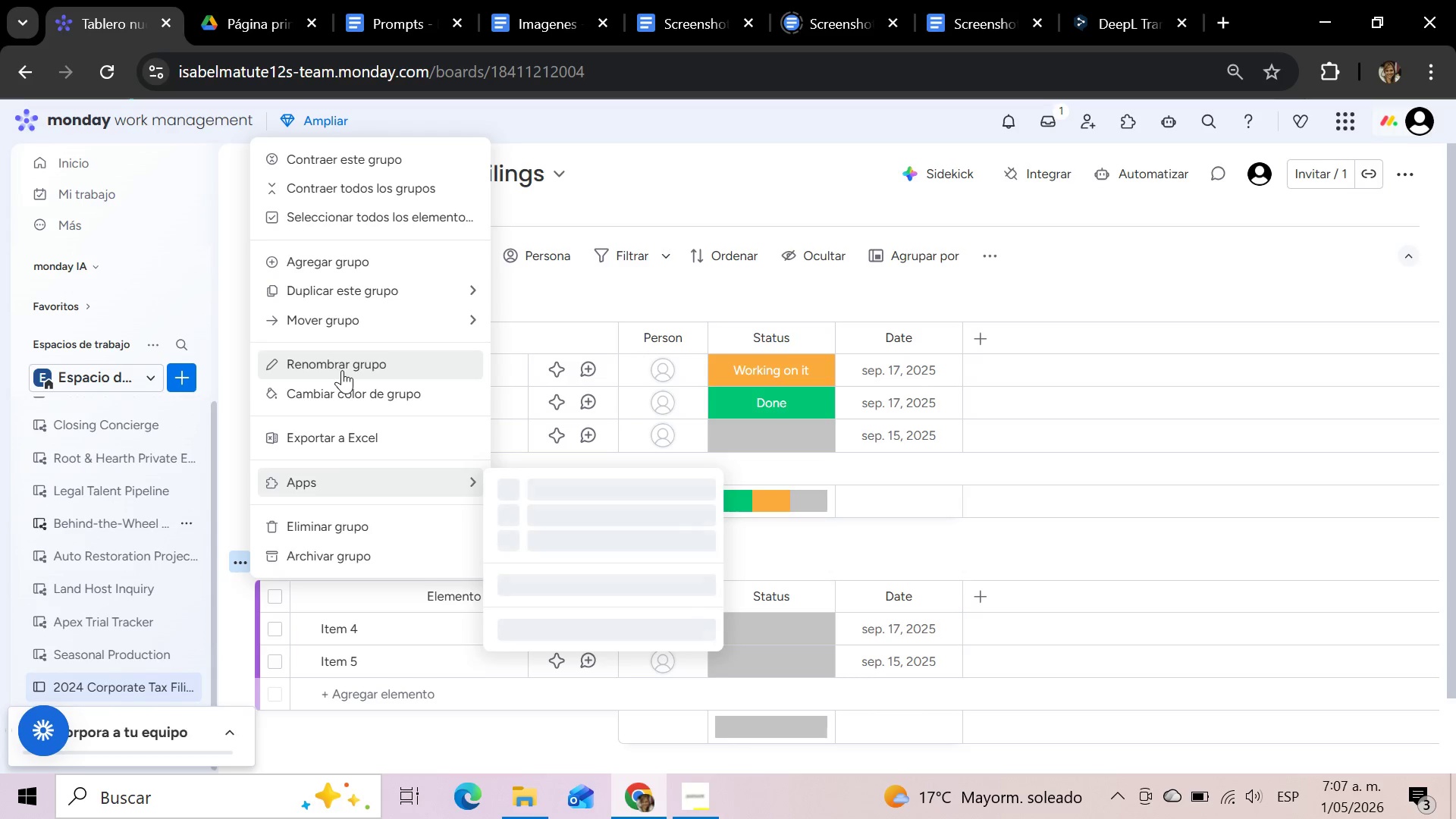 
left_click([342, 370])
 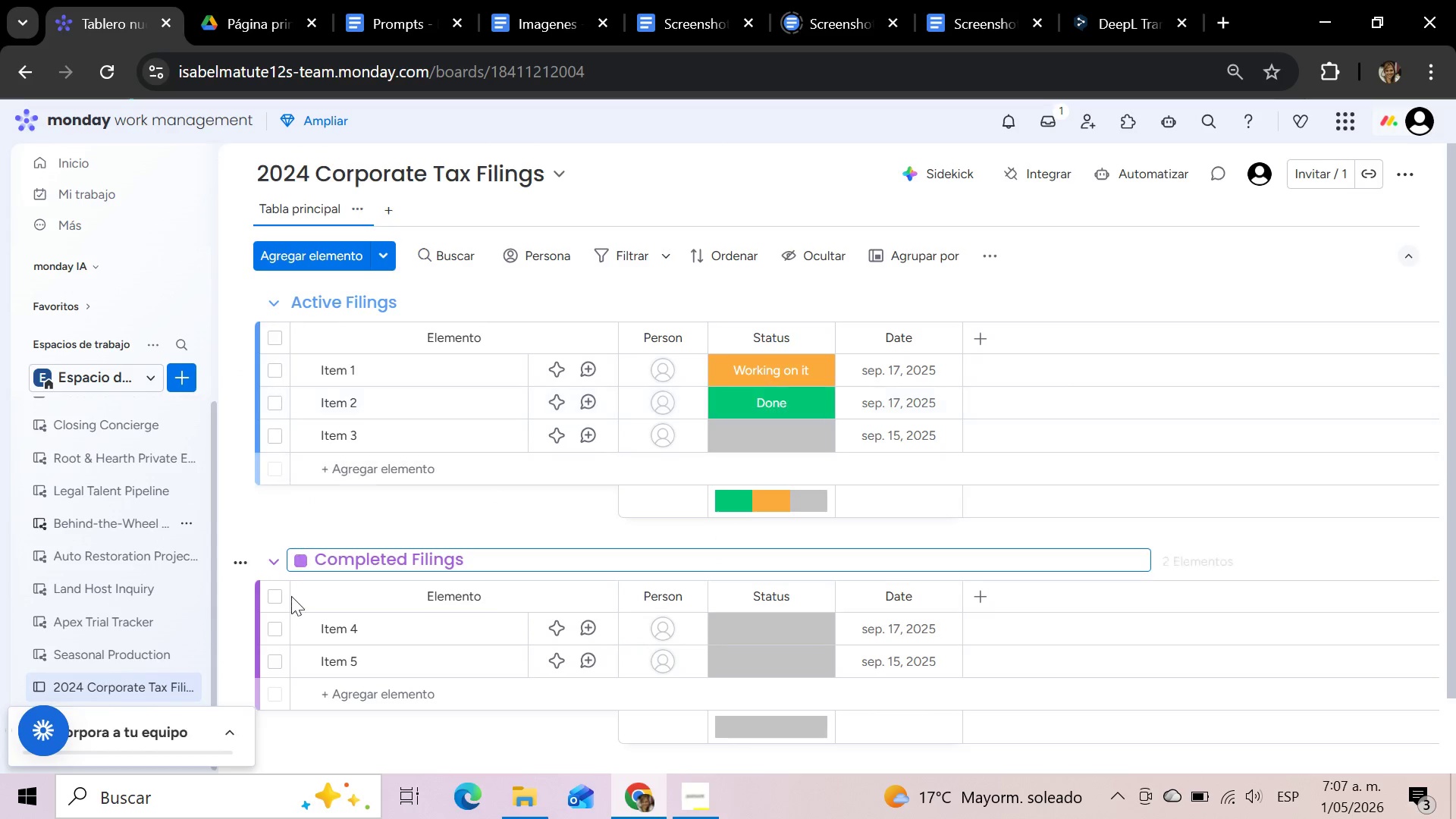 
left_click([237, 563])
 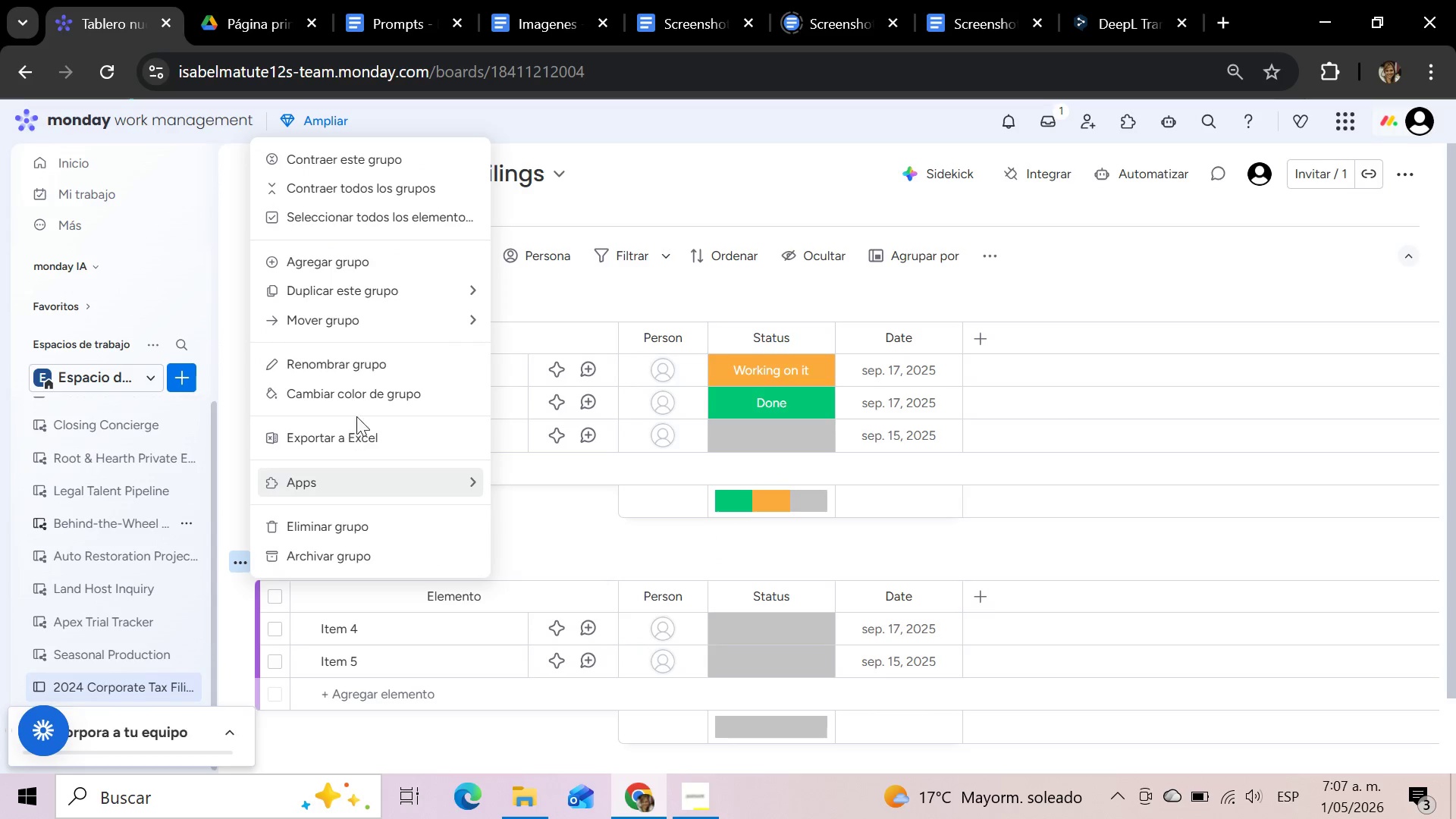 
left_click([359, 392])
 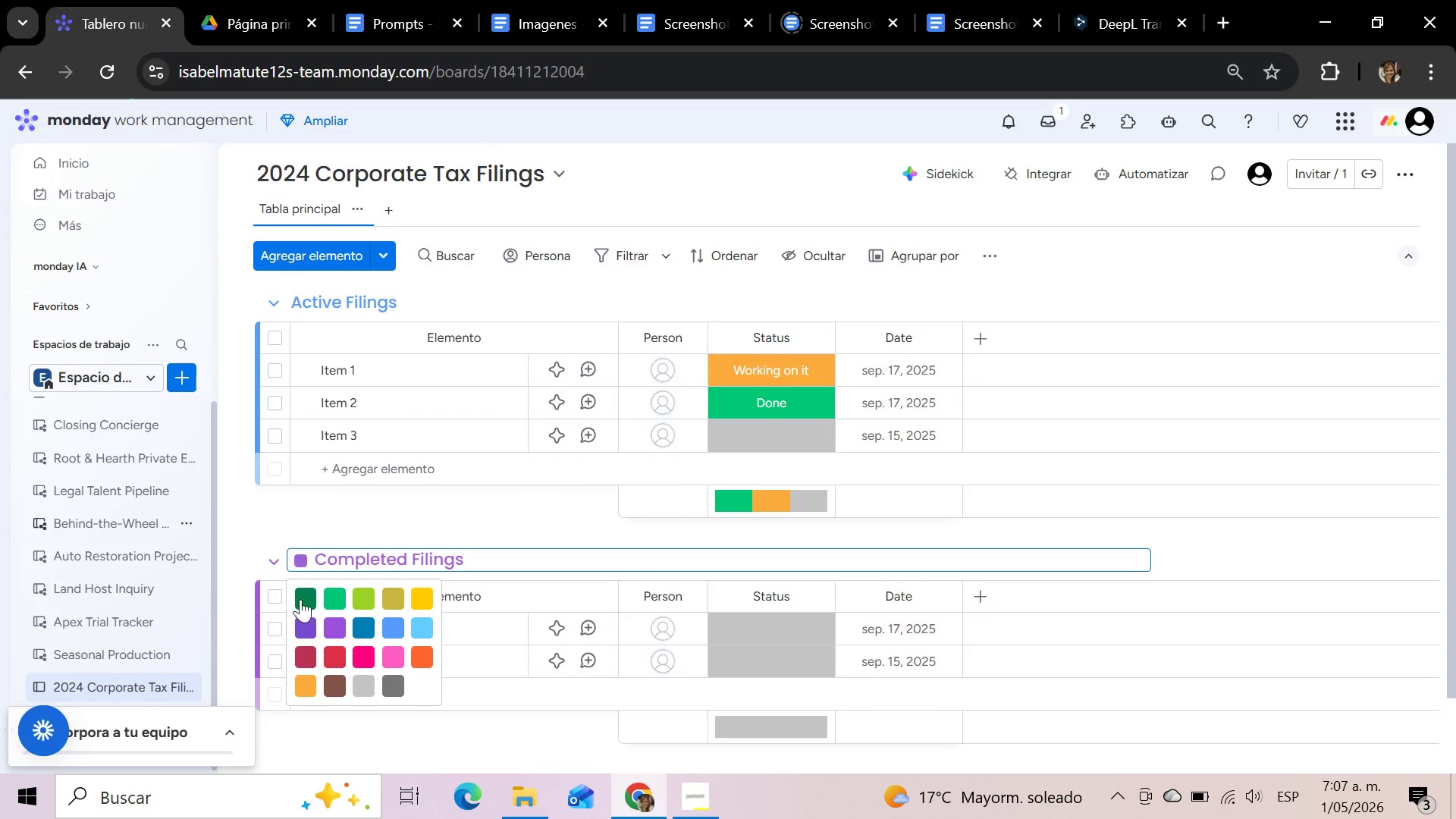 
left_click([306, 607])
 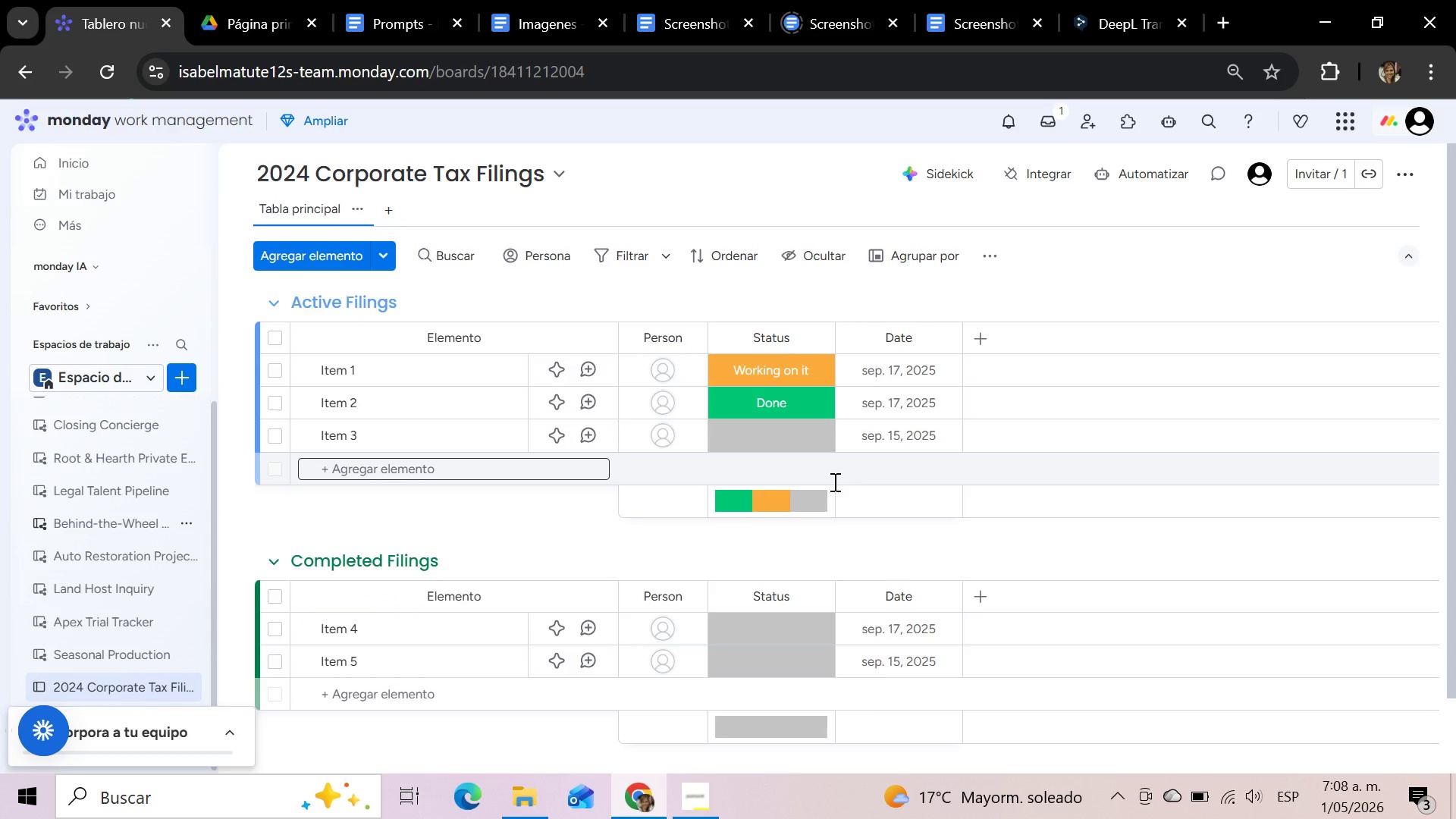 
wait(15.22)
 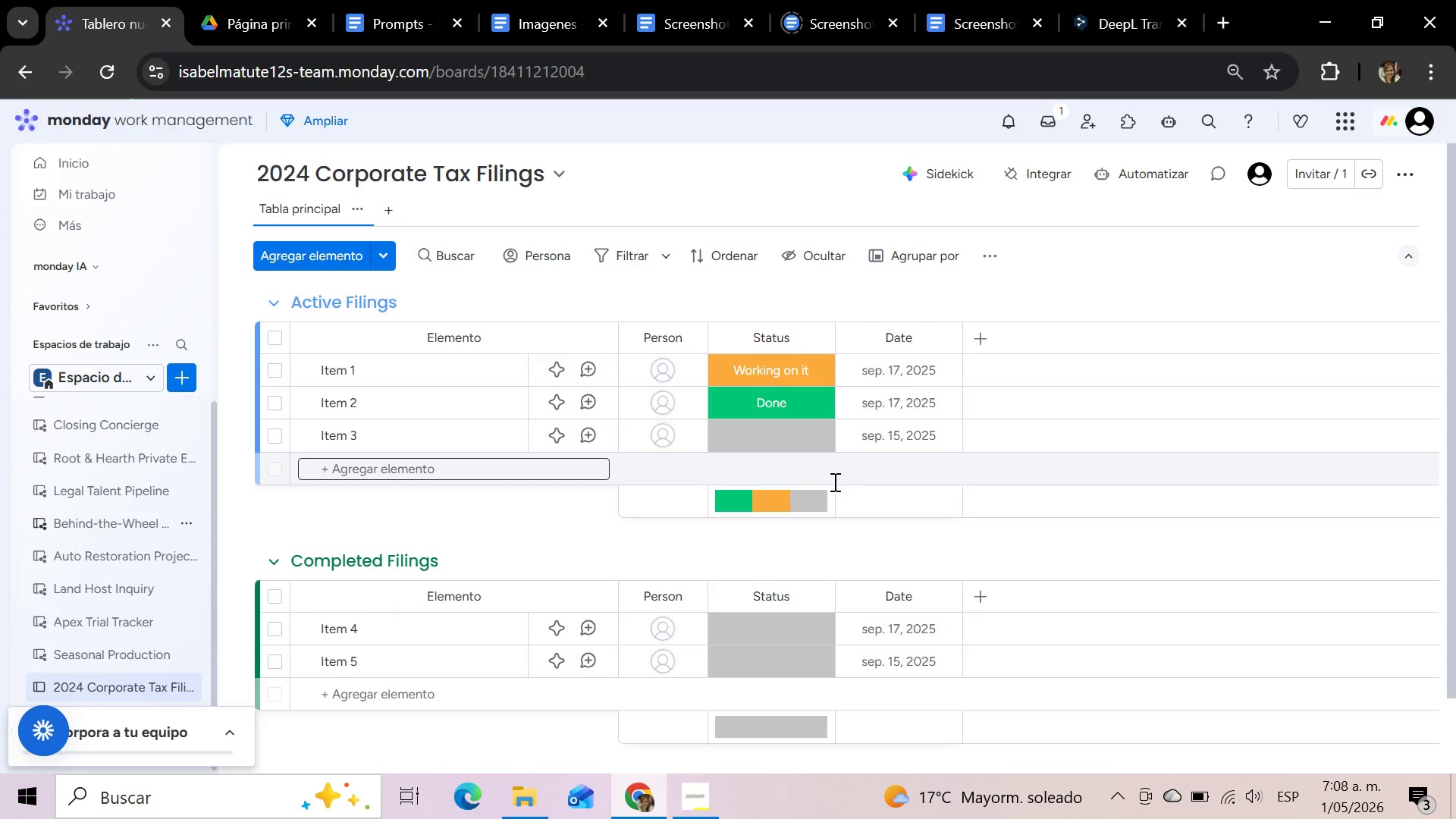 
mouse_move([751, 470])
 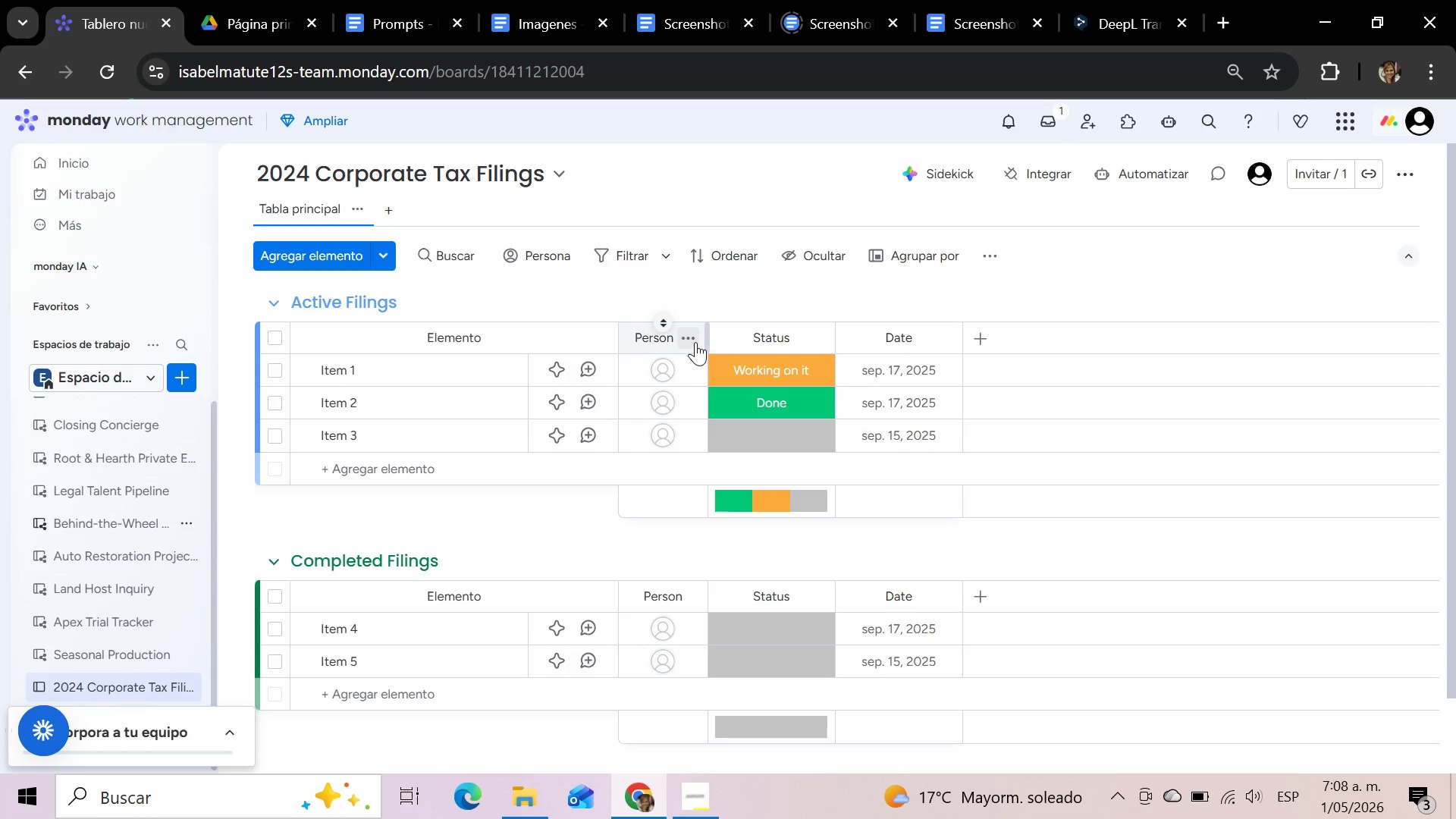 
left_click([693, 340])
 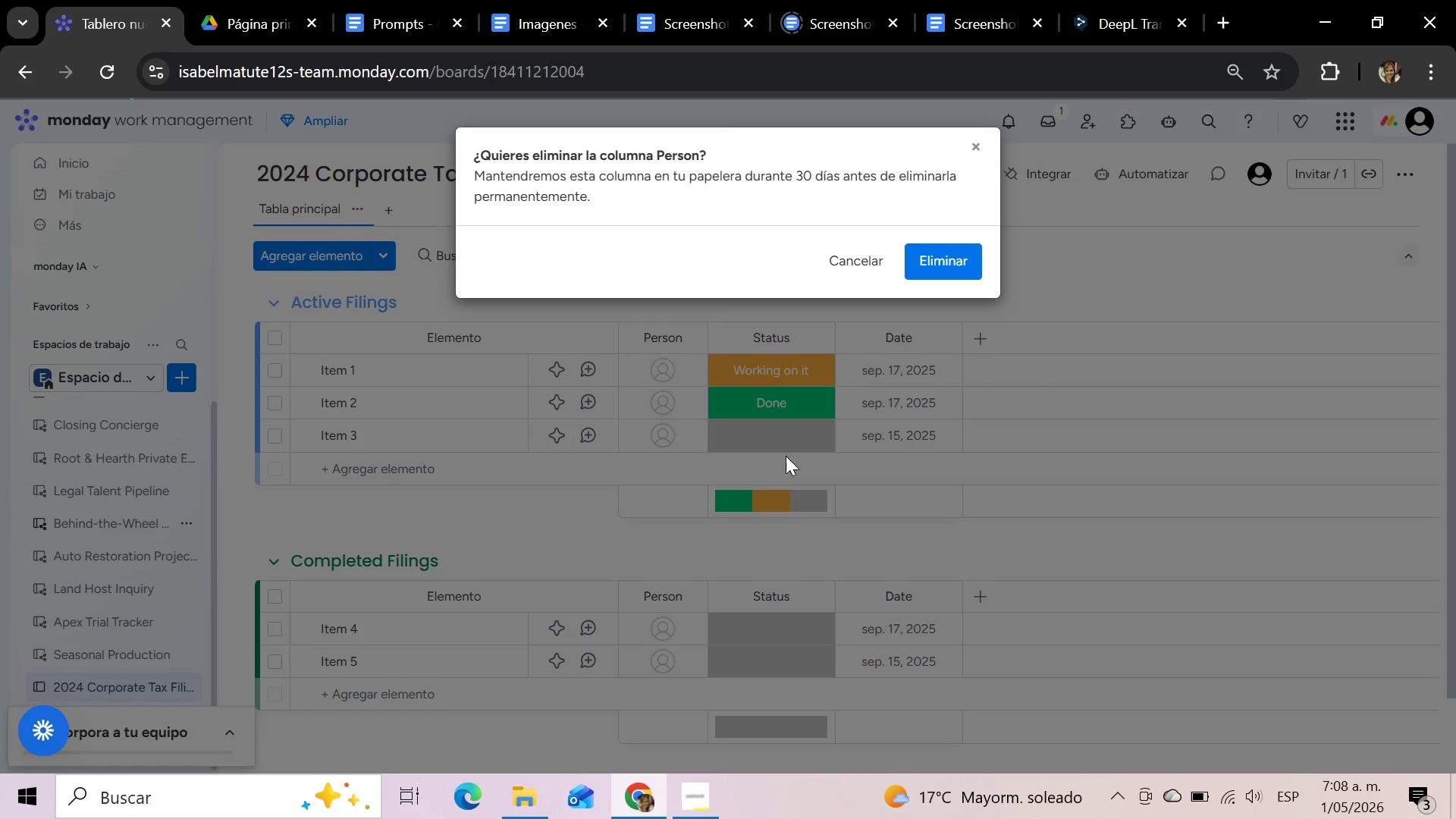 
left_click([950, 257])
 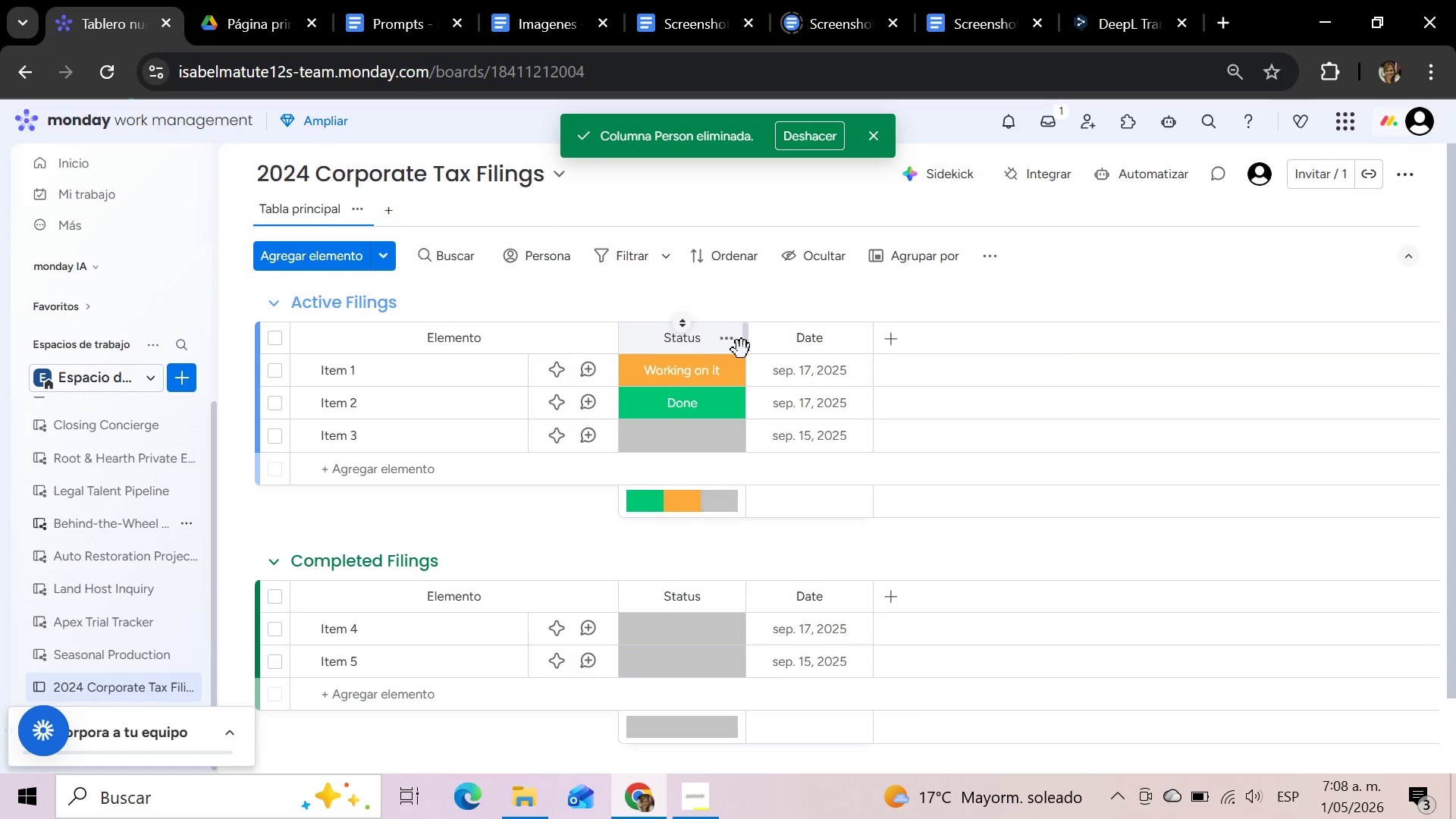 
left_click([727, 334])
 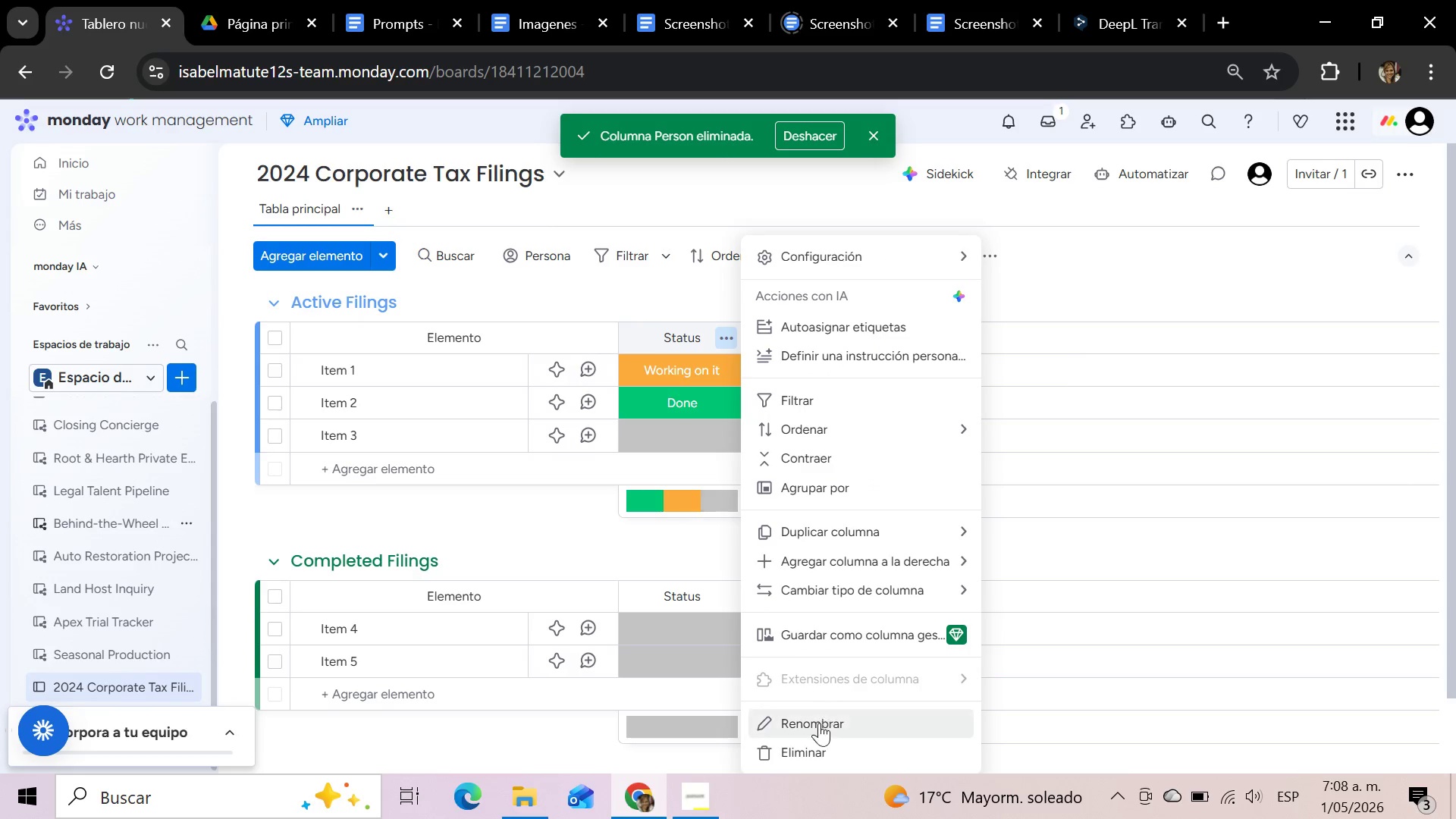 
left_click([819, 752])
 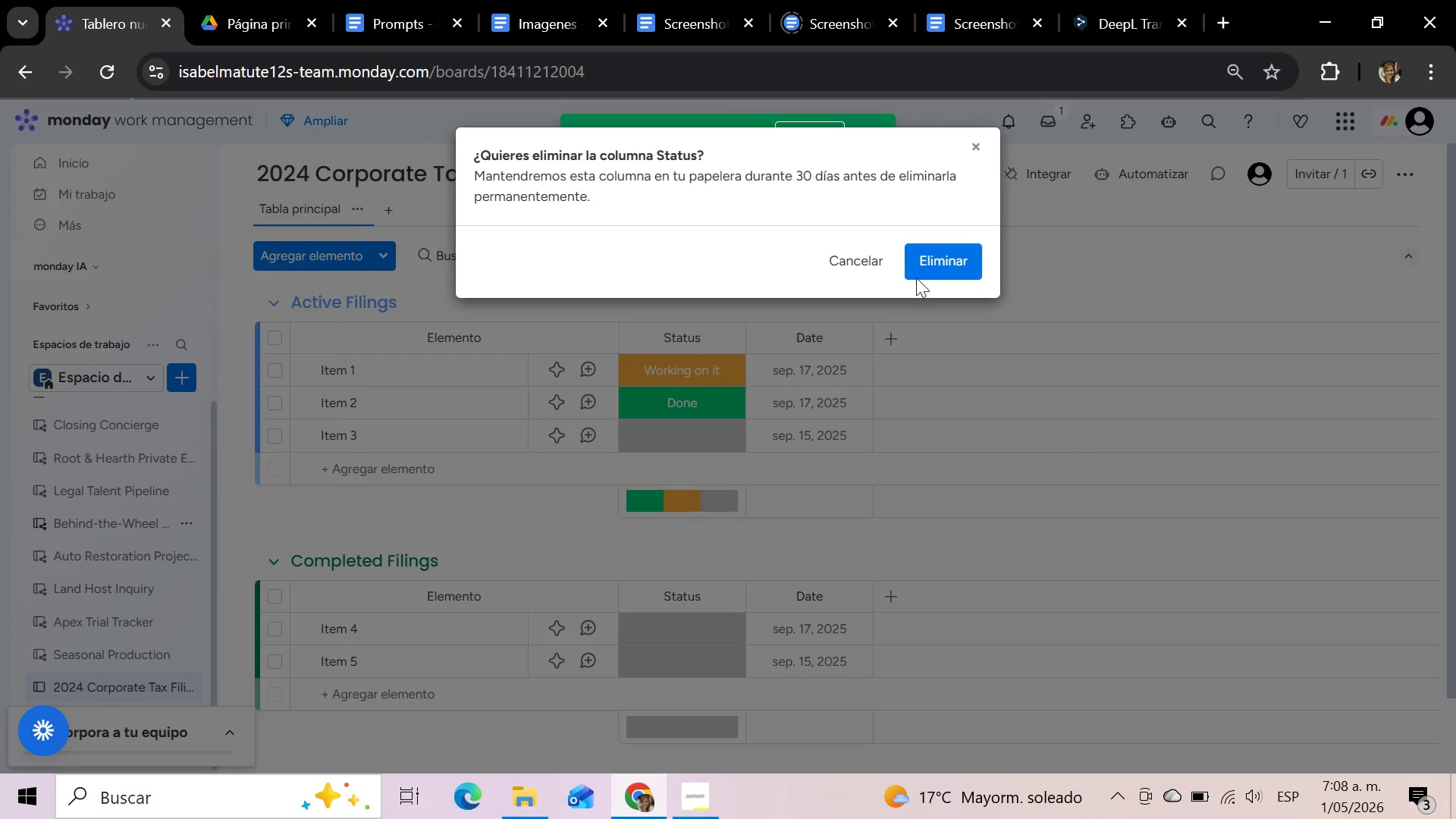 
left_click([919, 263])
 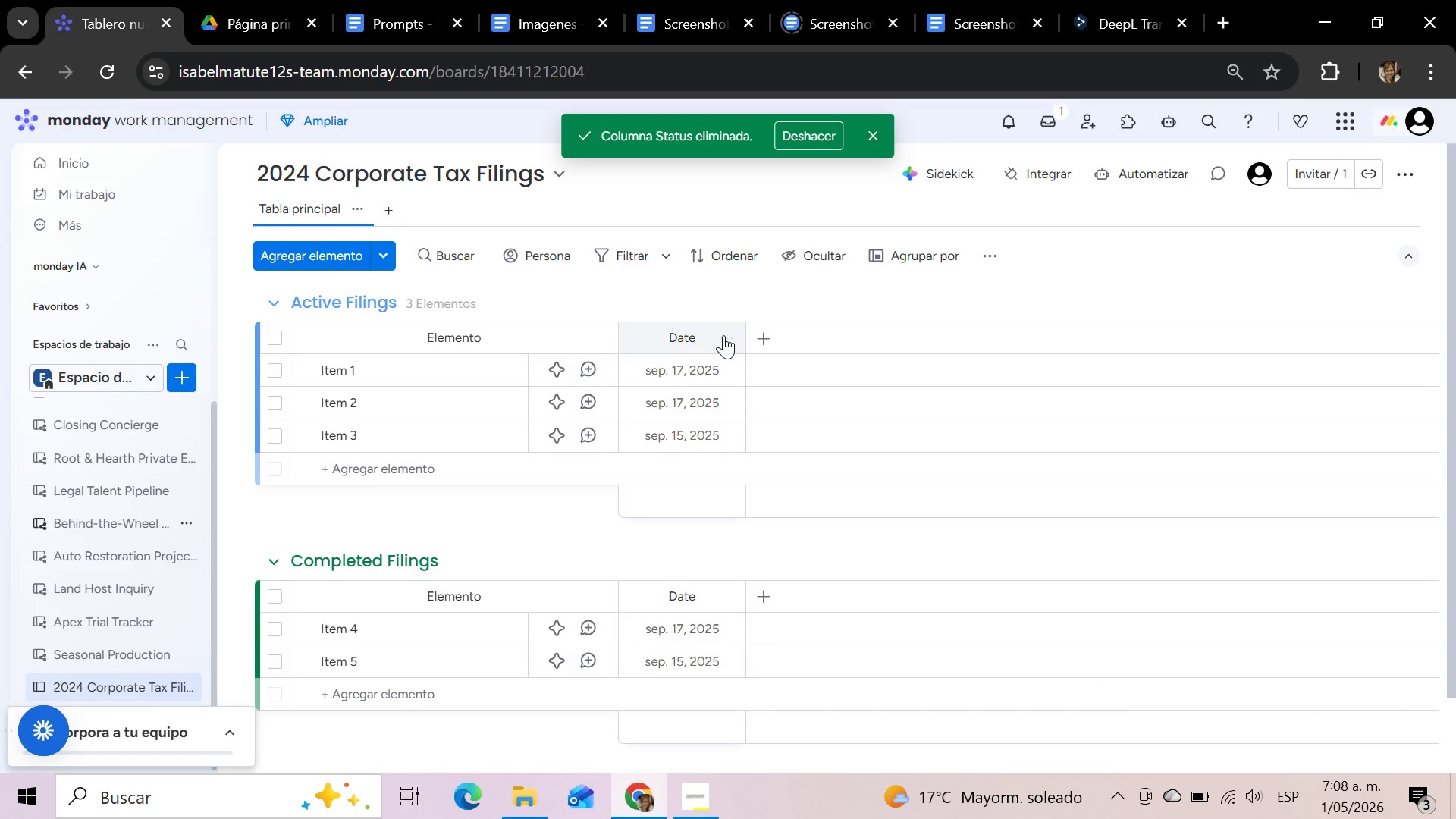 
left_click([729, 338])
 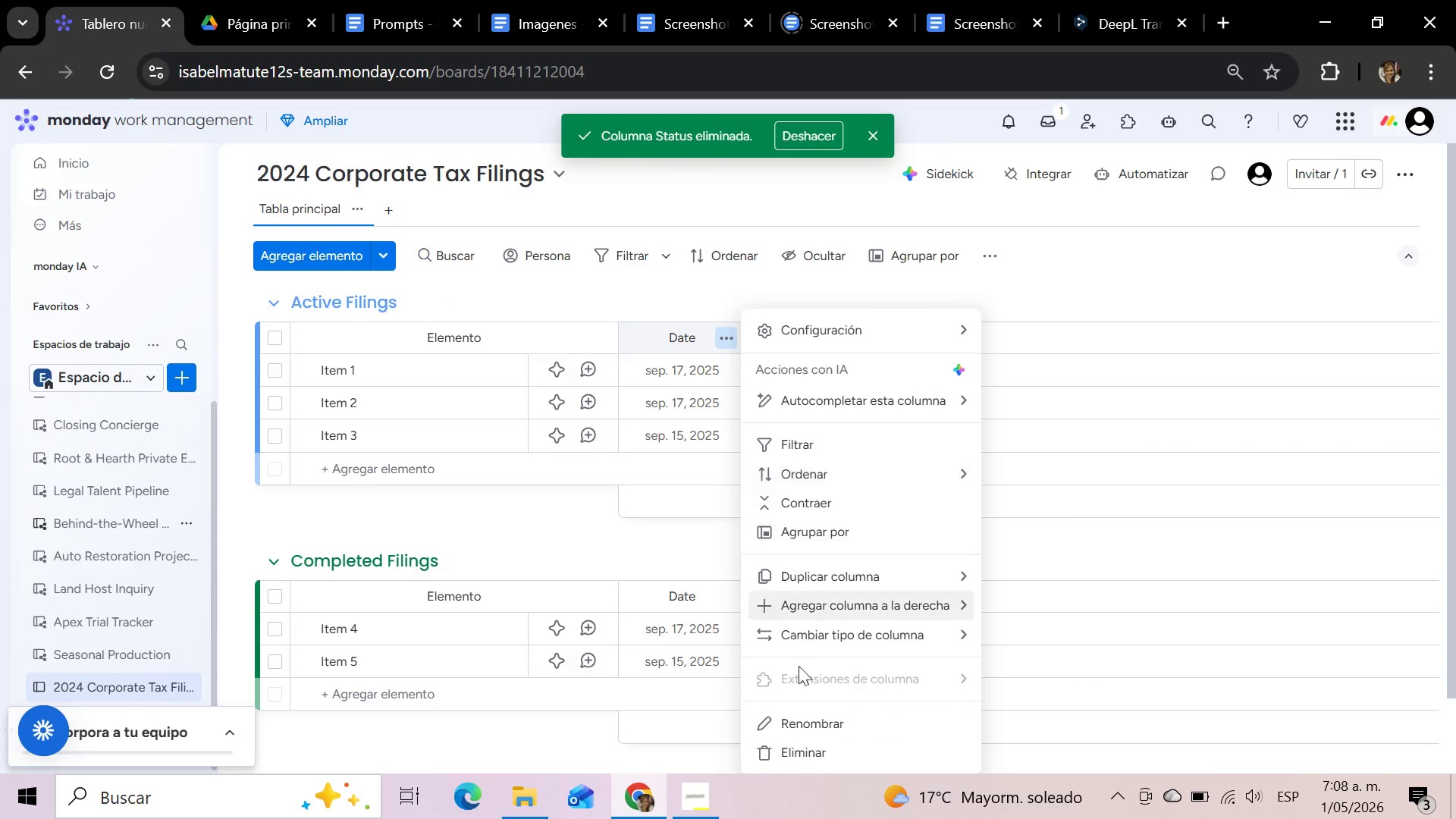 
left_click([824, 757])
 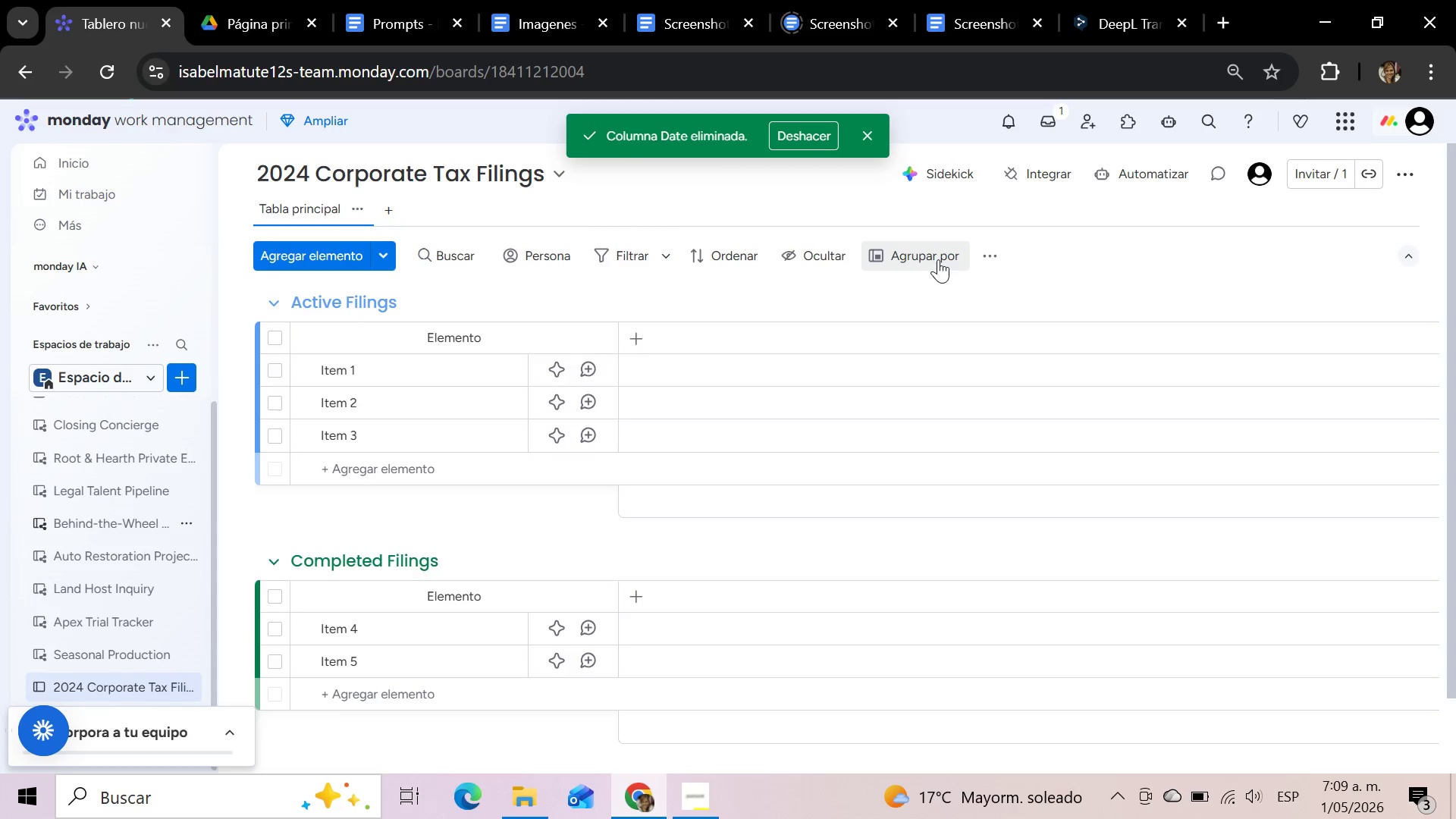 
wait(24.58)
 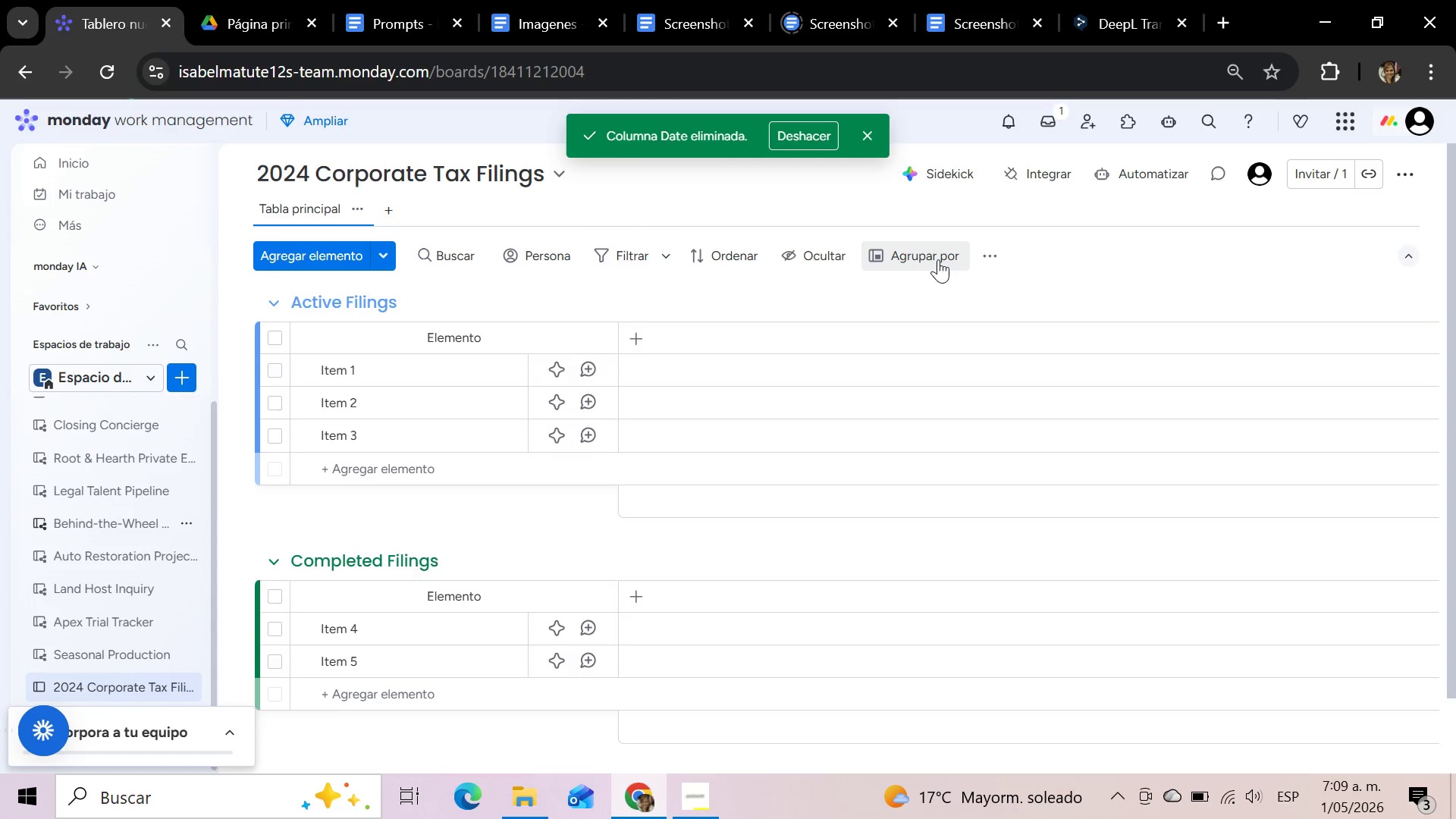 
left_click([481, 343])
 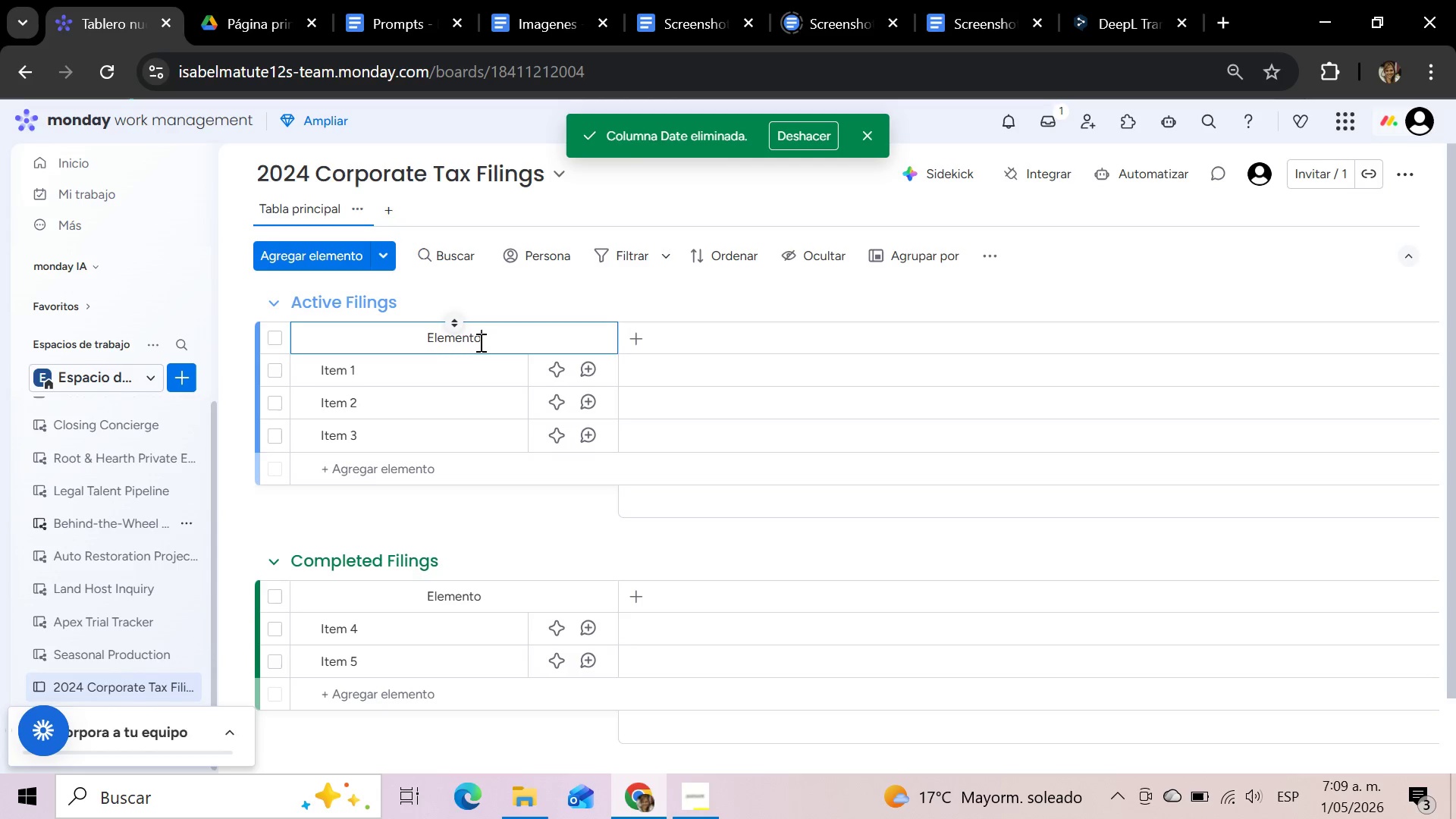 
hold_key(key=Backspace, duration=1.11)
 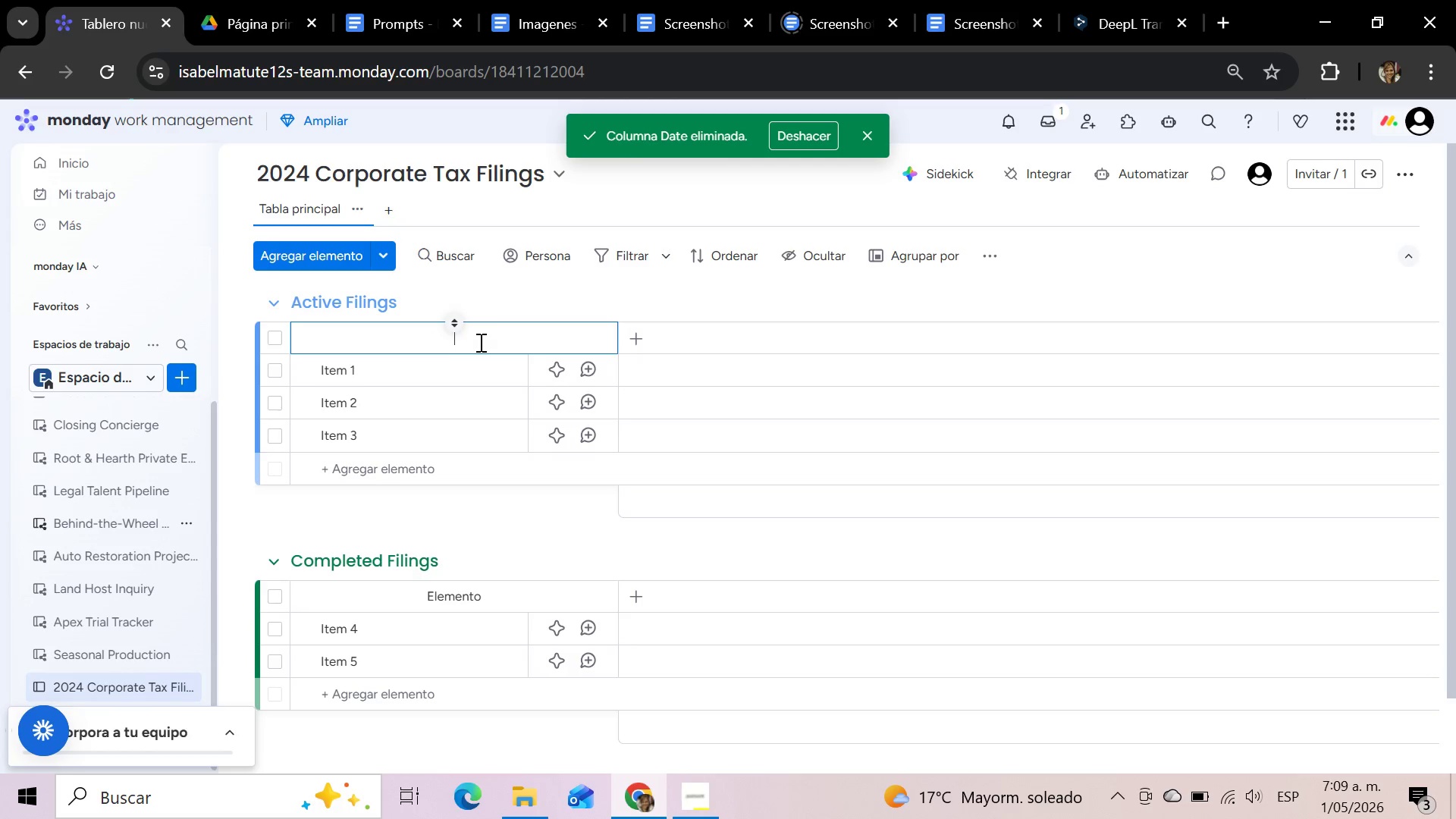 
type(Client Name)
 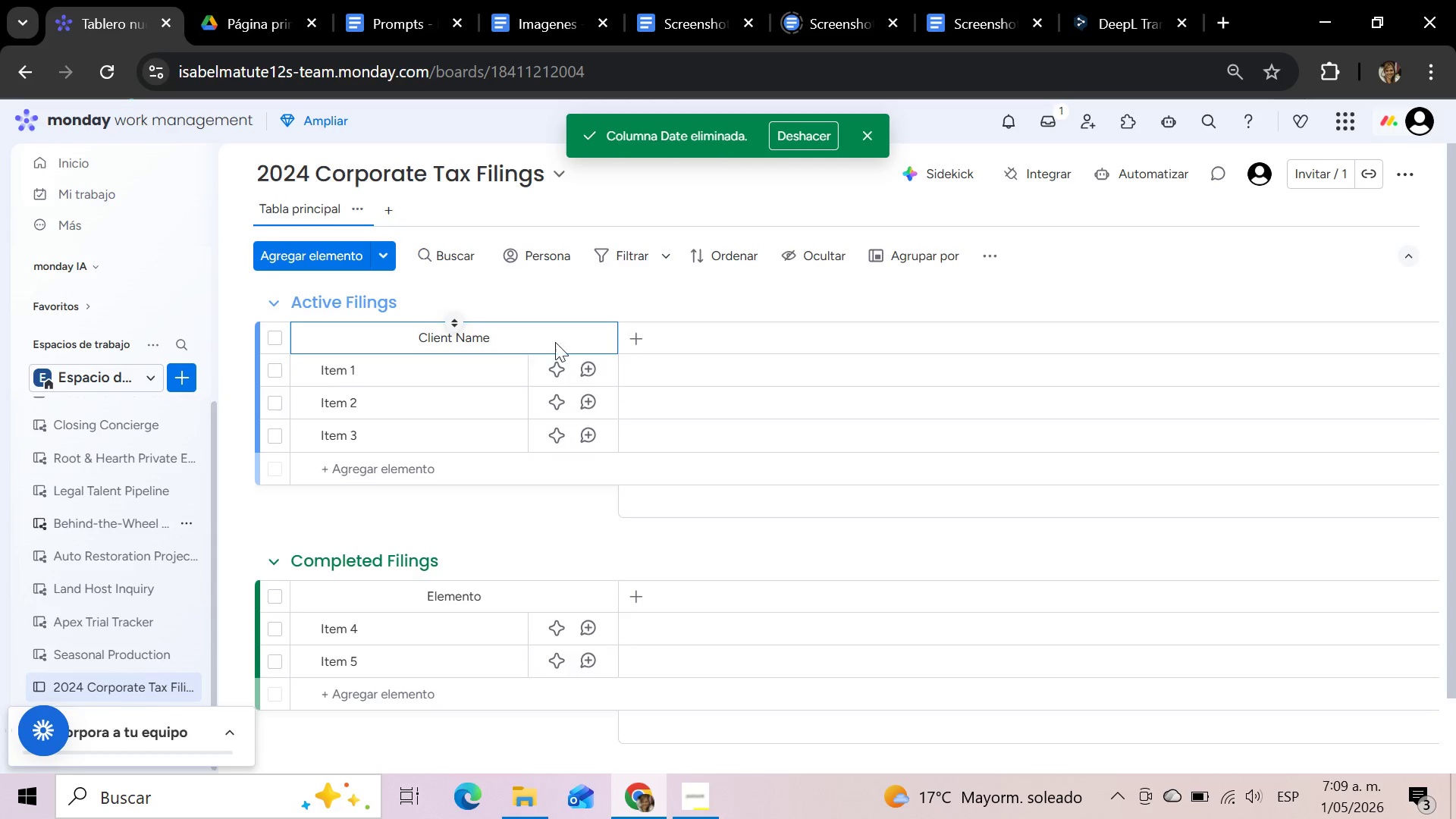 
left_click([631, 339])
 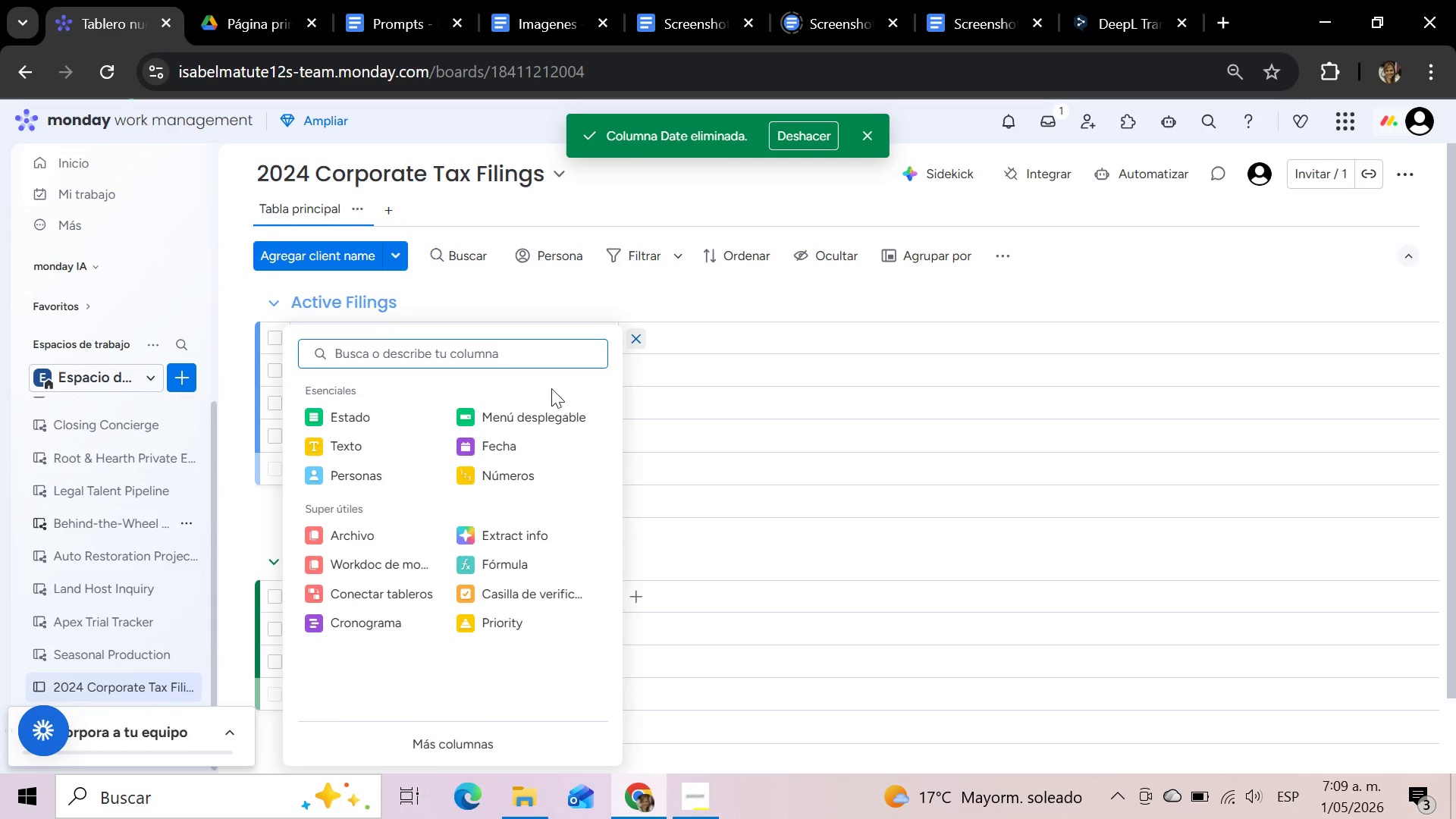 
left_click([533, 421])
 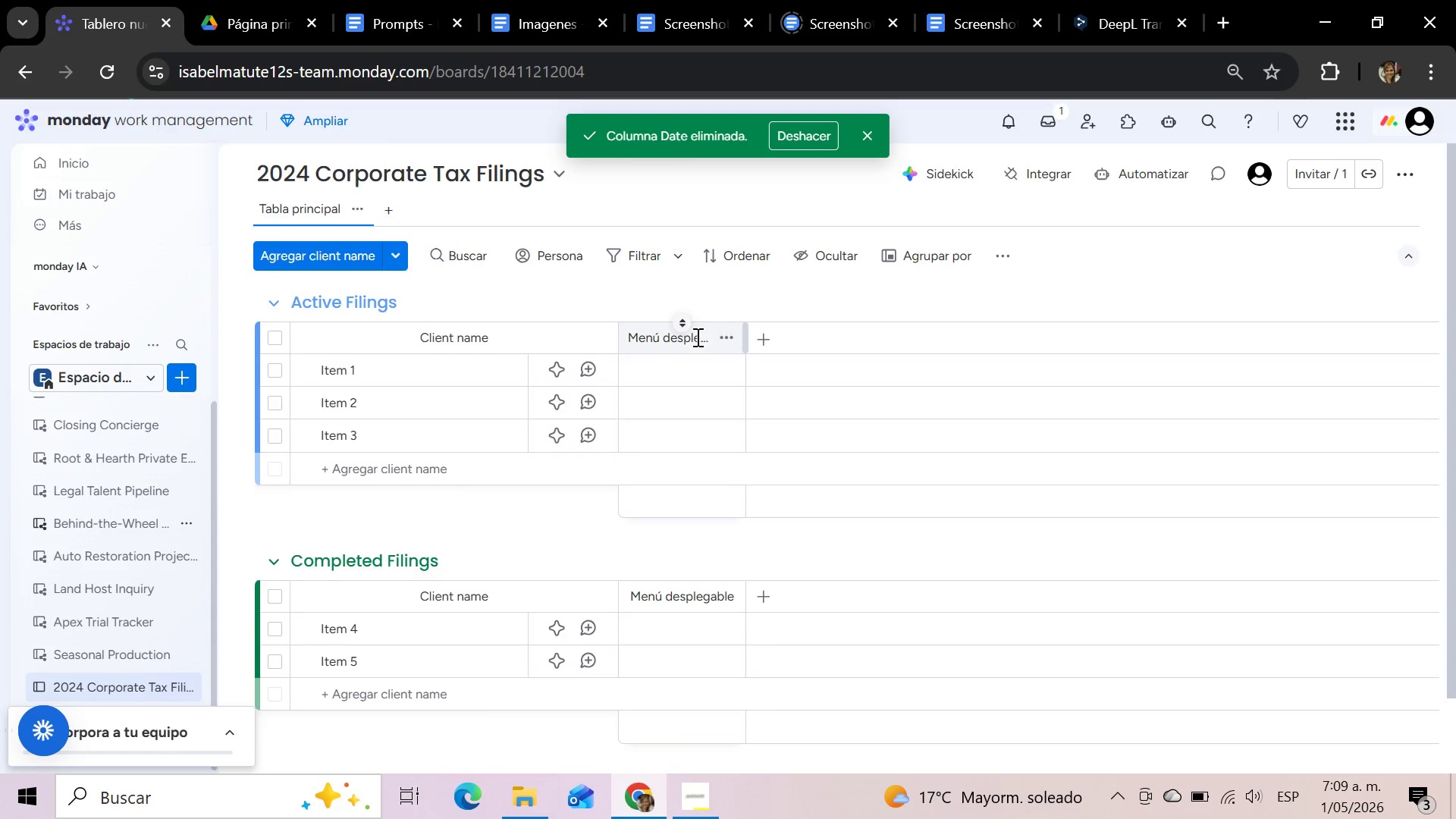 
left_click([703, 340])
 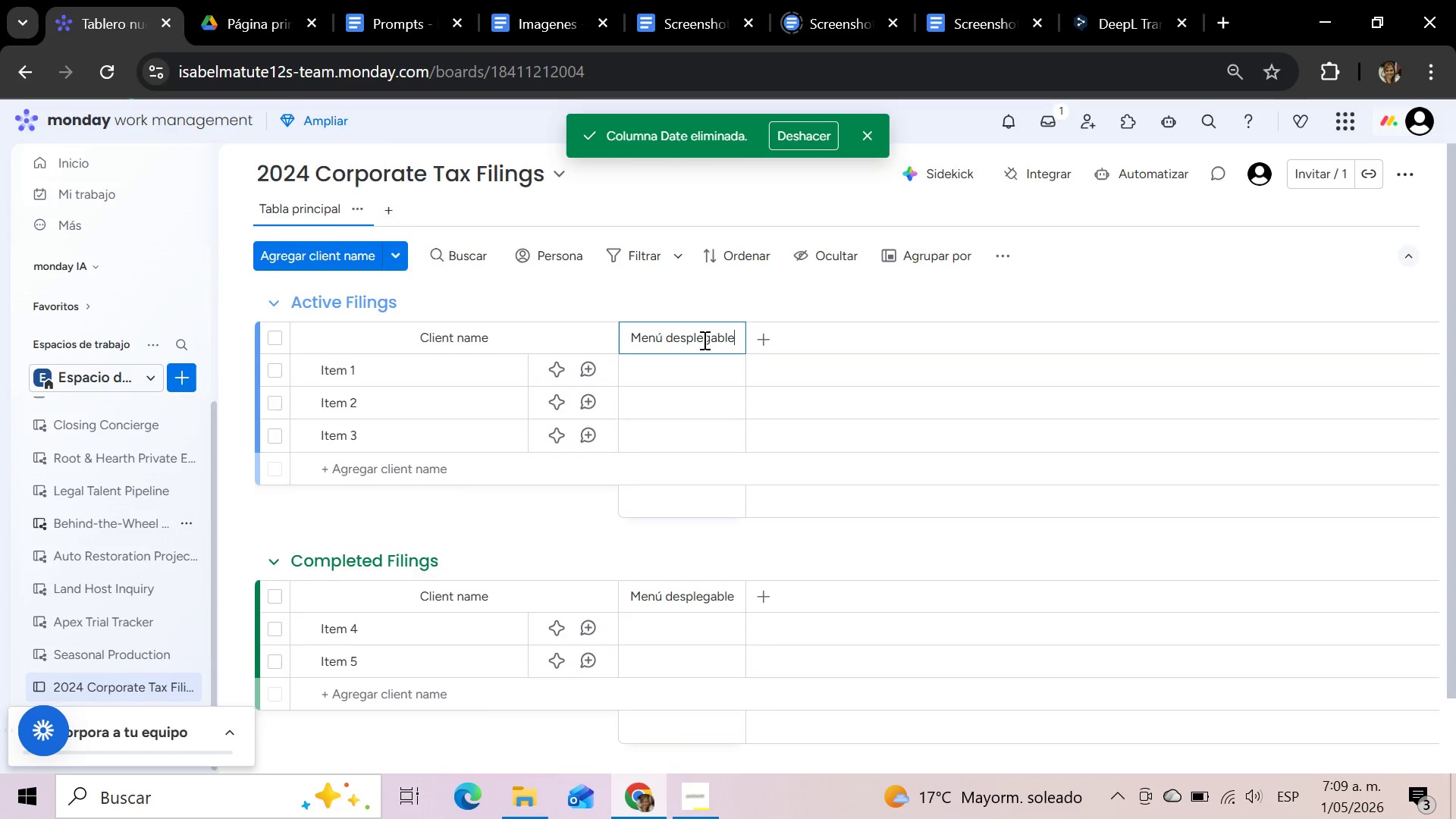 
hold_key(key=Backspace, duration=1.52)
 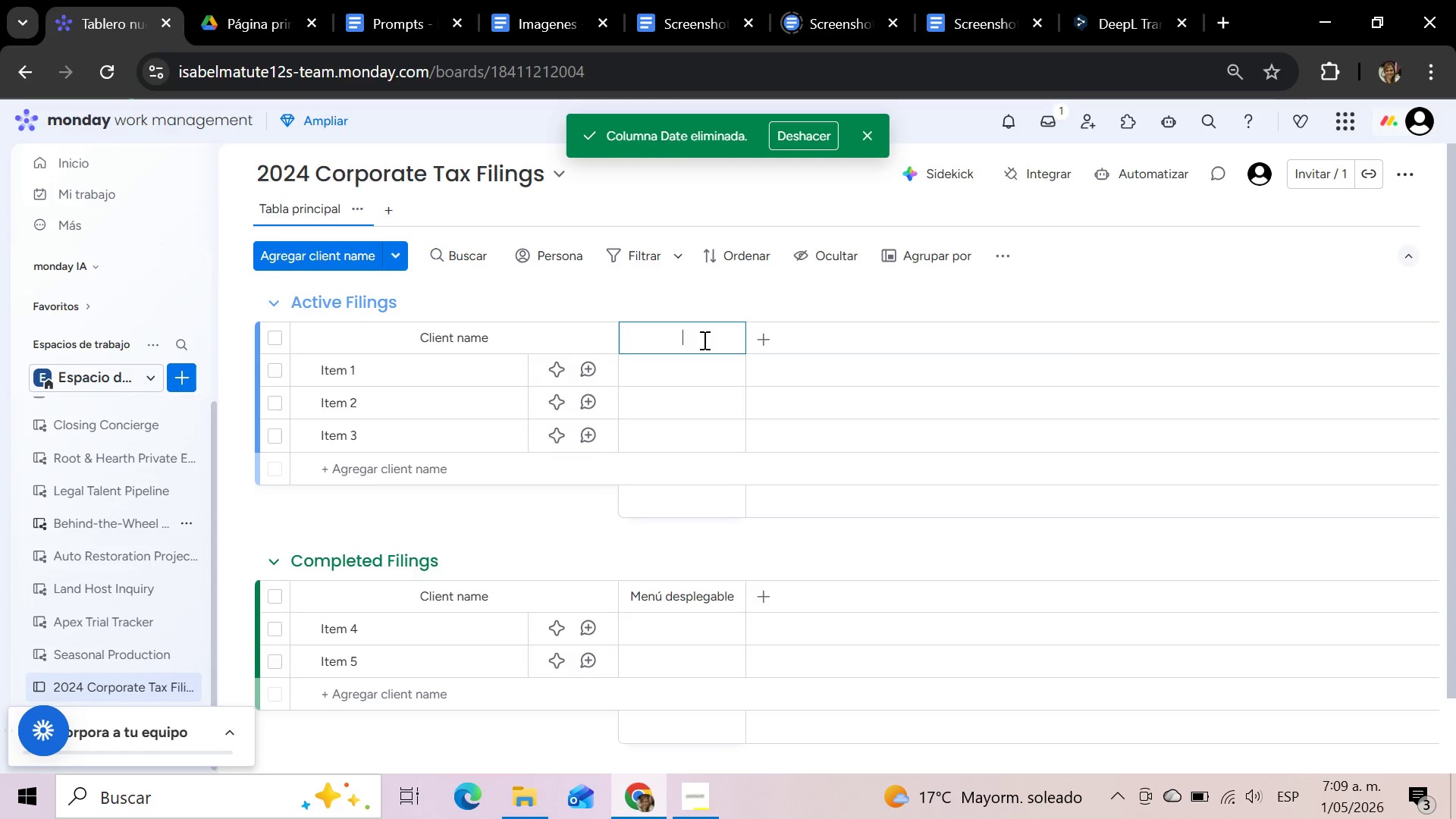 
wait(5.7)
 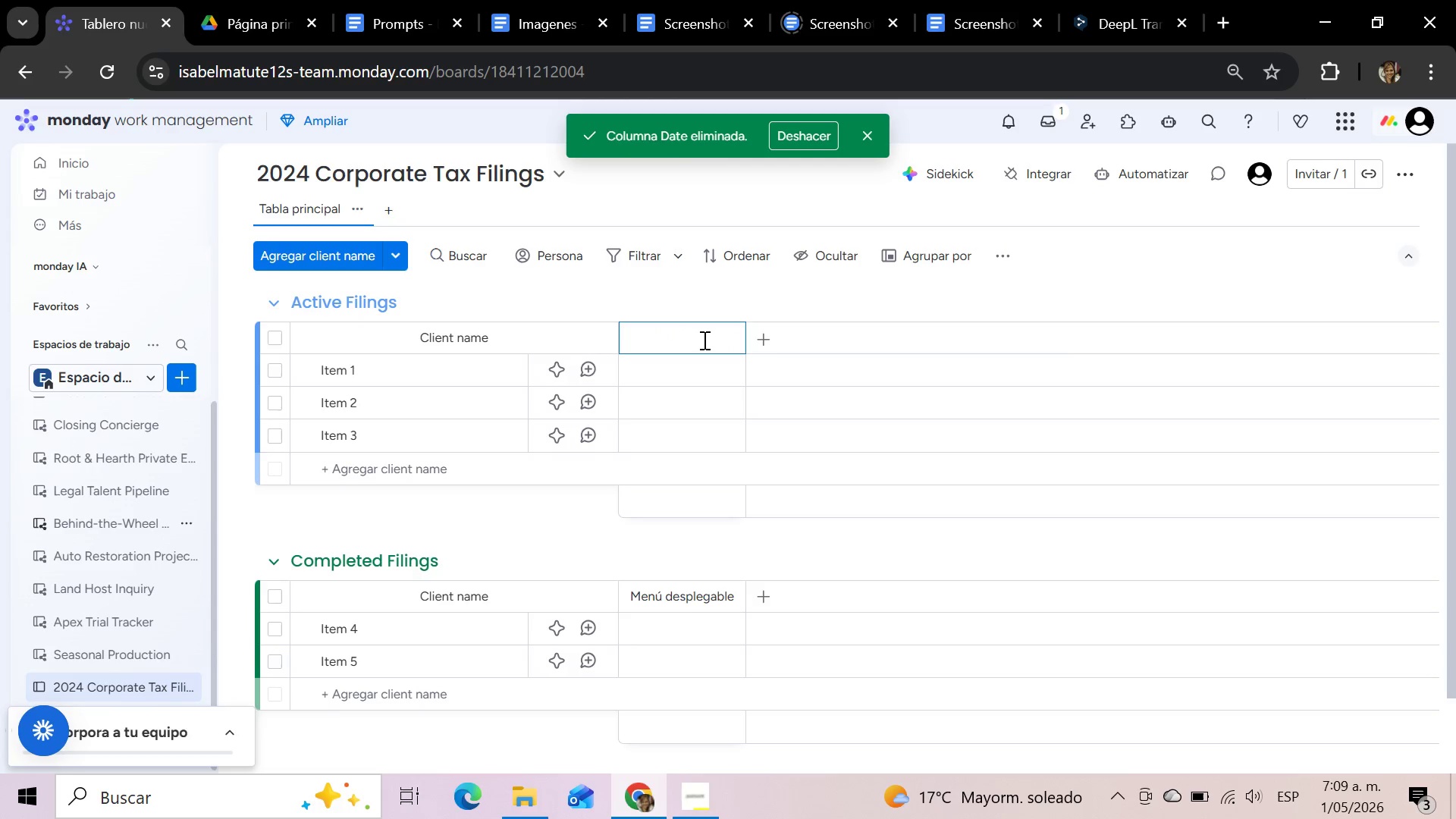 
type(Entity Type)
 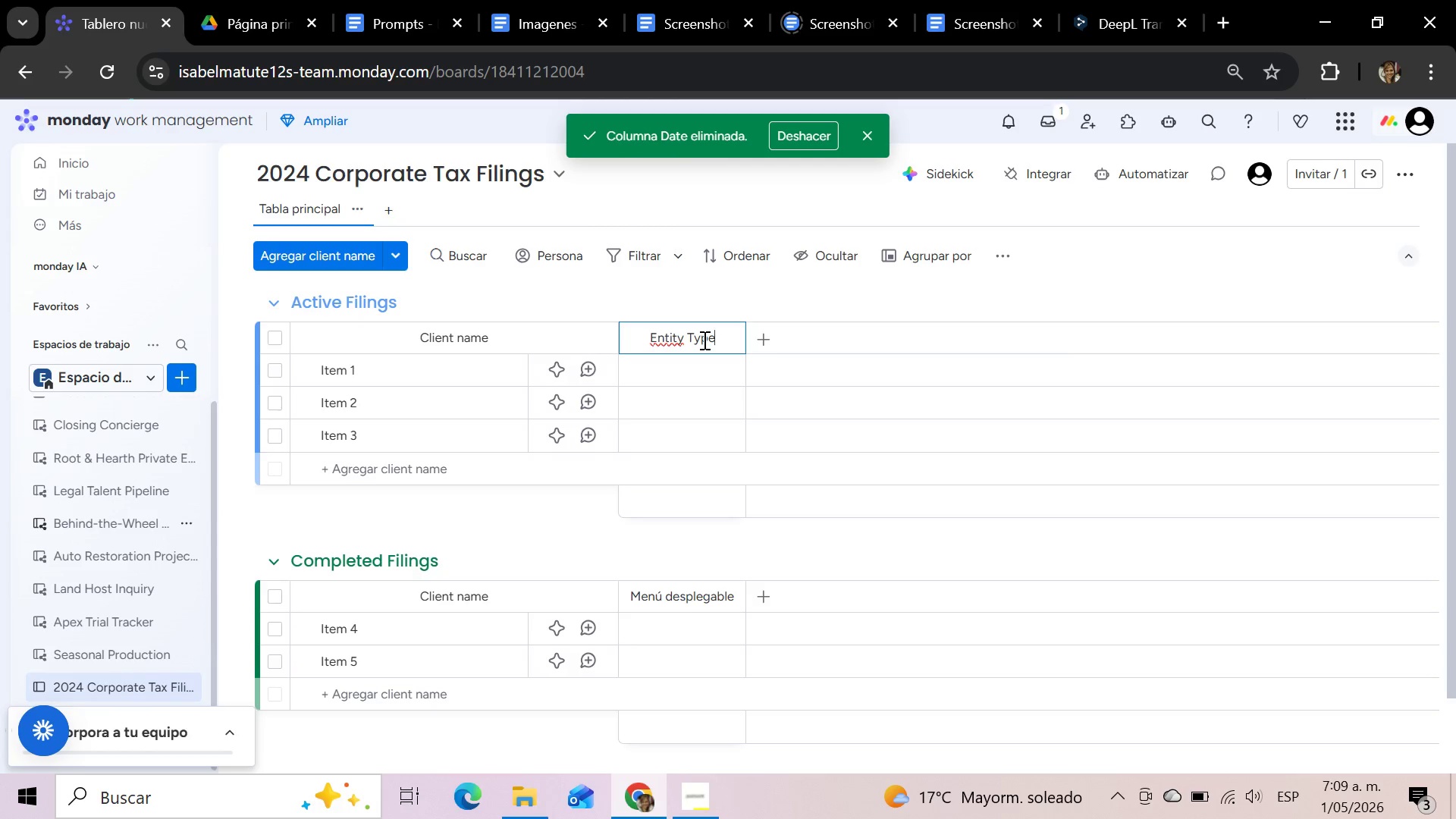 
wait(9.31)
 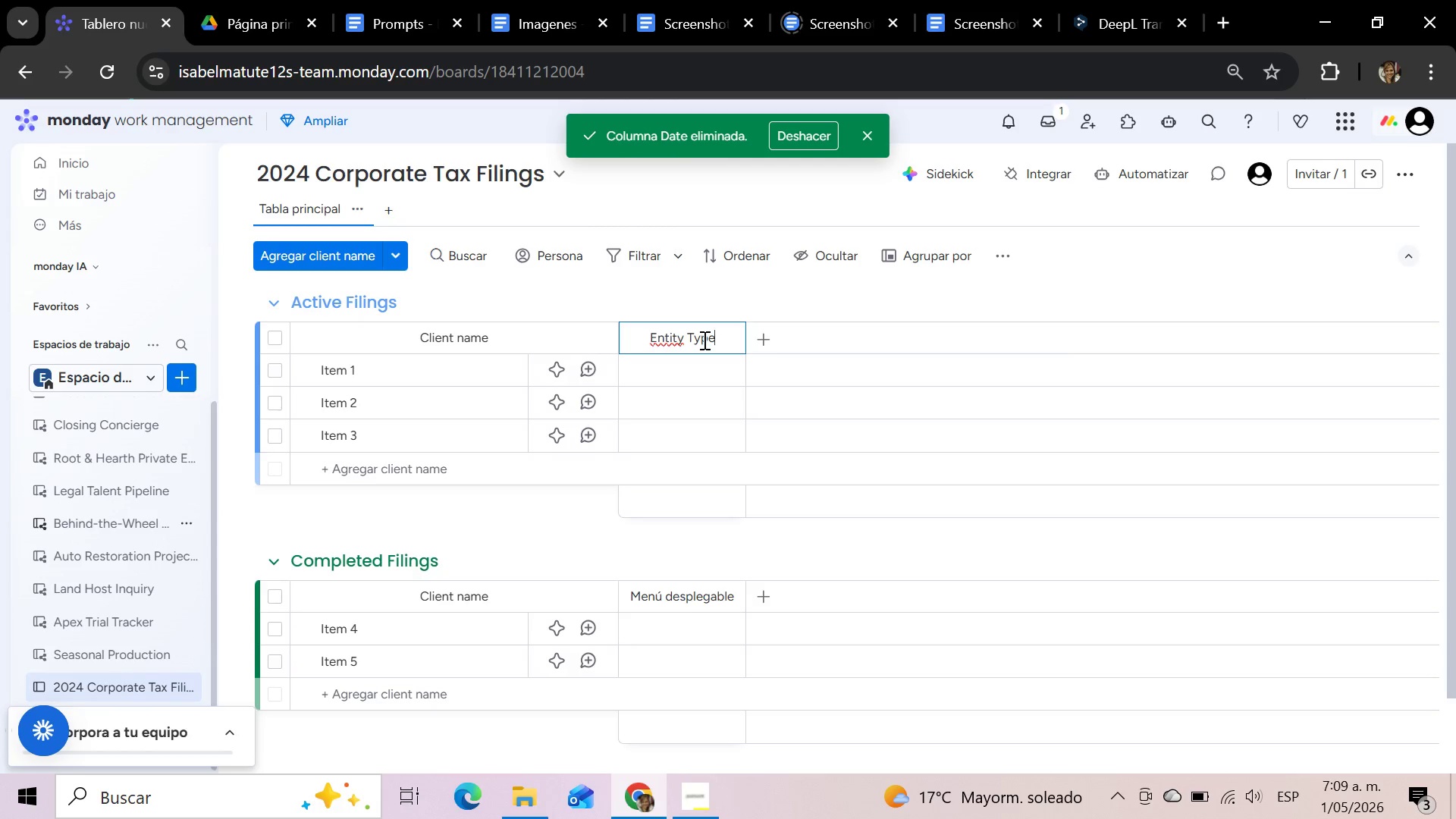 
left_click([770, 342])
 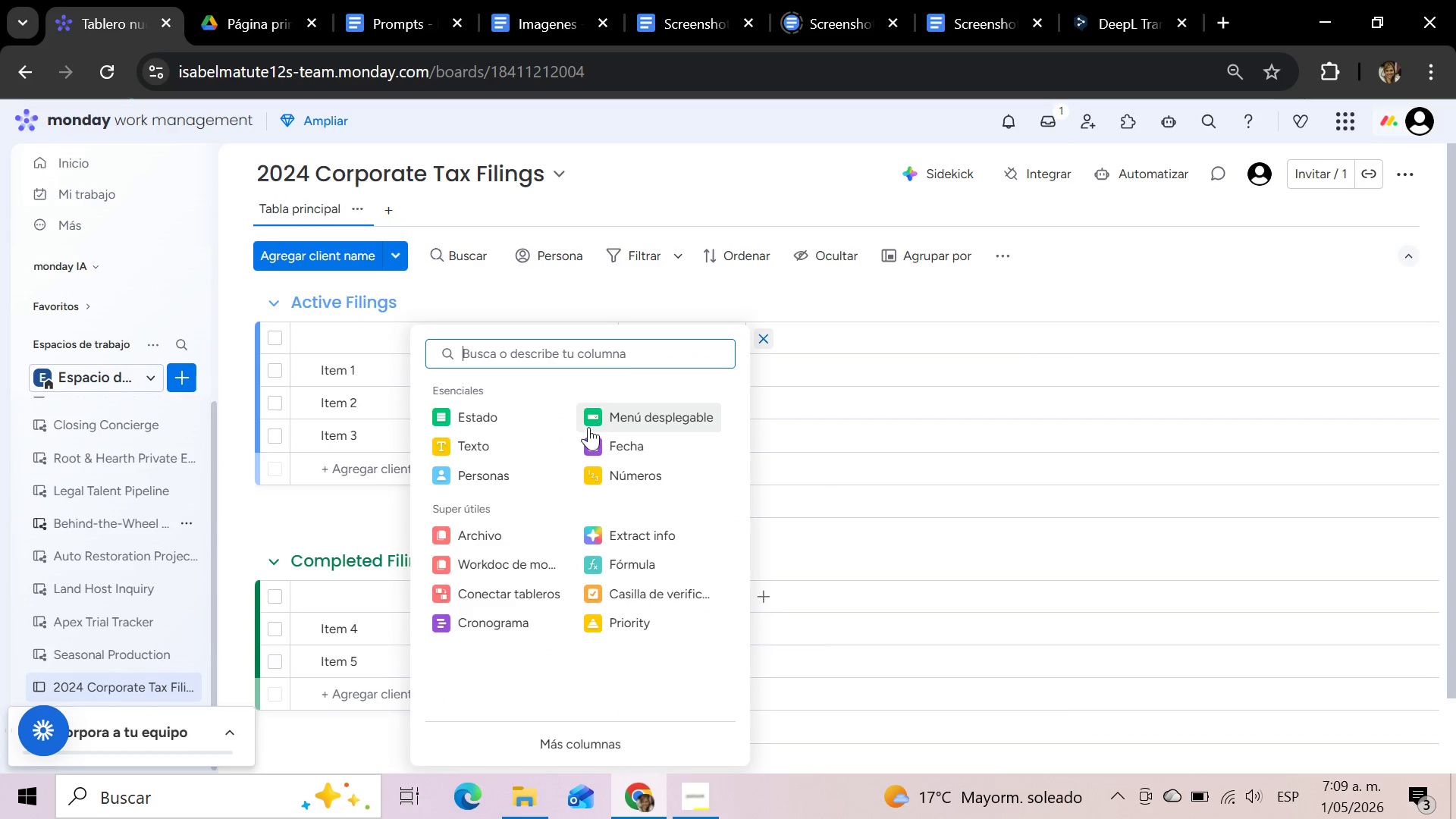 
left_click([635, 445])
 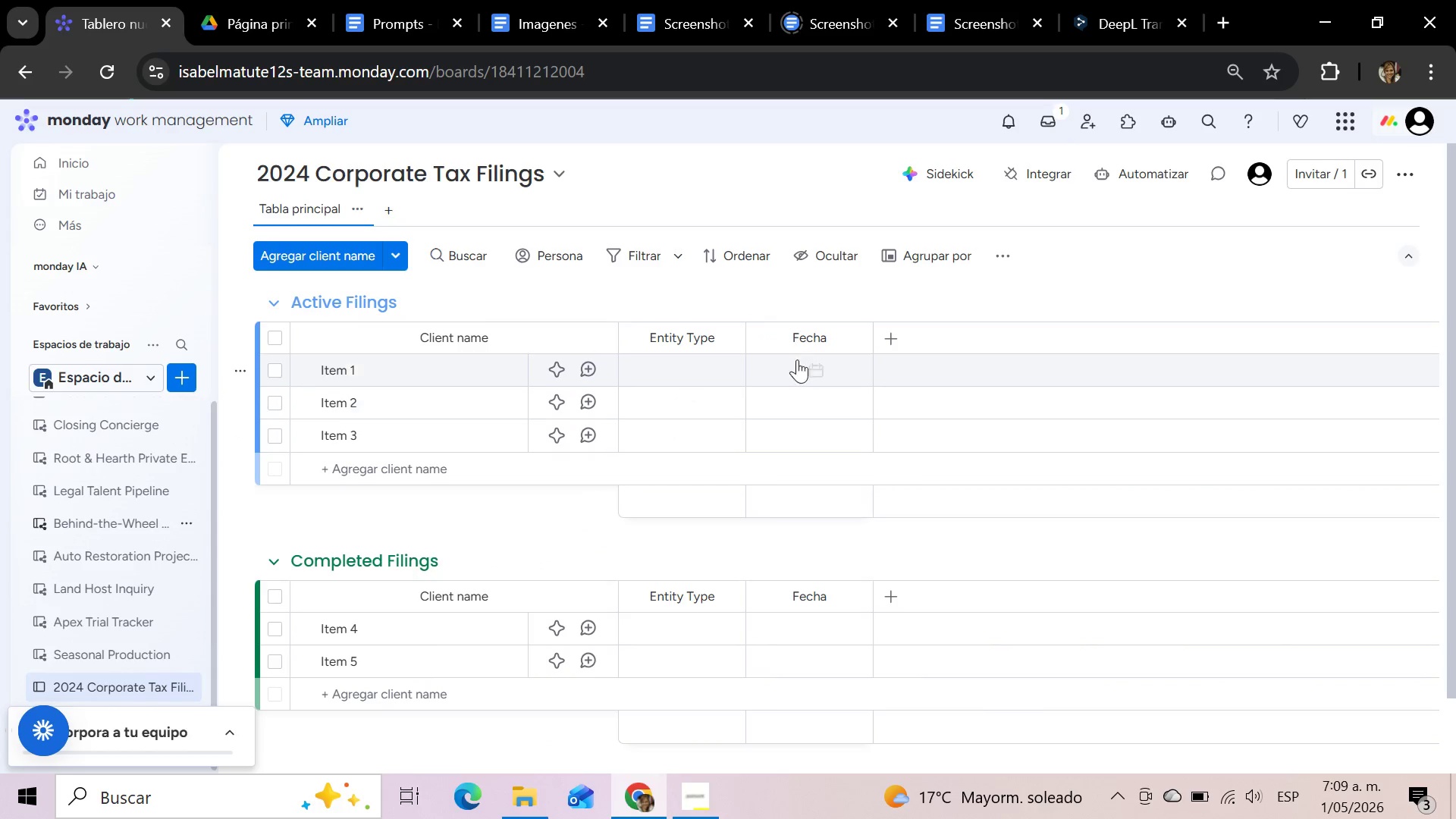 
left_click([828, 340])
 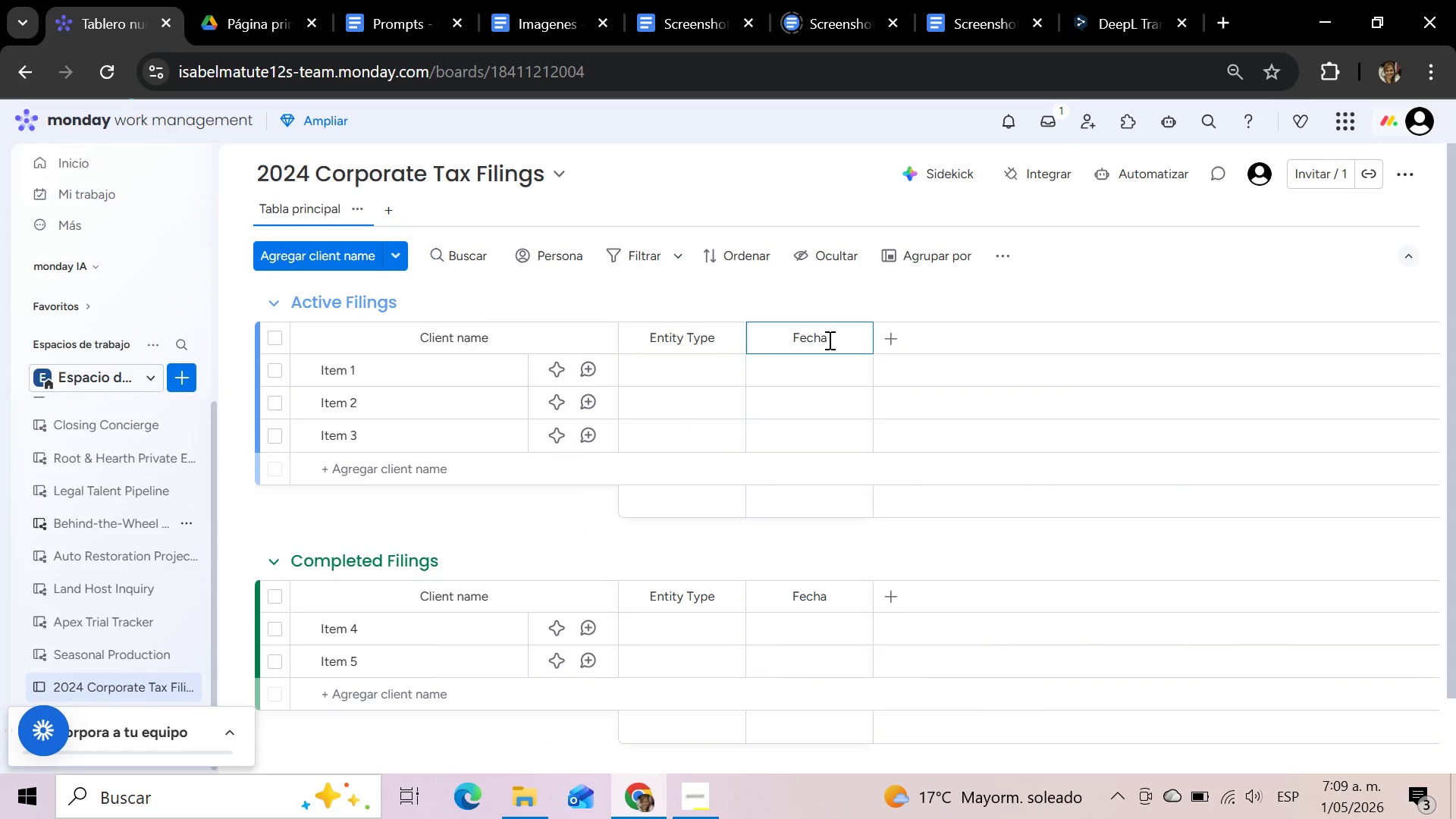 
hold_key(key=Backspace, duration=1.38)
 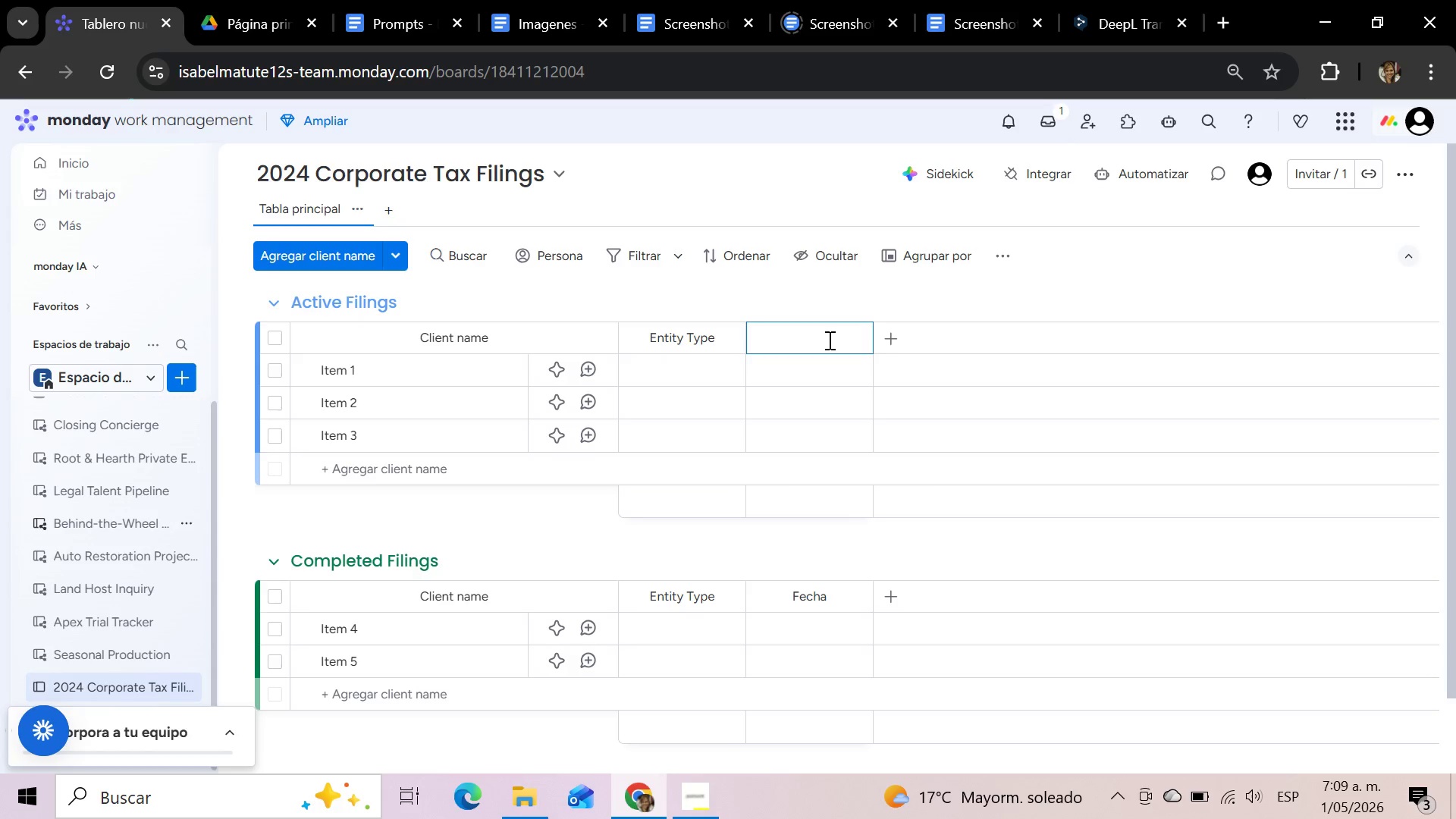 
type(Fiscal Year End)
 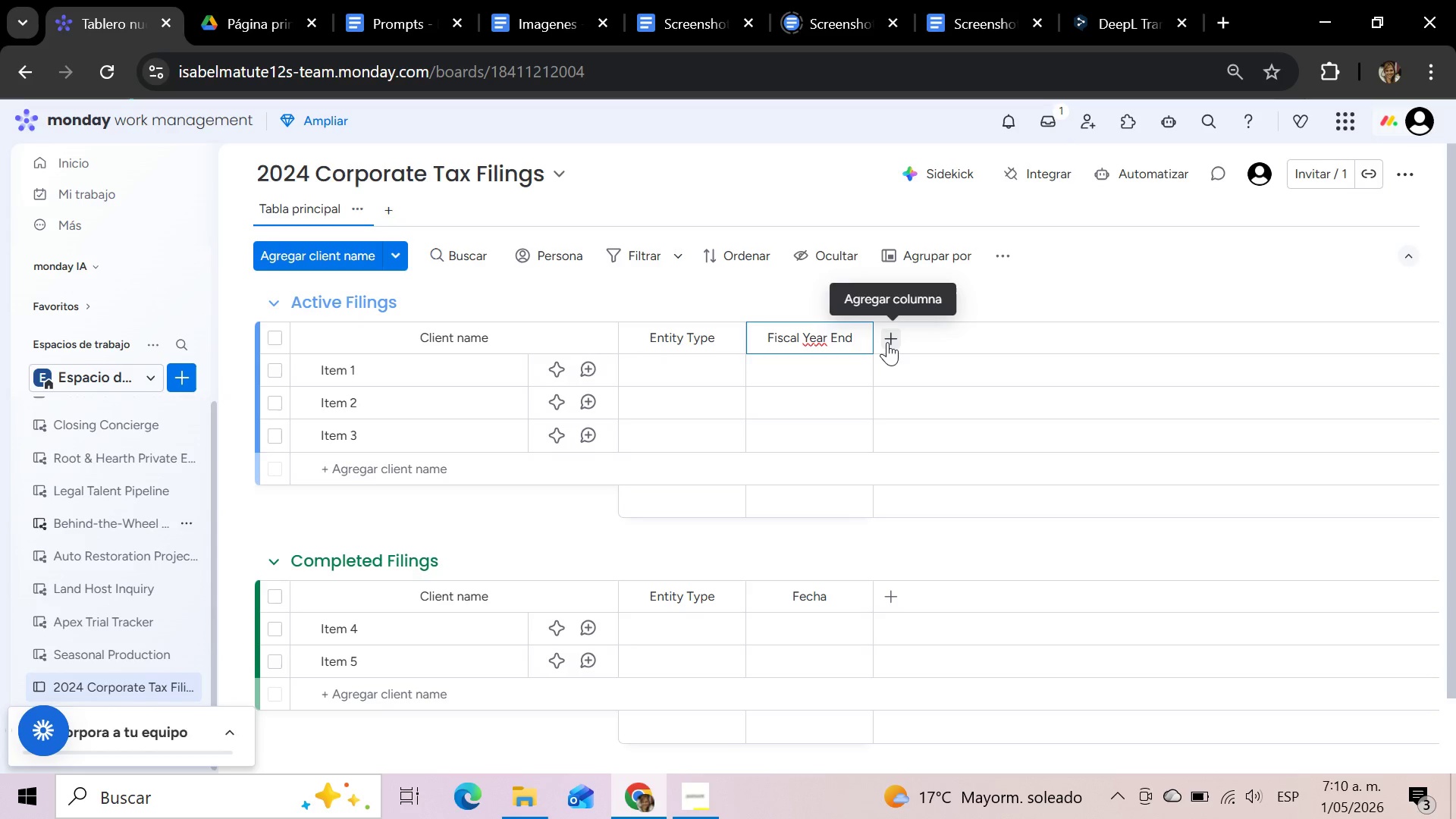 
left_click([887, 342])
 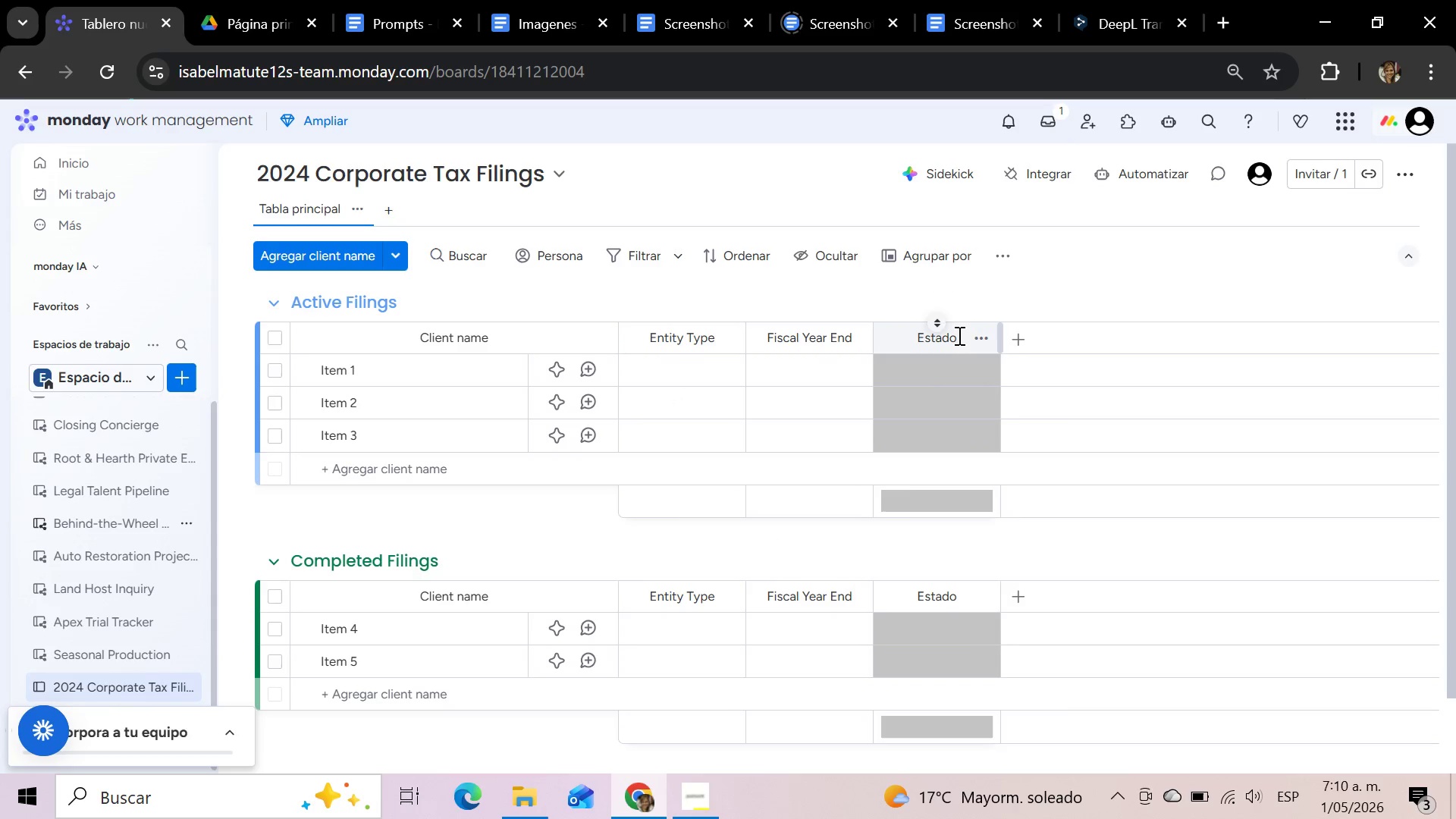 
wait(7.86)
 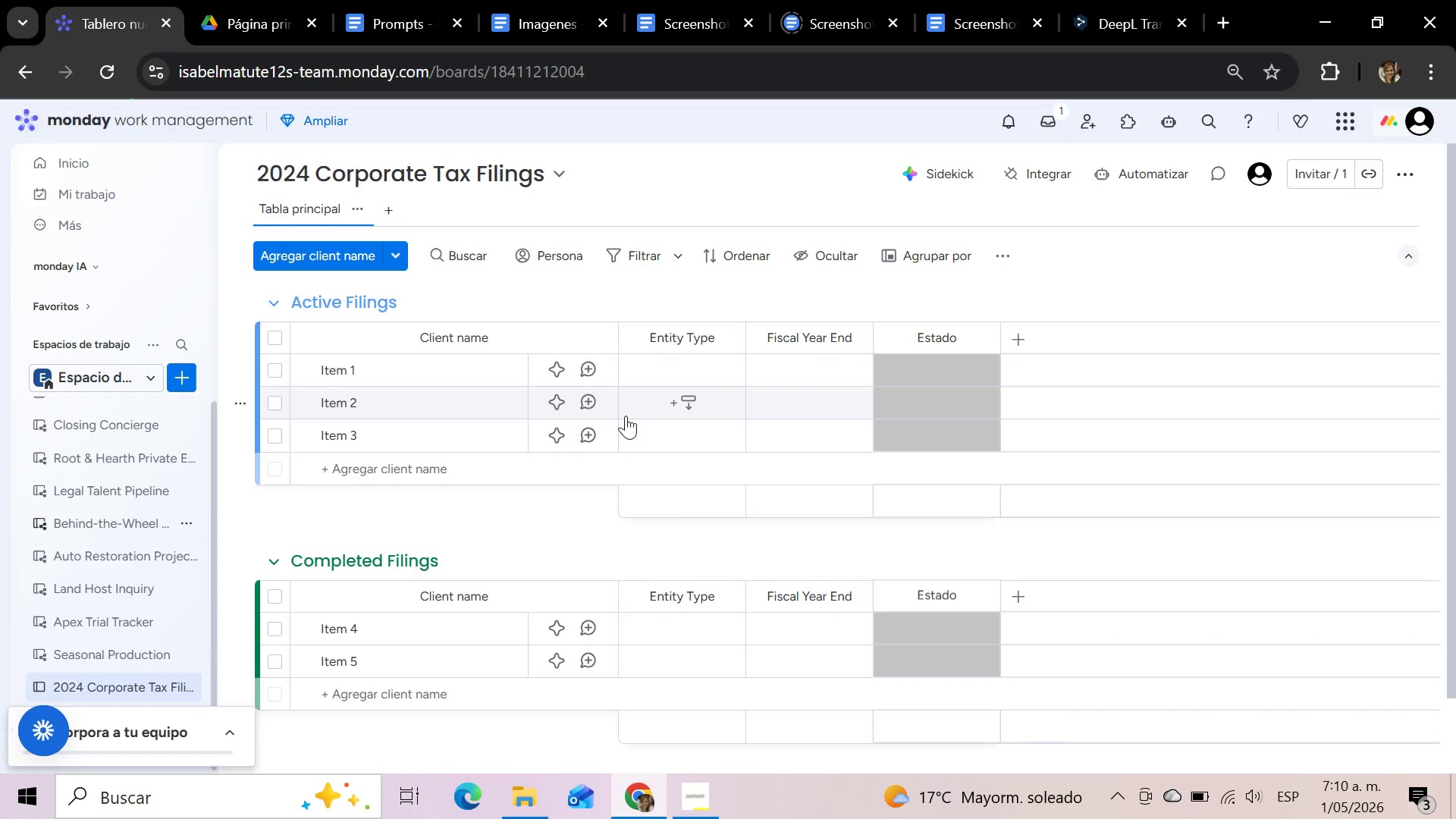 
hold_key(key=Backspace, duration=1.39)
 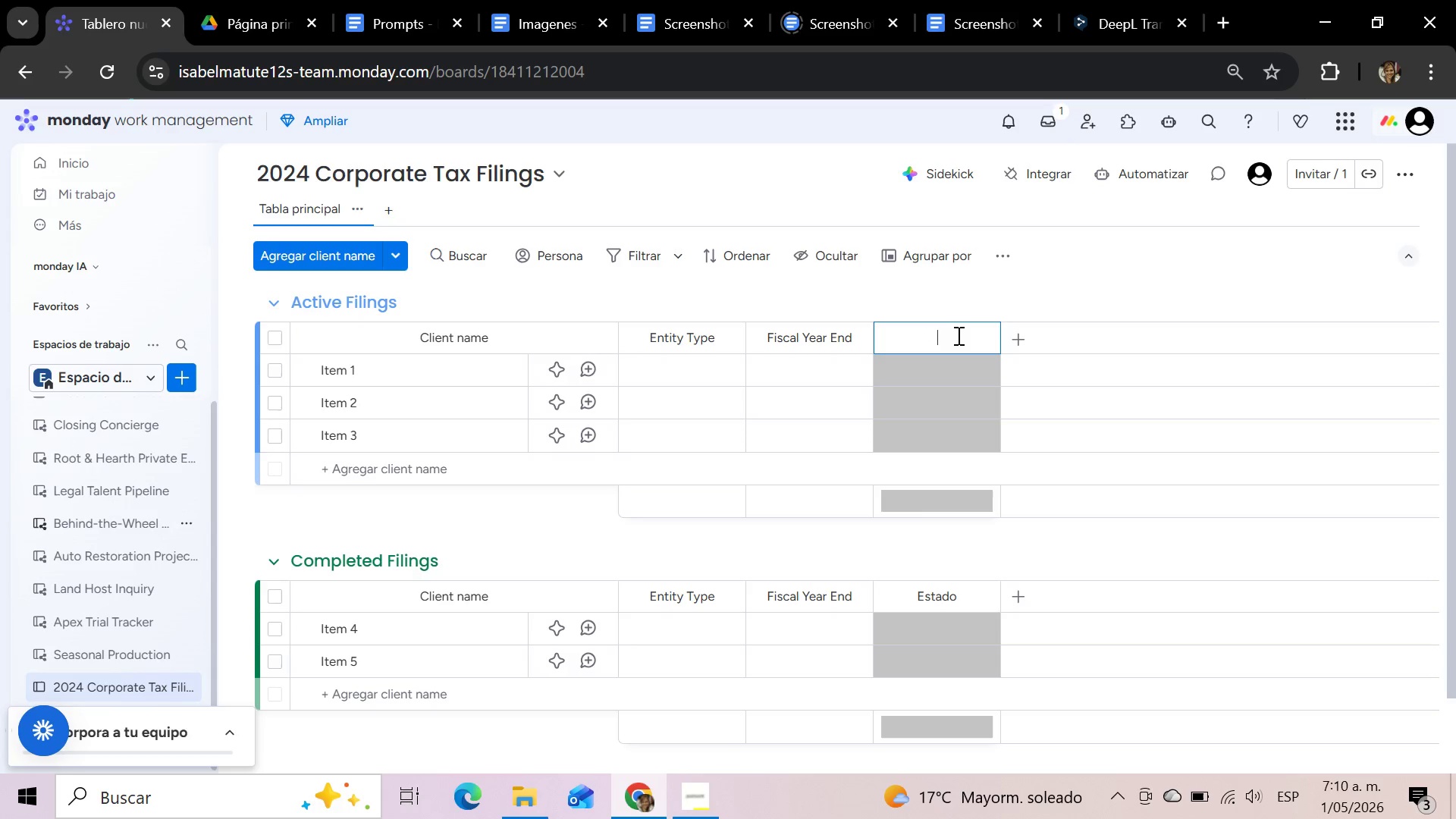 
type(Priority Level)
 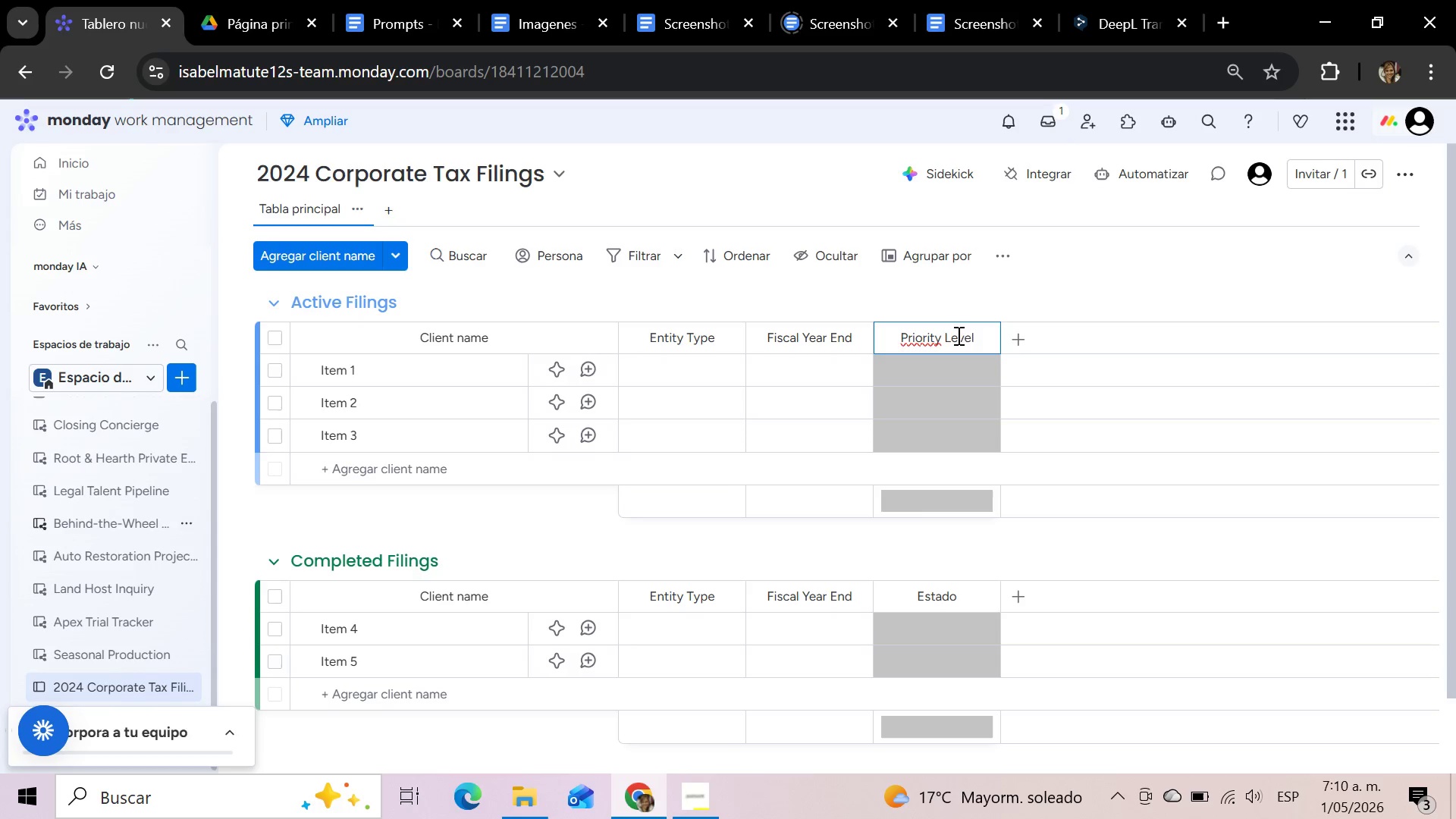 
left_click([1025, 334])
 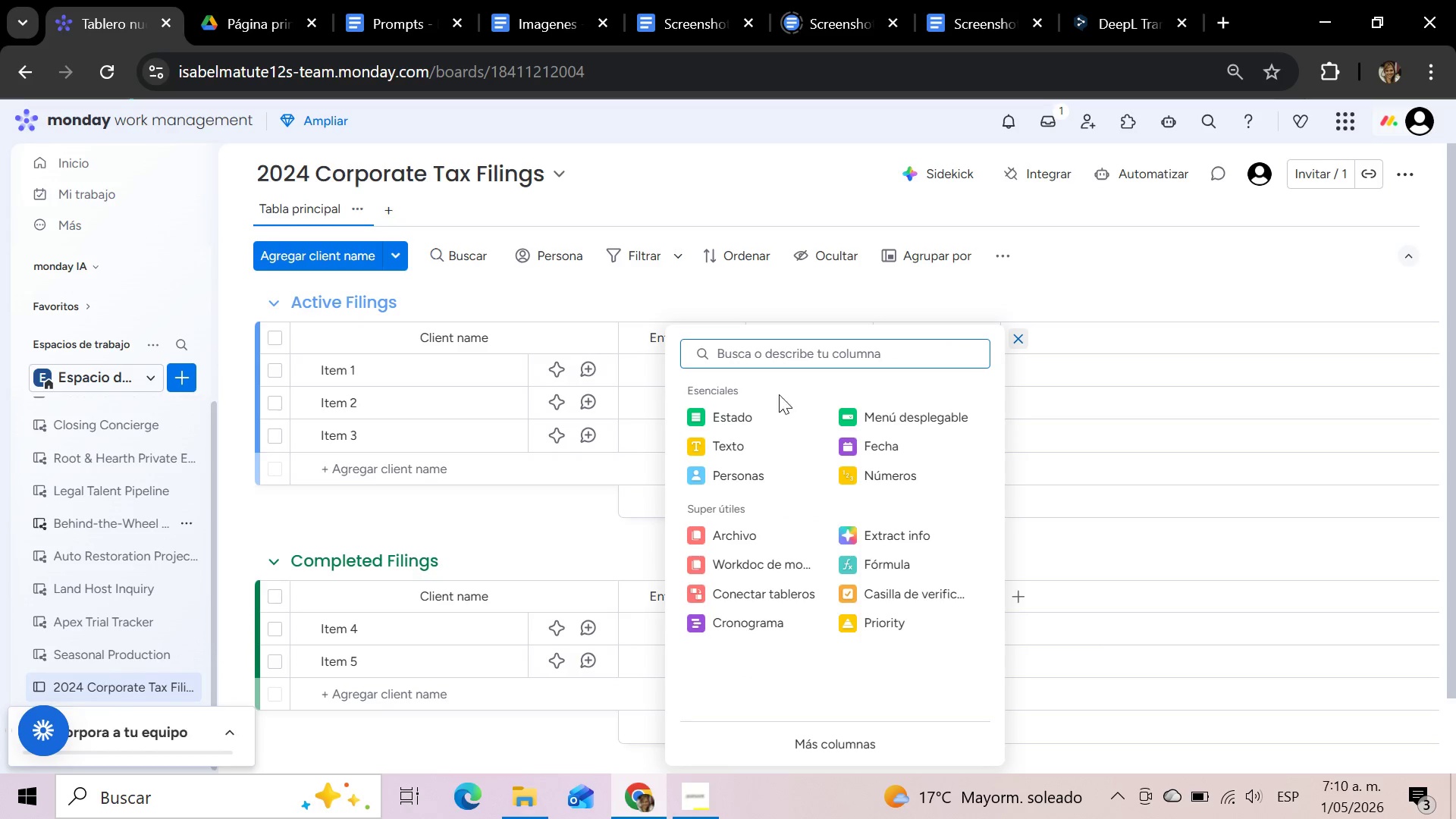 
left_click([750, 413])
 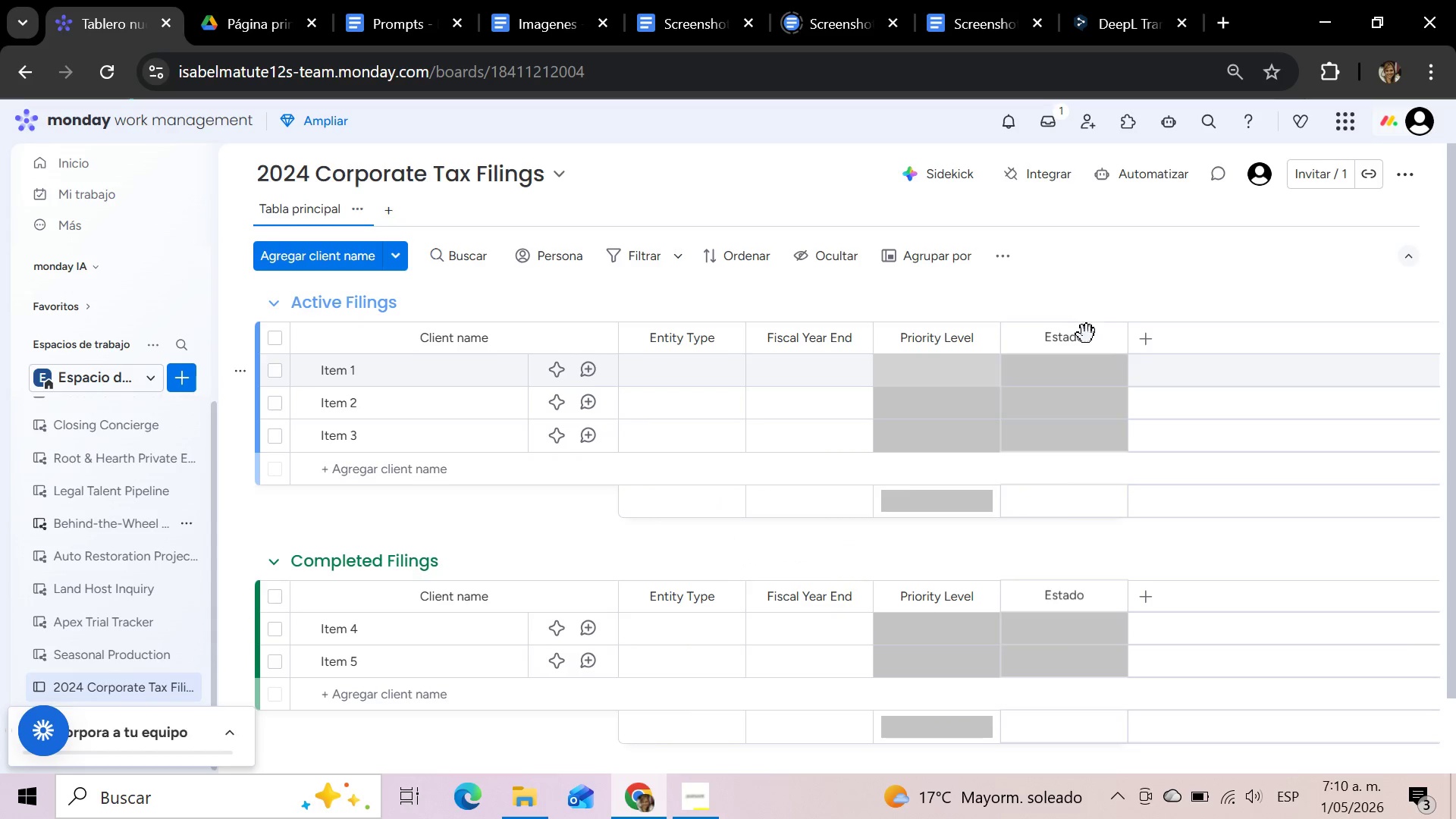 
left_click([1083, 341])
 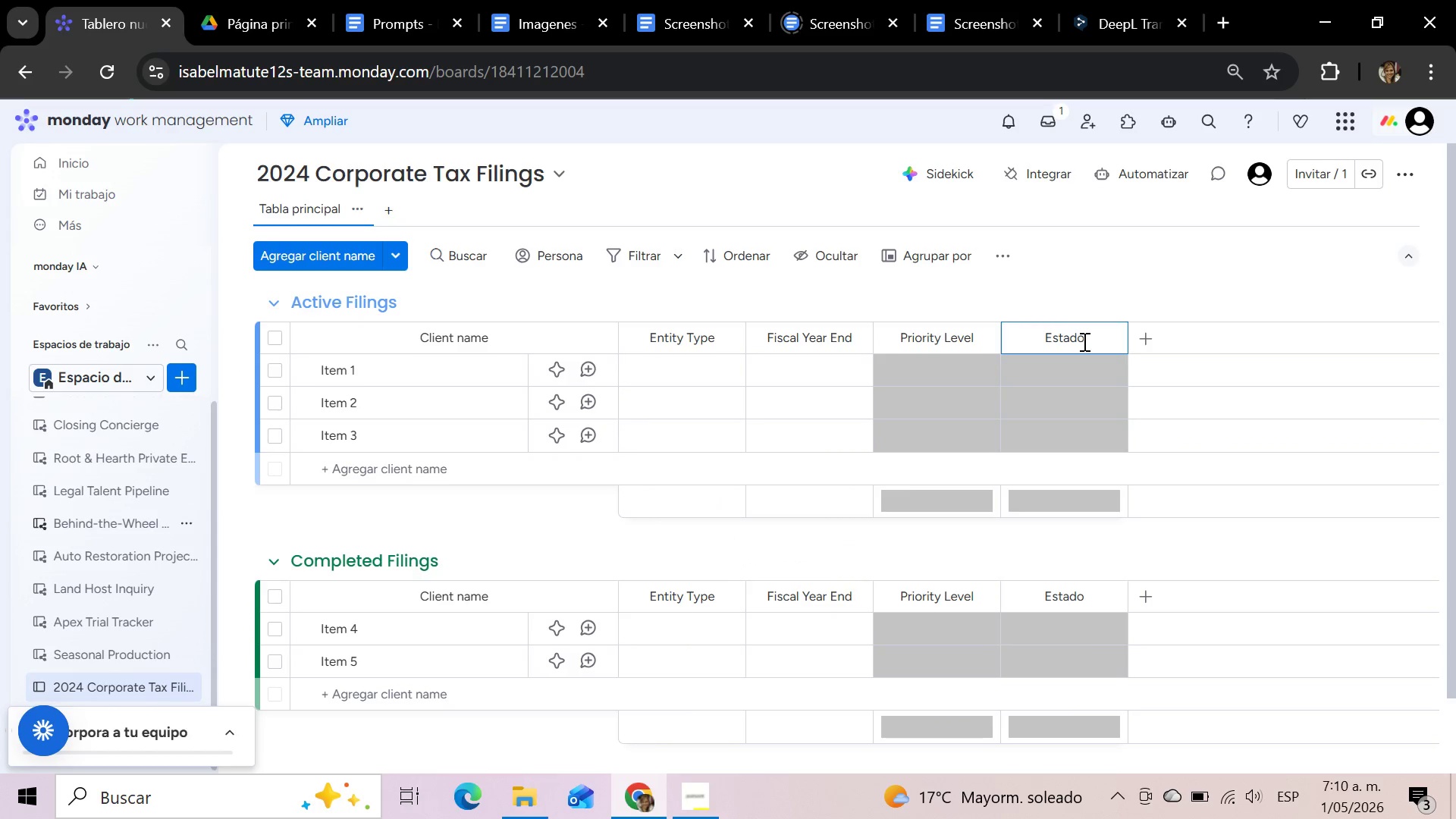 
hold_key(key=Backspace, duration=1.5)
 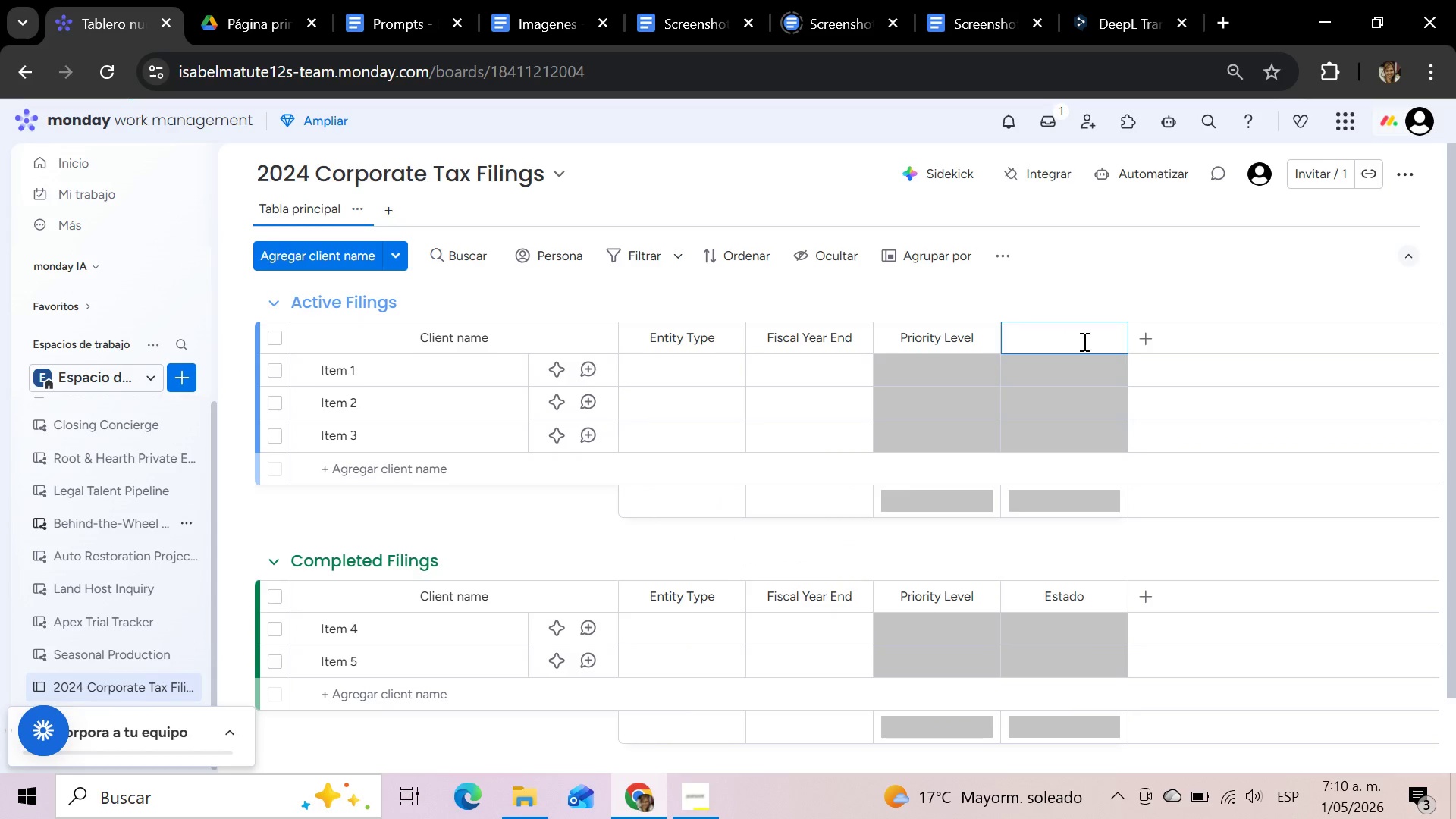 
key(Backspace)
key(Backspace)
key(Backspace)
type(Currente Stage)
 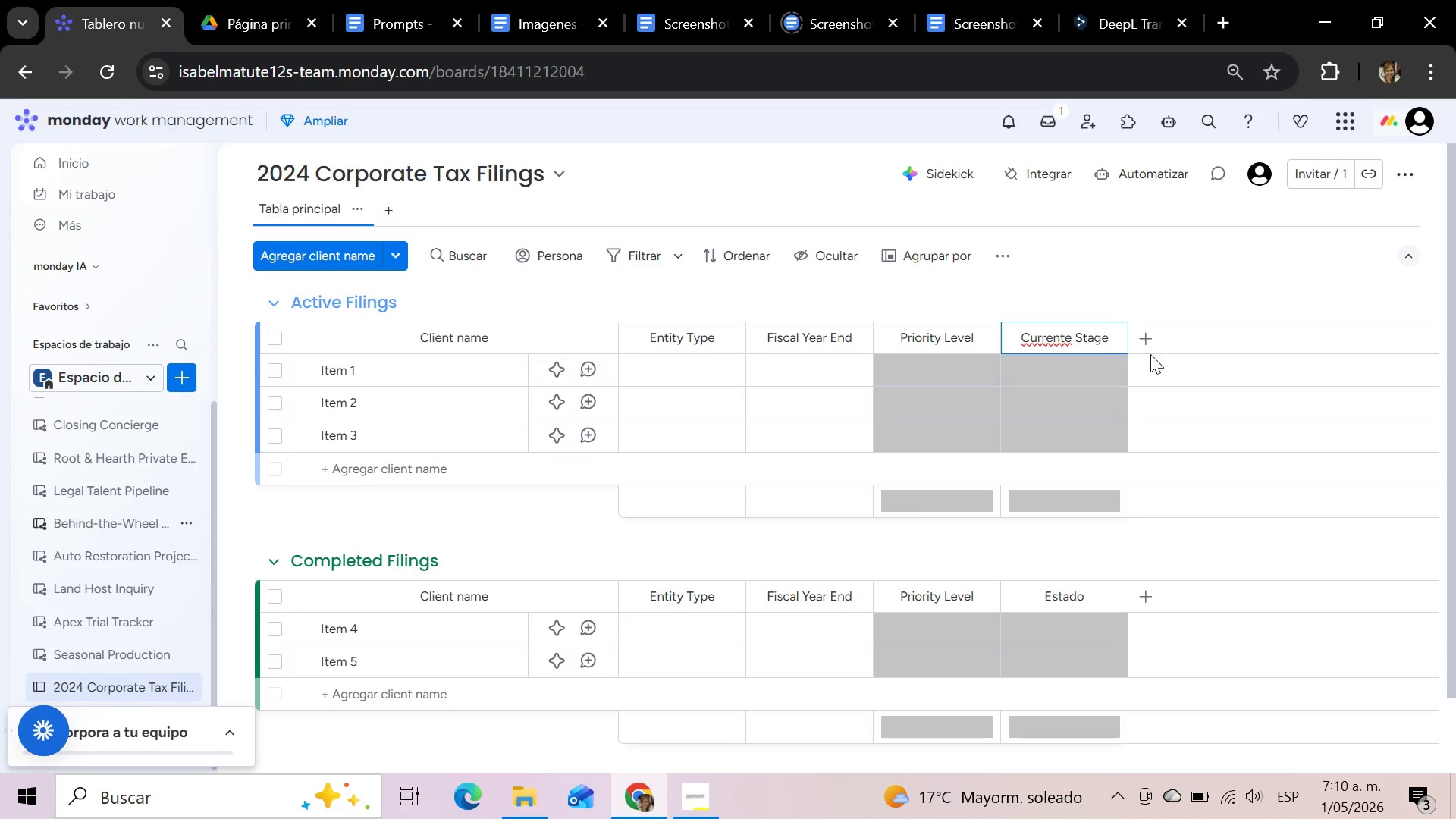 
left_click([1153, 340])
 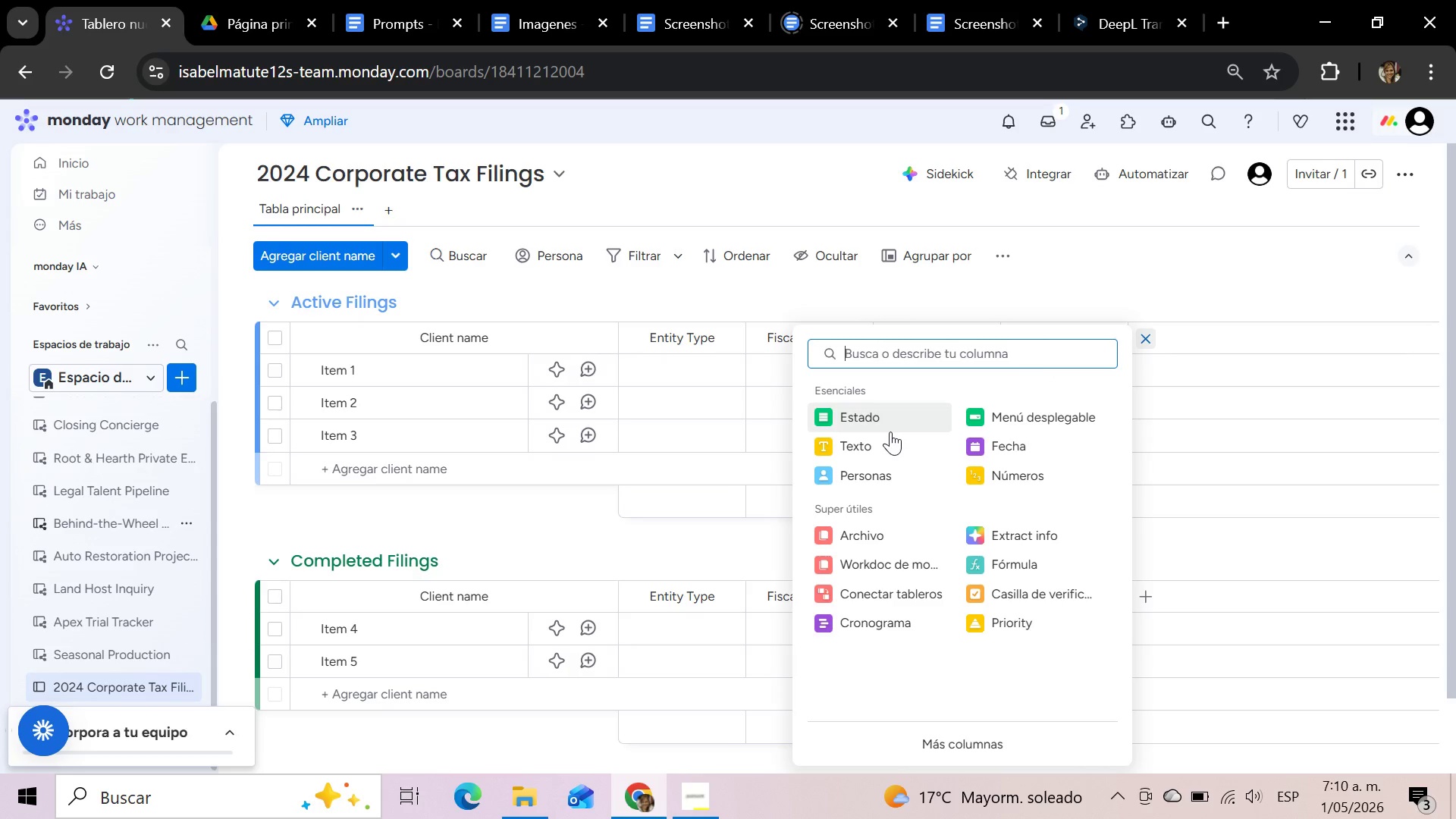 
left_click([883, 444])
 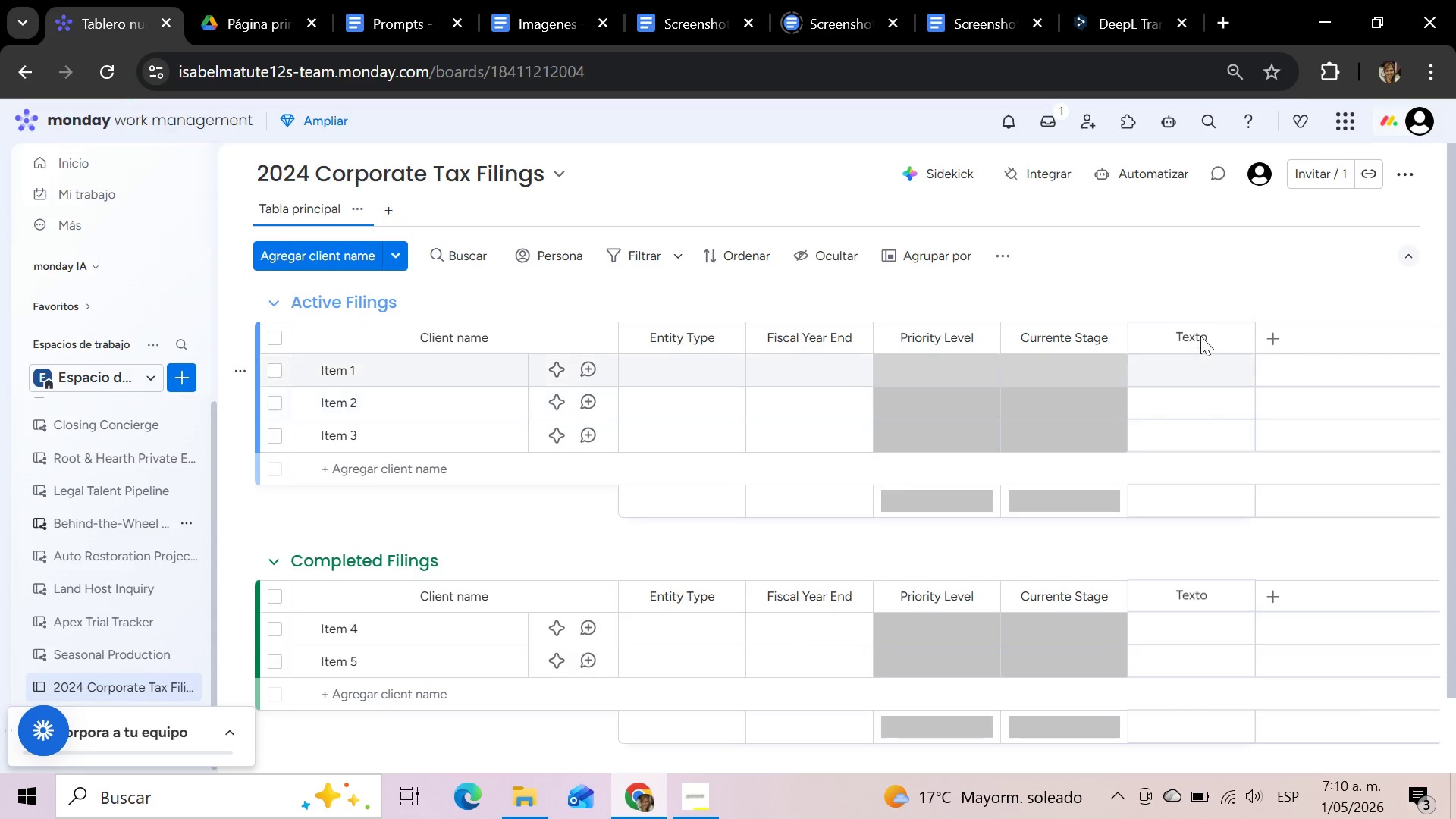 
left_click([1203, 331])
 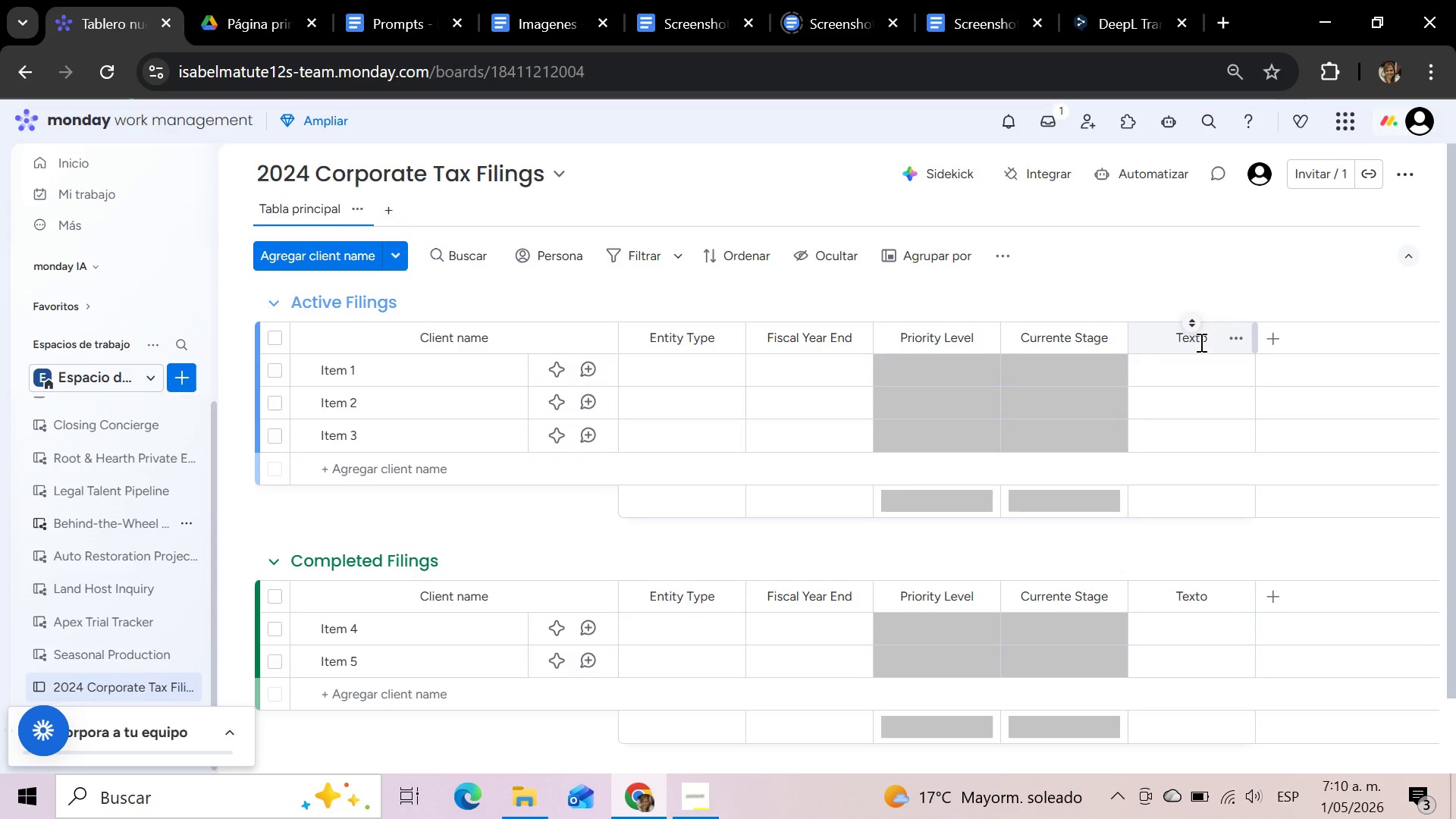 
left_click([1203, 341])
 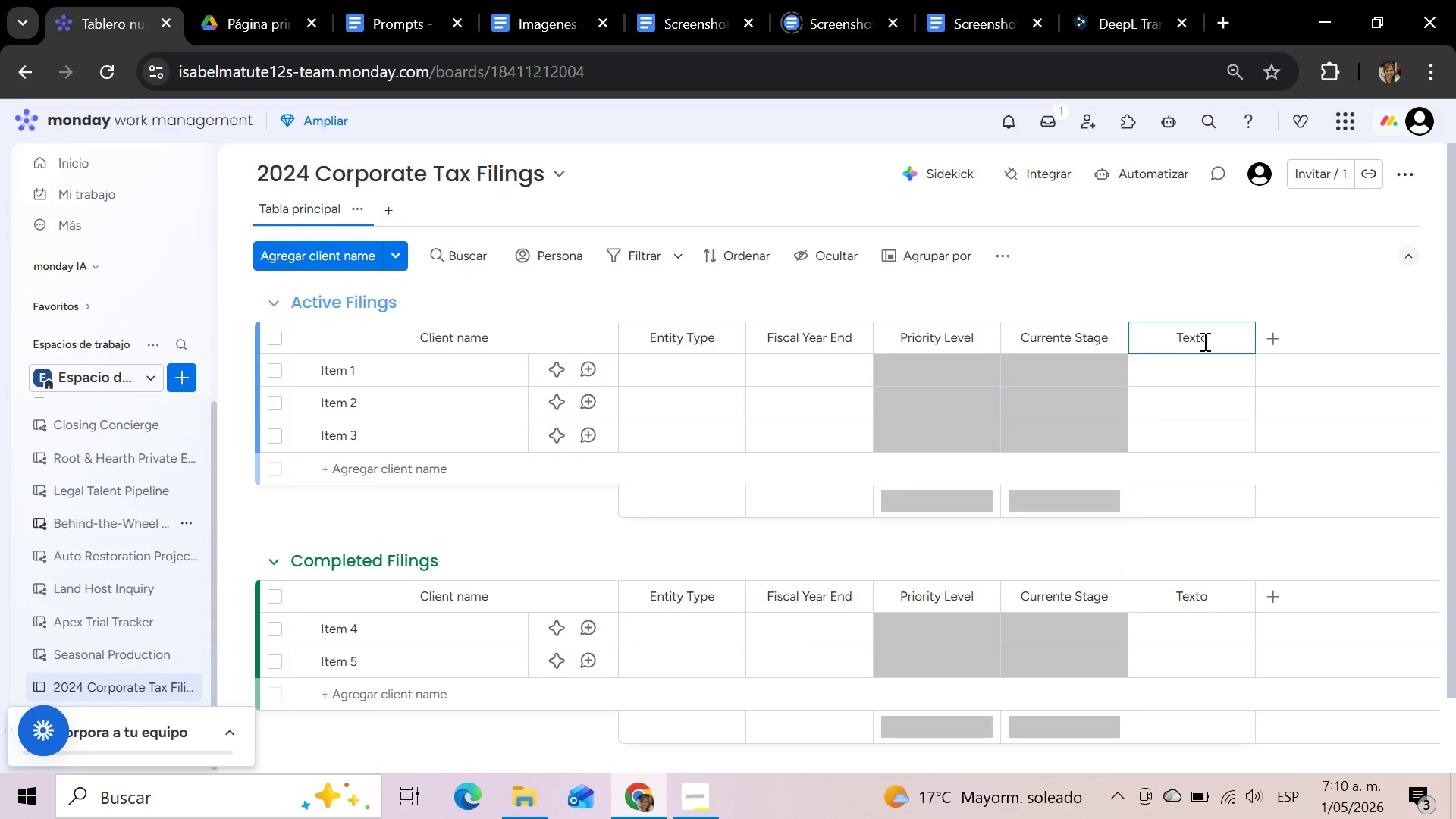 
hold_key(key=Backspace, duration=0.91)
 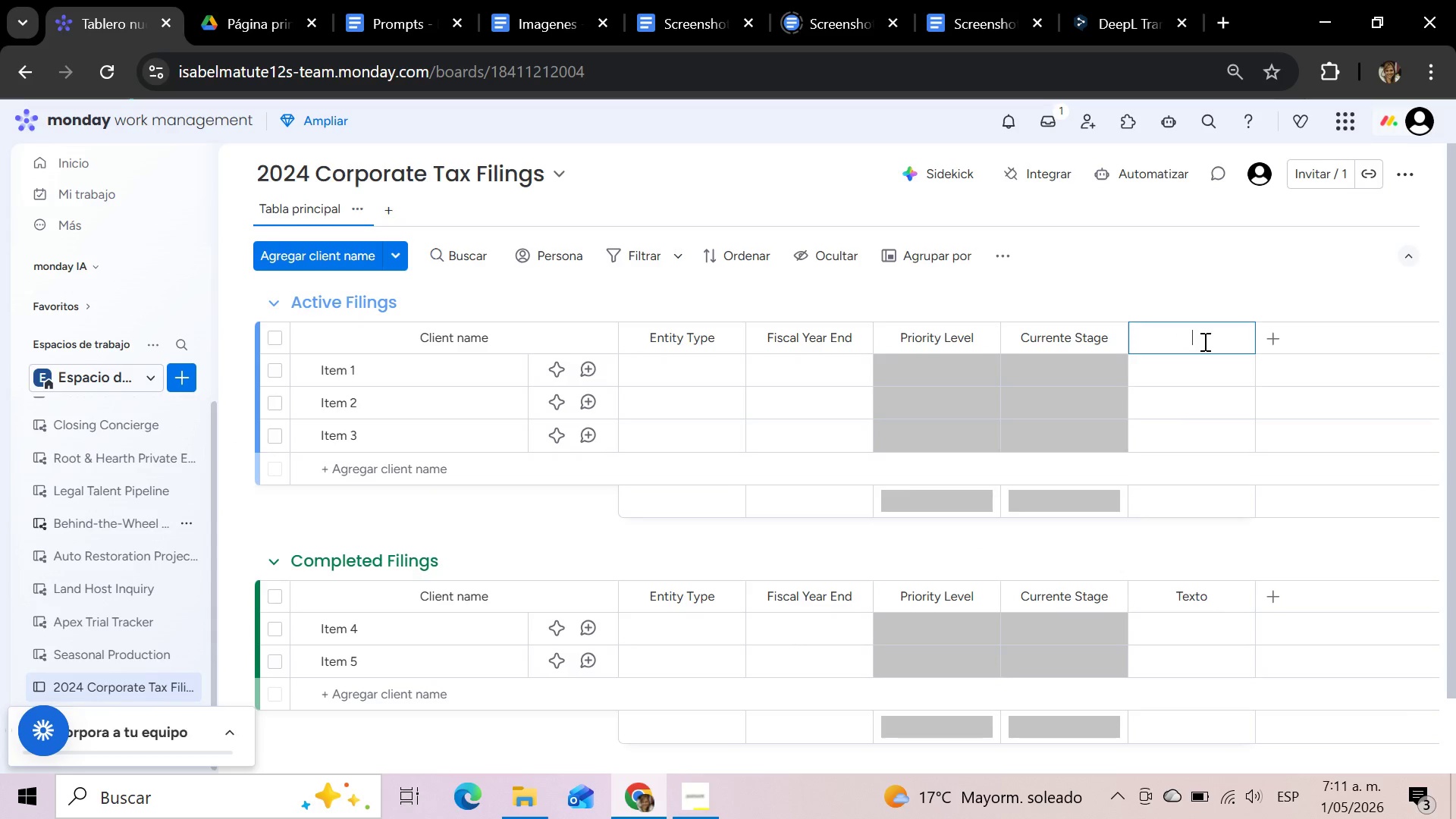 
type(Lead Accountant)
 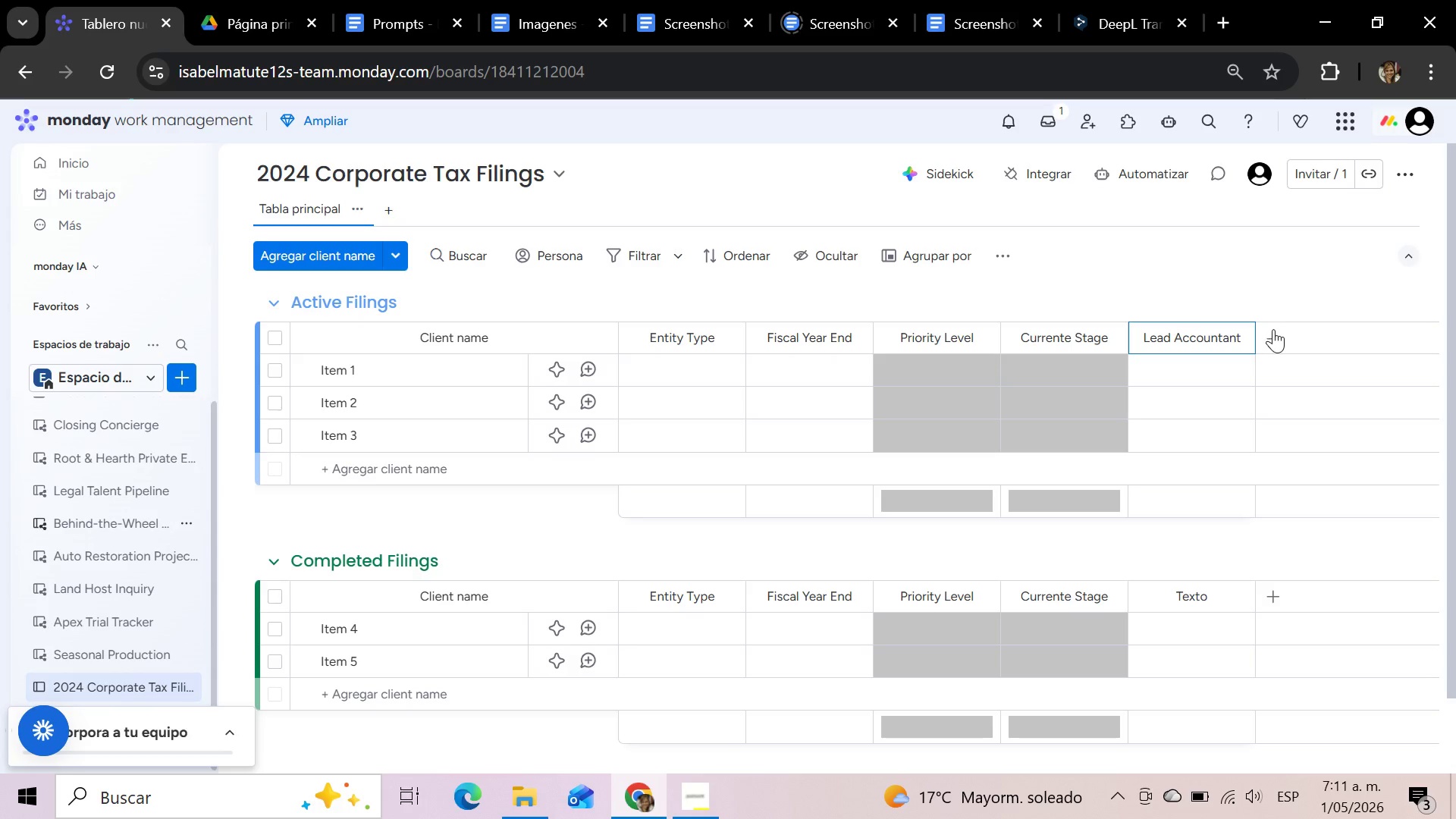 
left_click([1274, 331])
 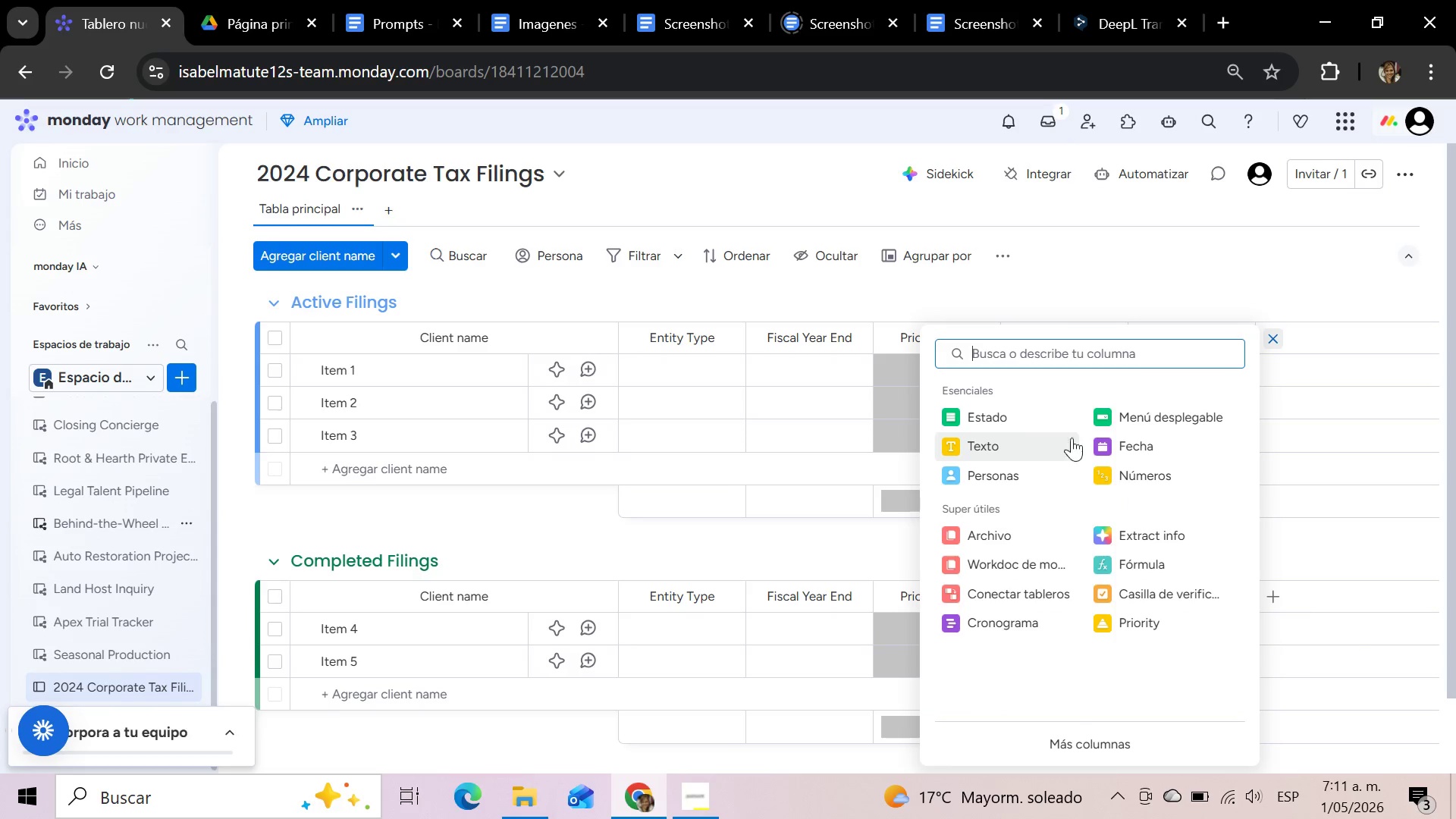 
left_click([1138, 438])
 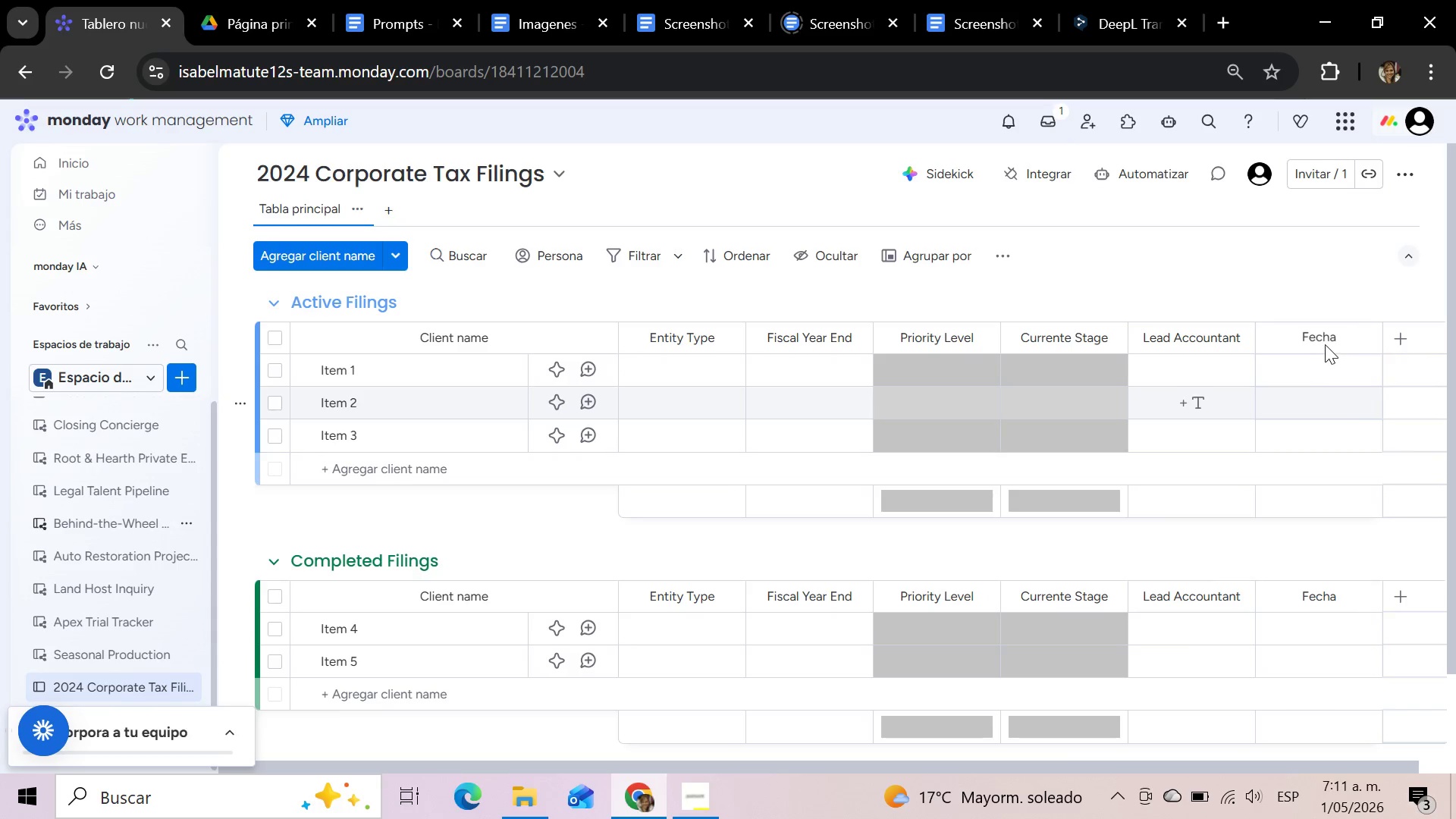 
left_click([1327, 335])
 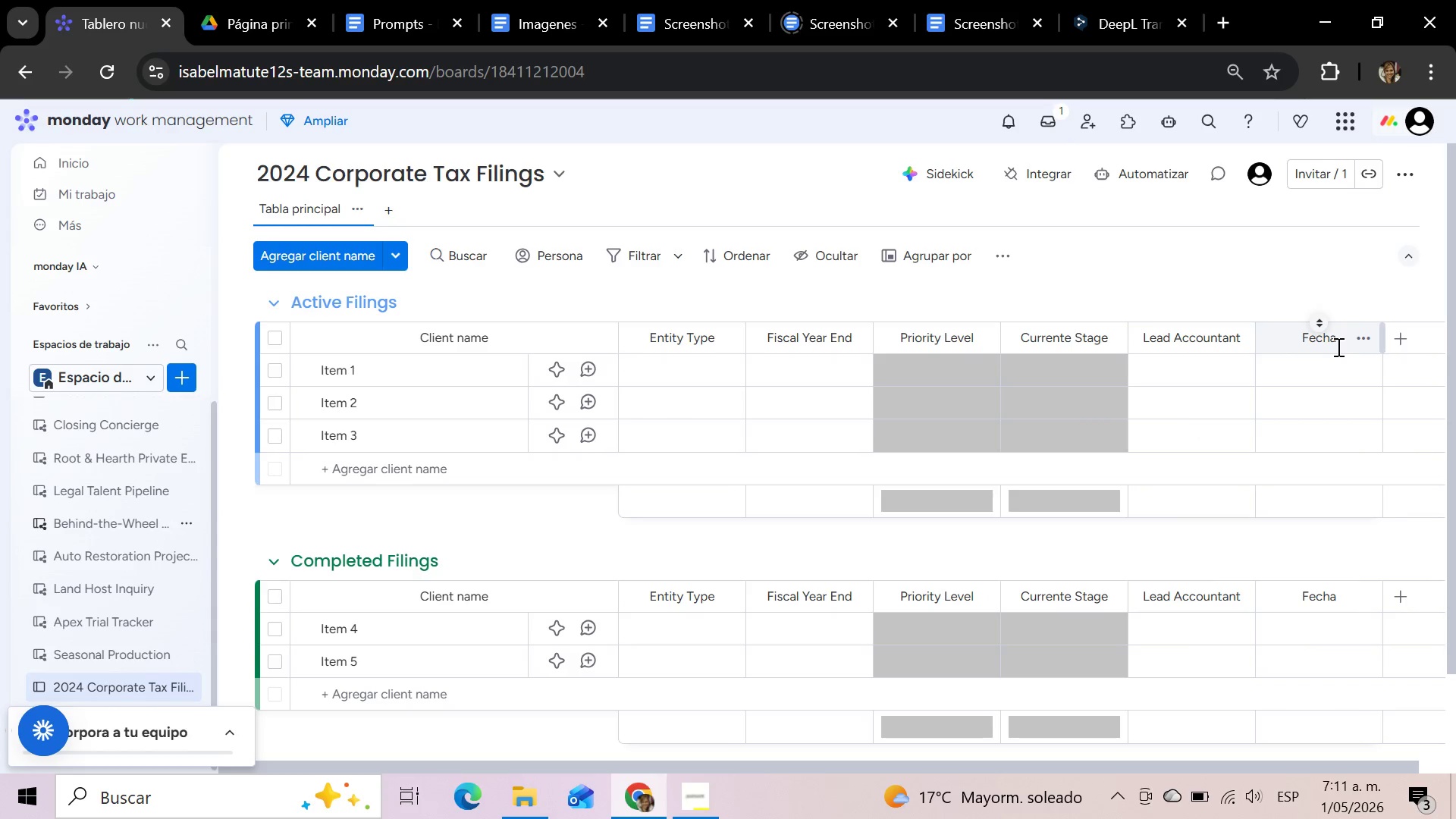 
left_click([1337, 347])
 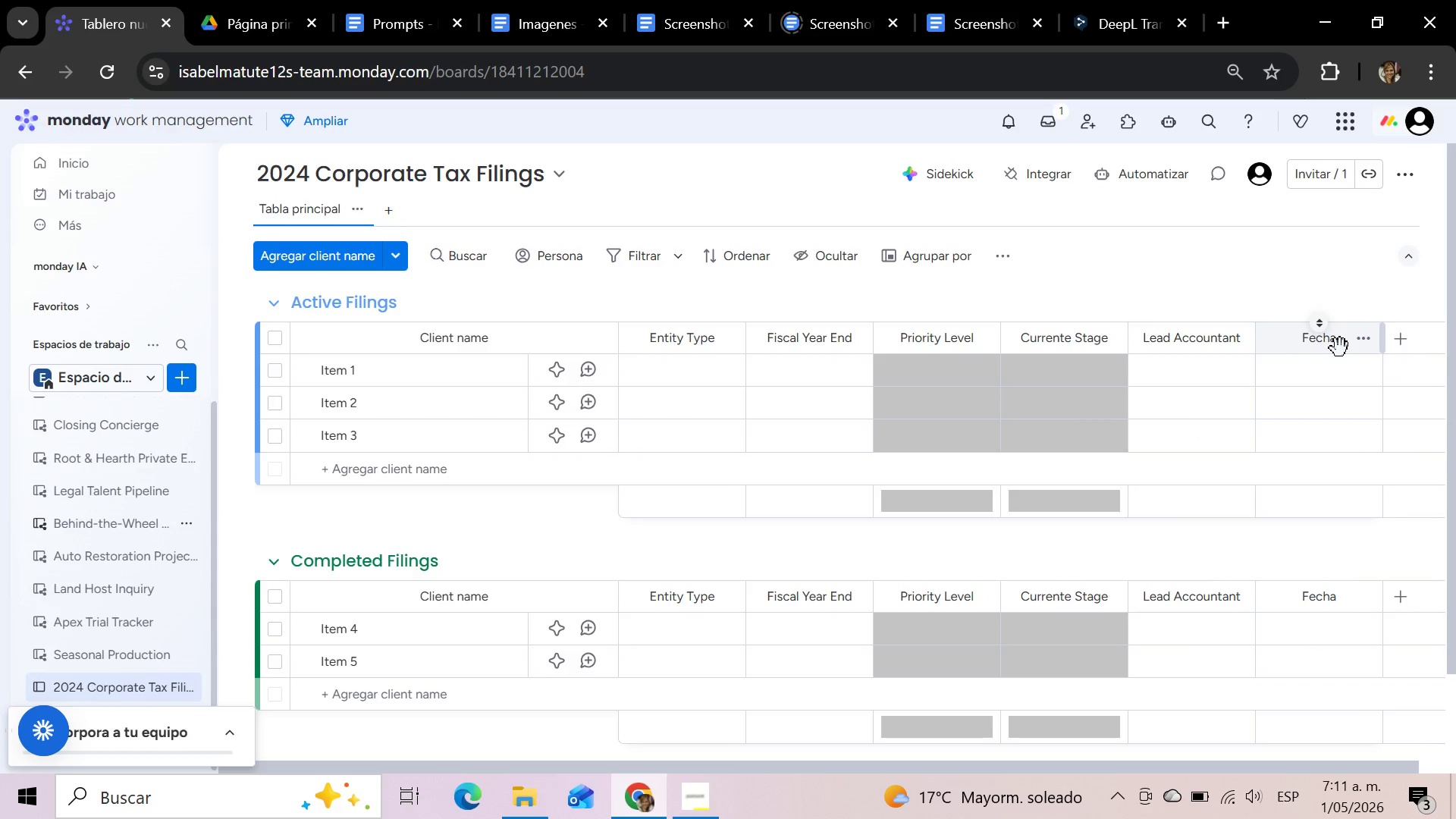 
left_click([1338, 345])
 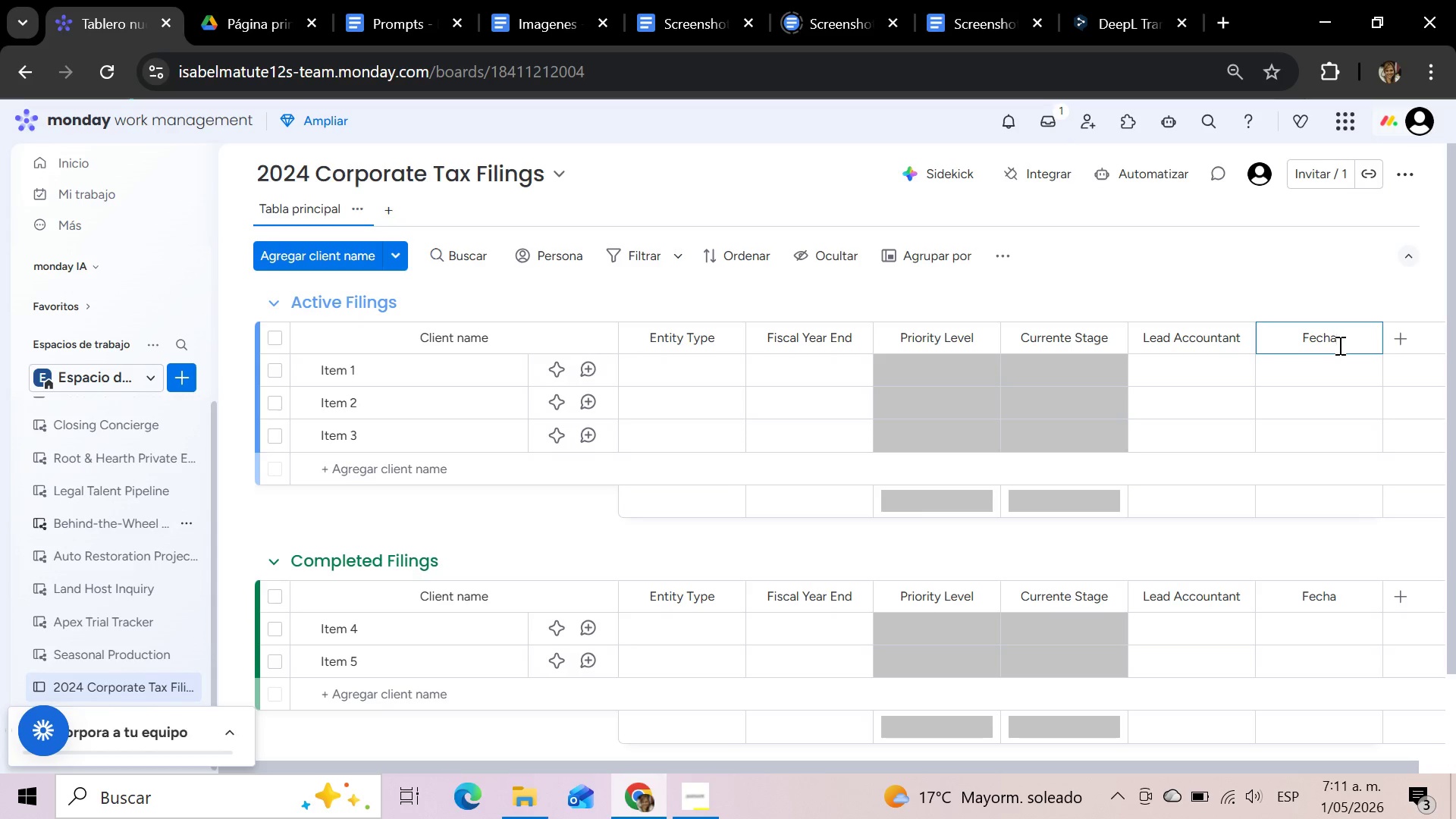 
hold_key(key=Backspace, duration=0.88)
 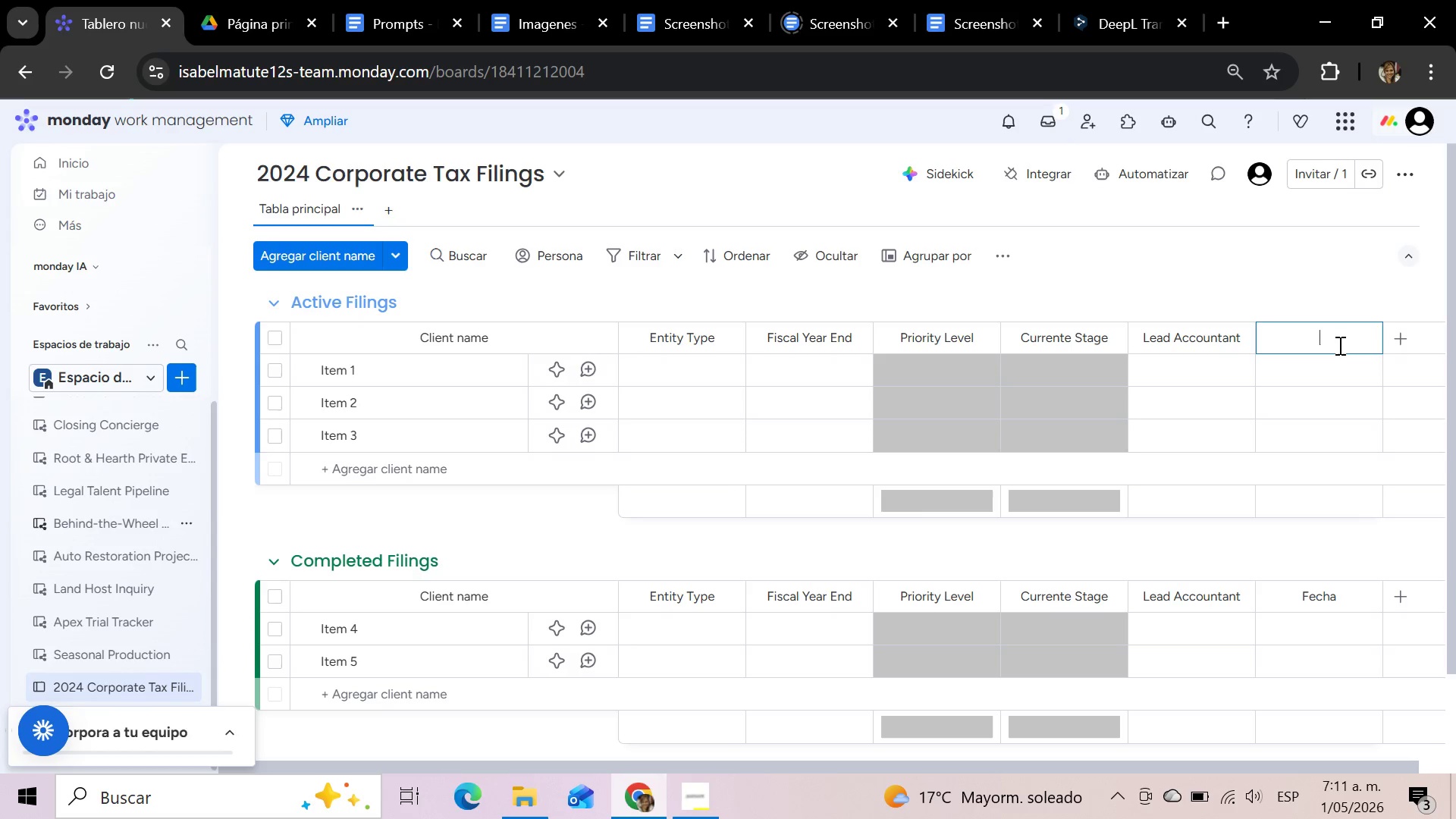 
type(Timeline Start)
 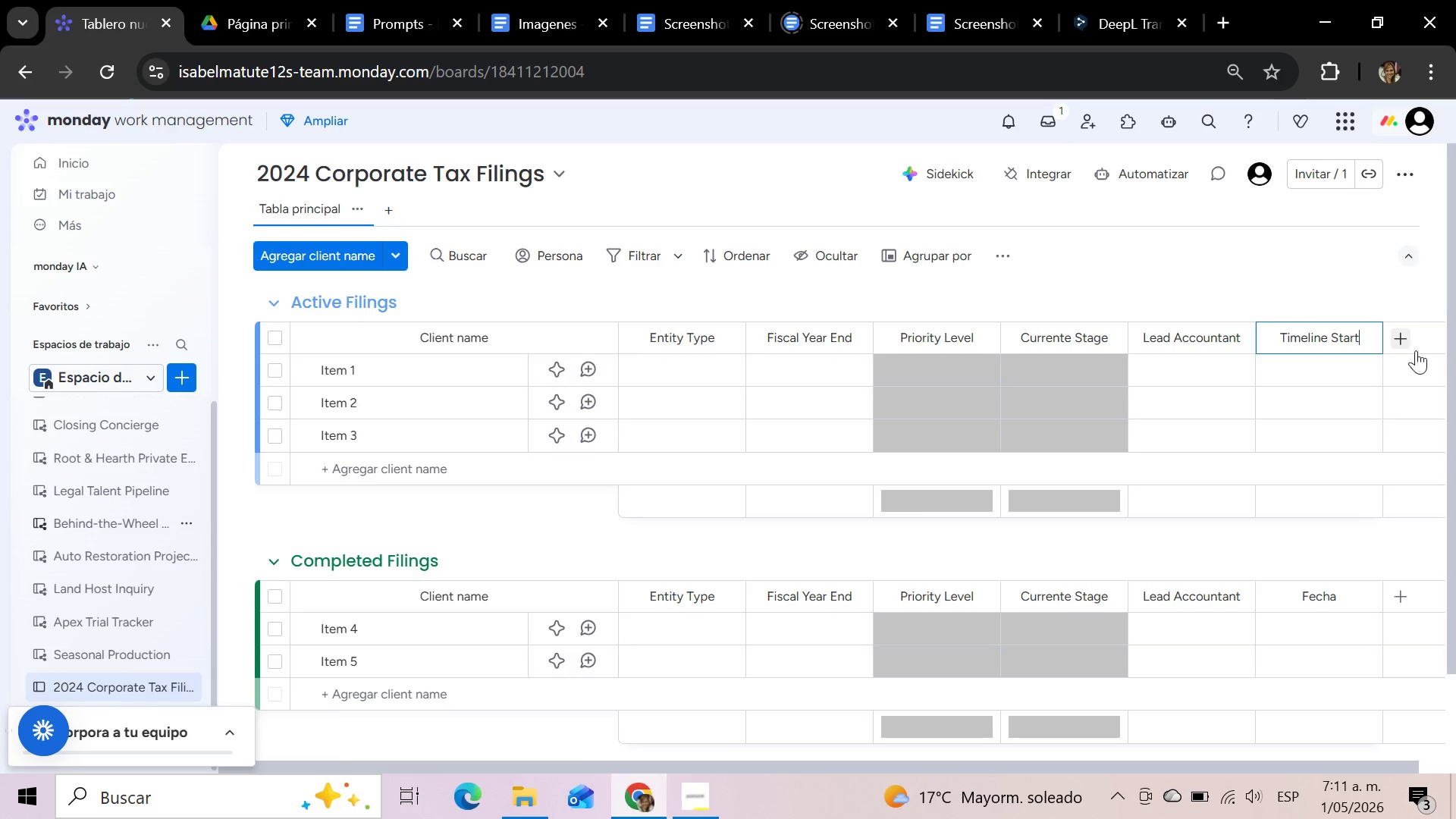 
left_click([1399, 337])
 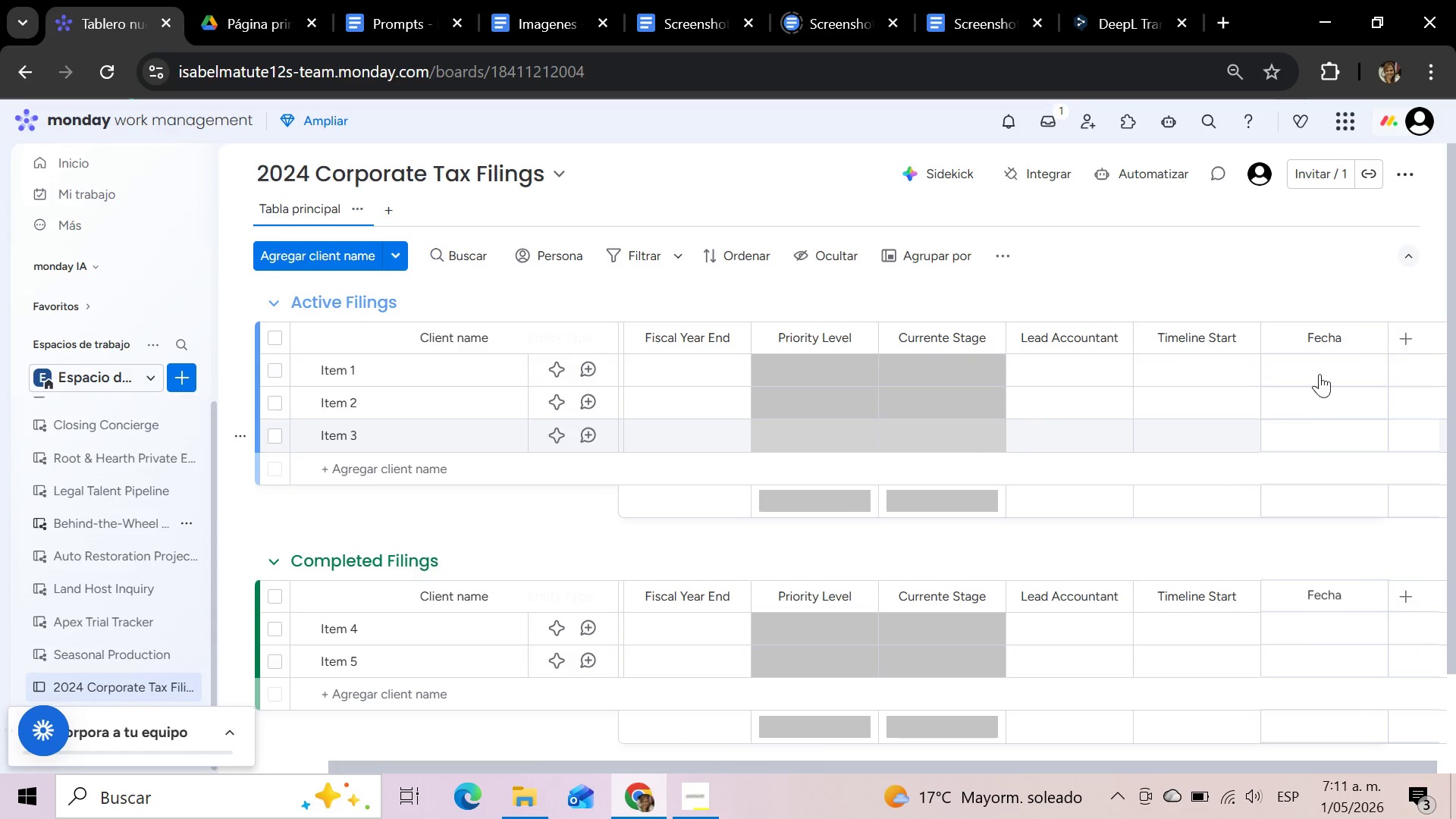 
wait(6.11)
 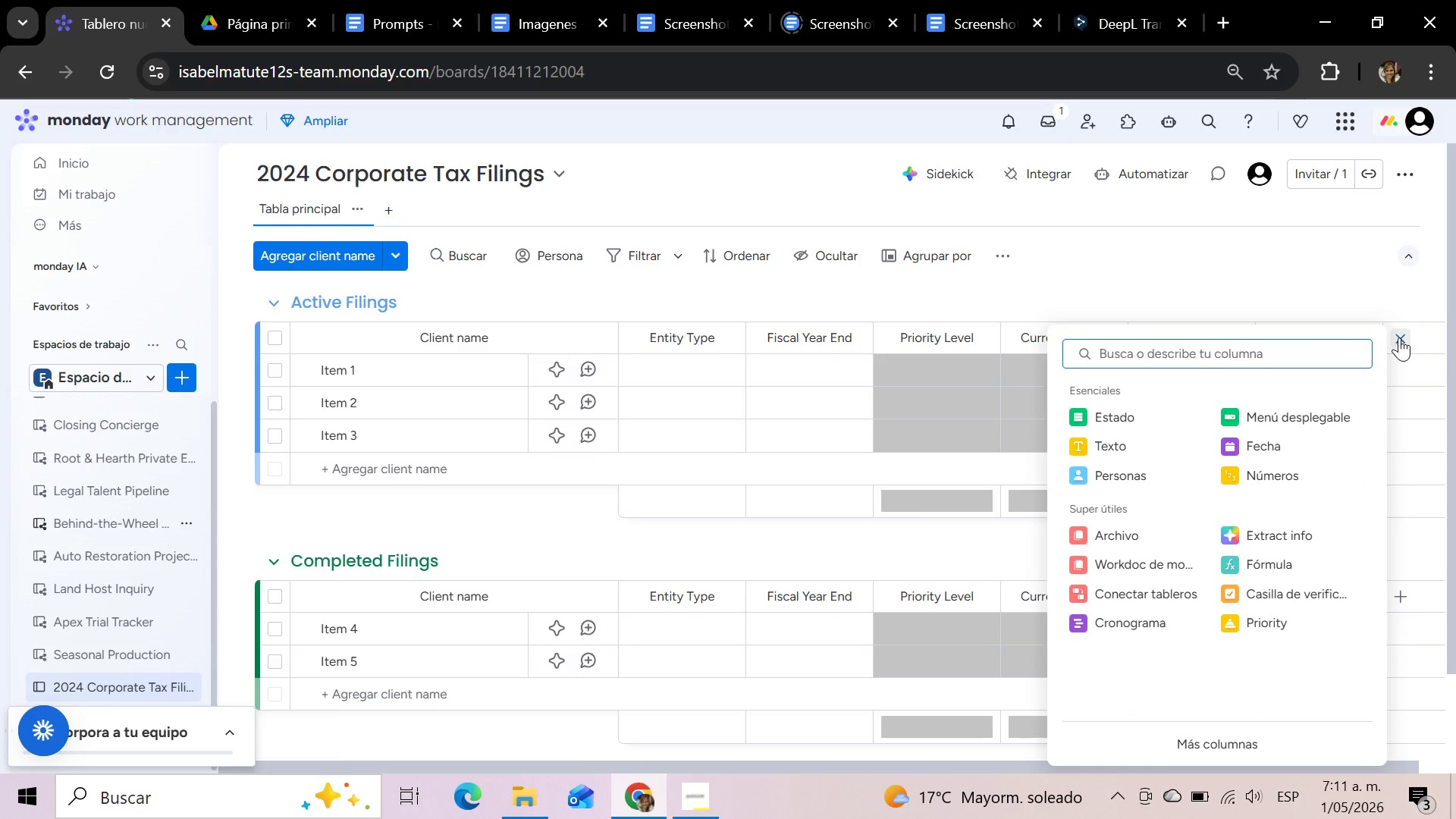 
left_click([1338, 338])
 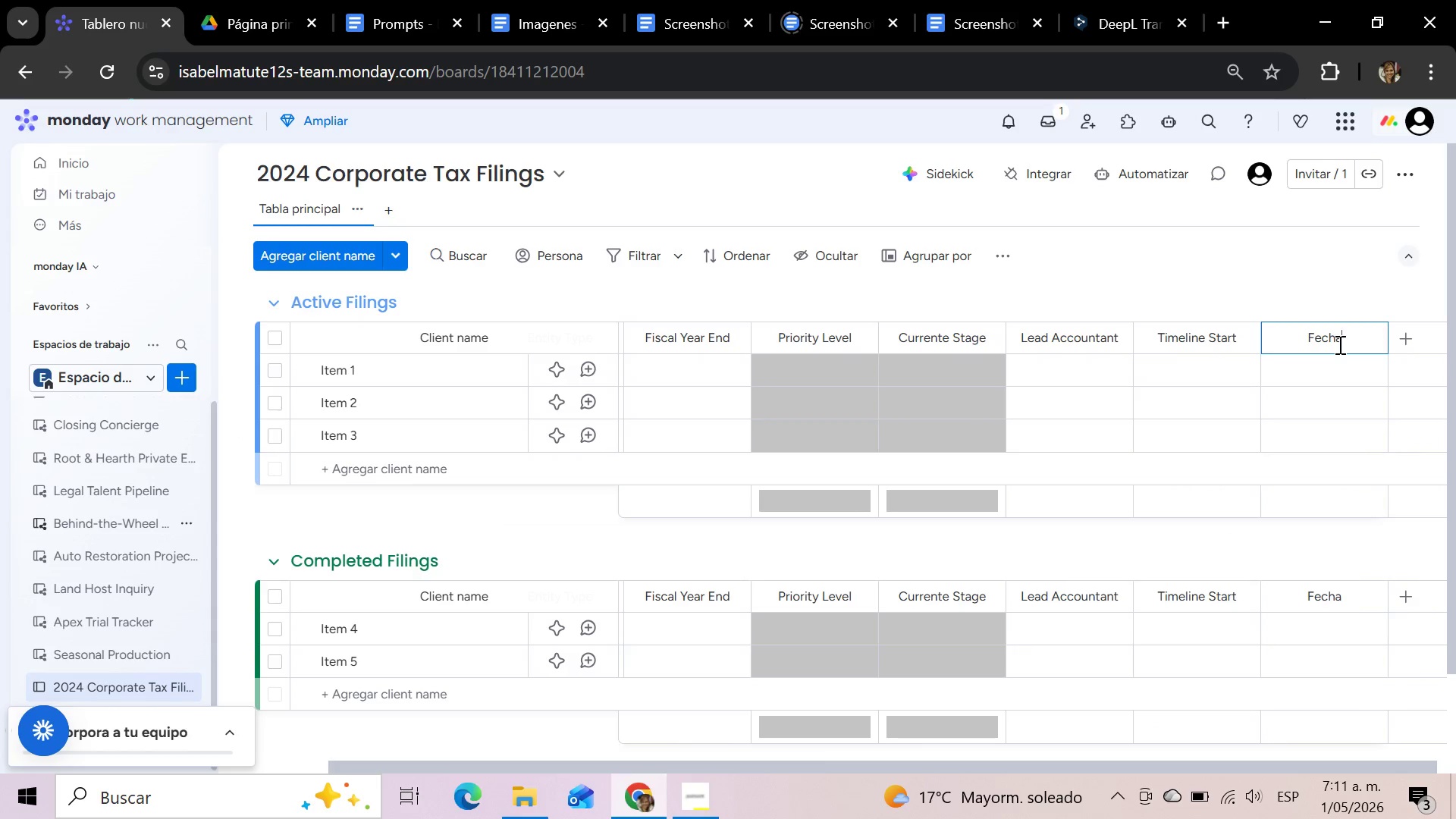 
hold_key(key=Backspace, duration=0.98)
 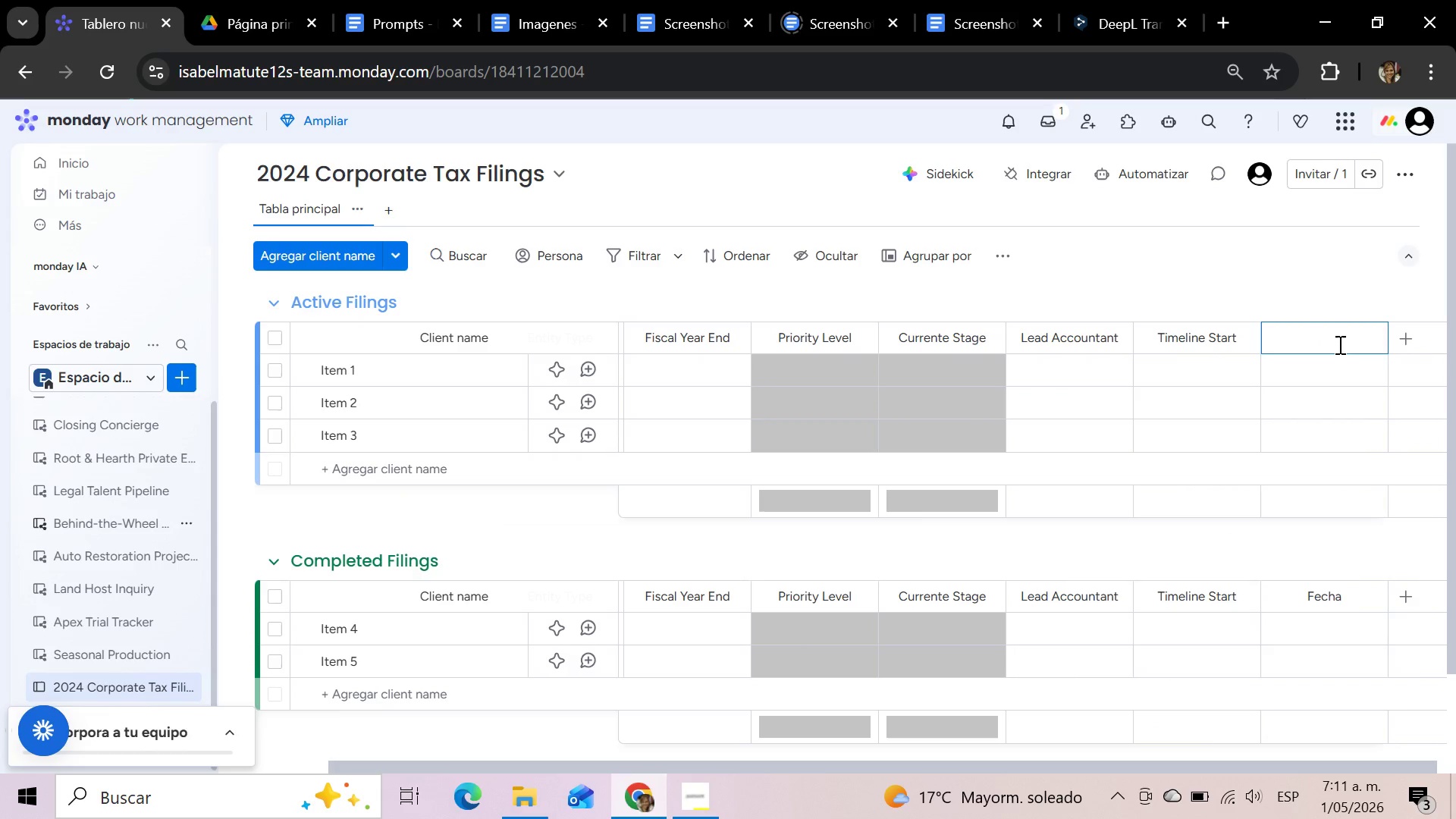 
type(Timeline End)
 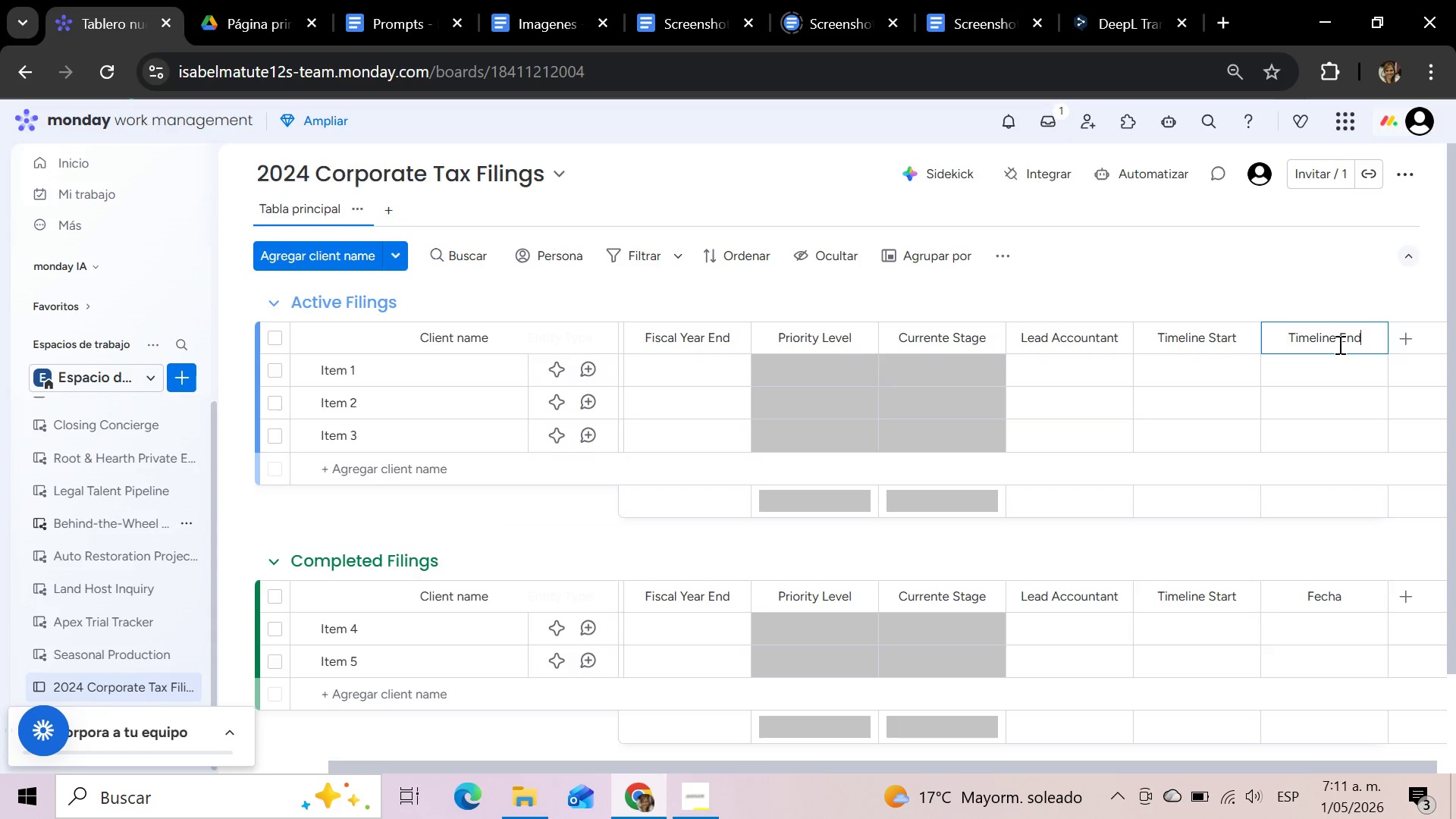 
wait(6.03)
 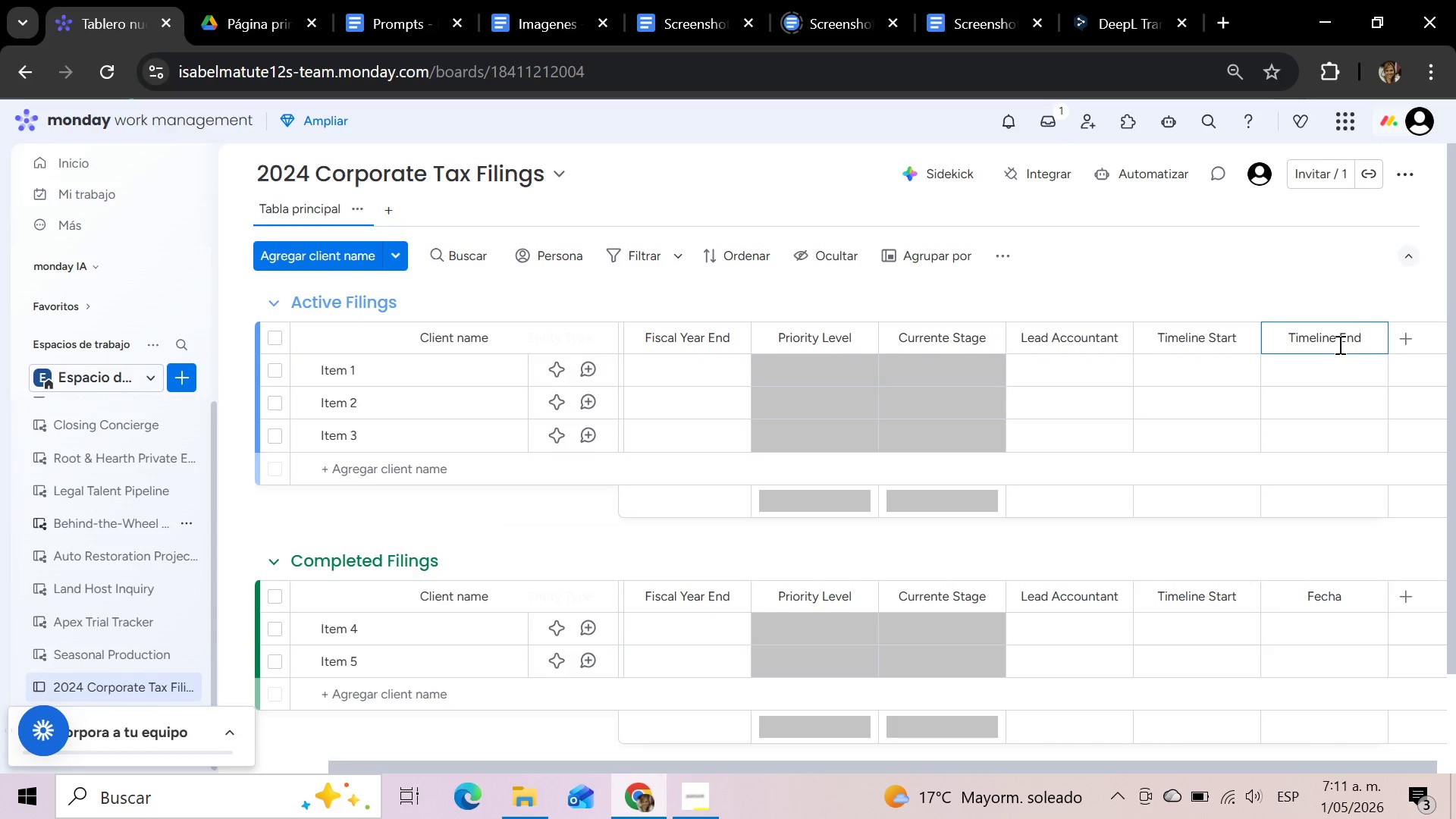 
left_click([1356, 287])
 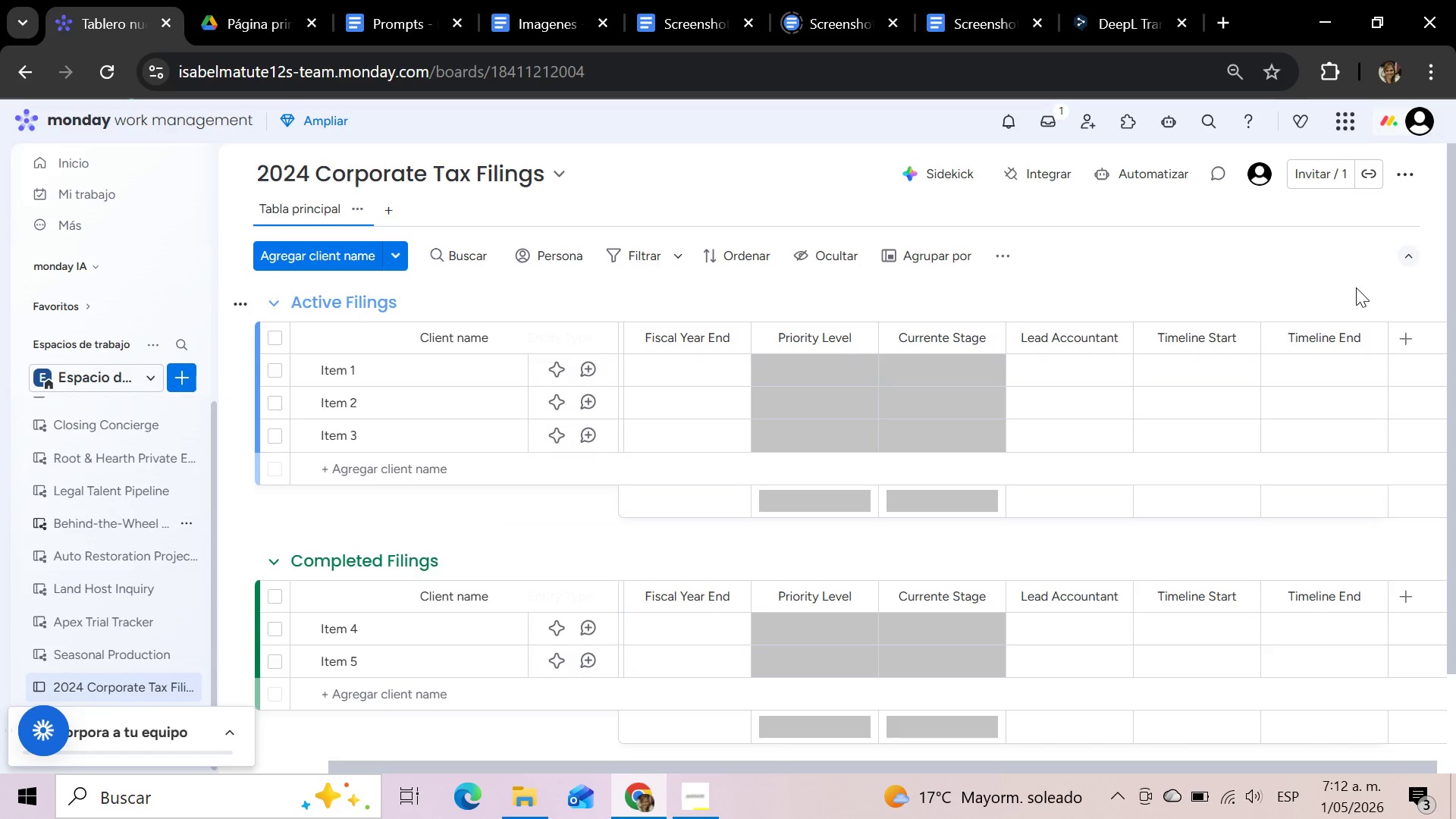 
wait(17.88)
 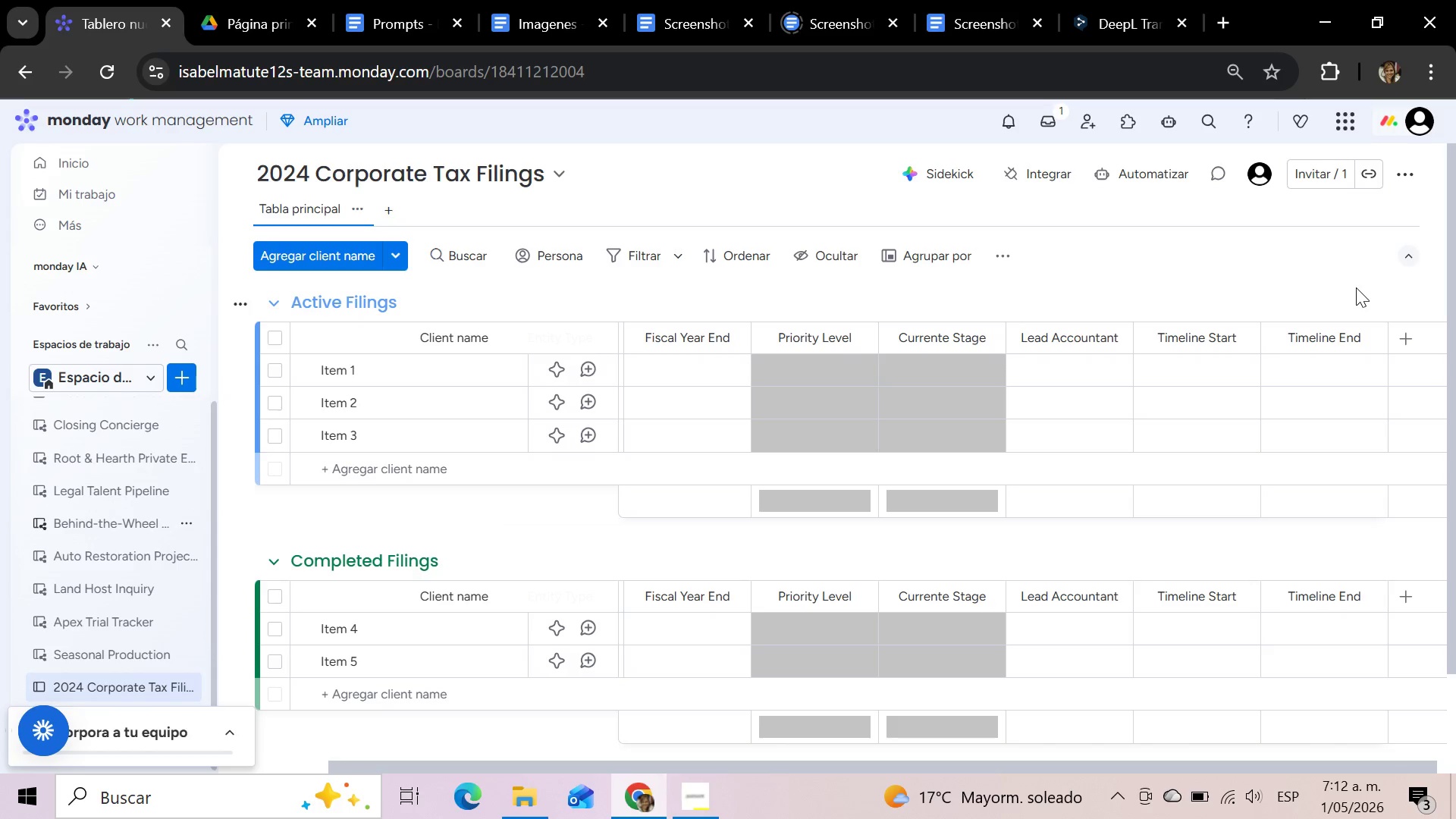 
left_click([1244, 251])
 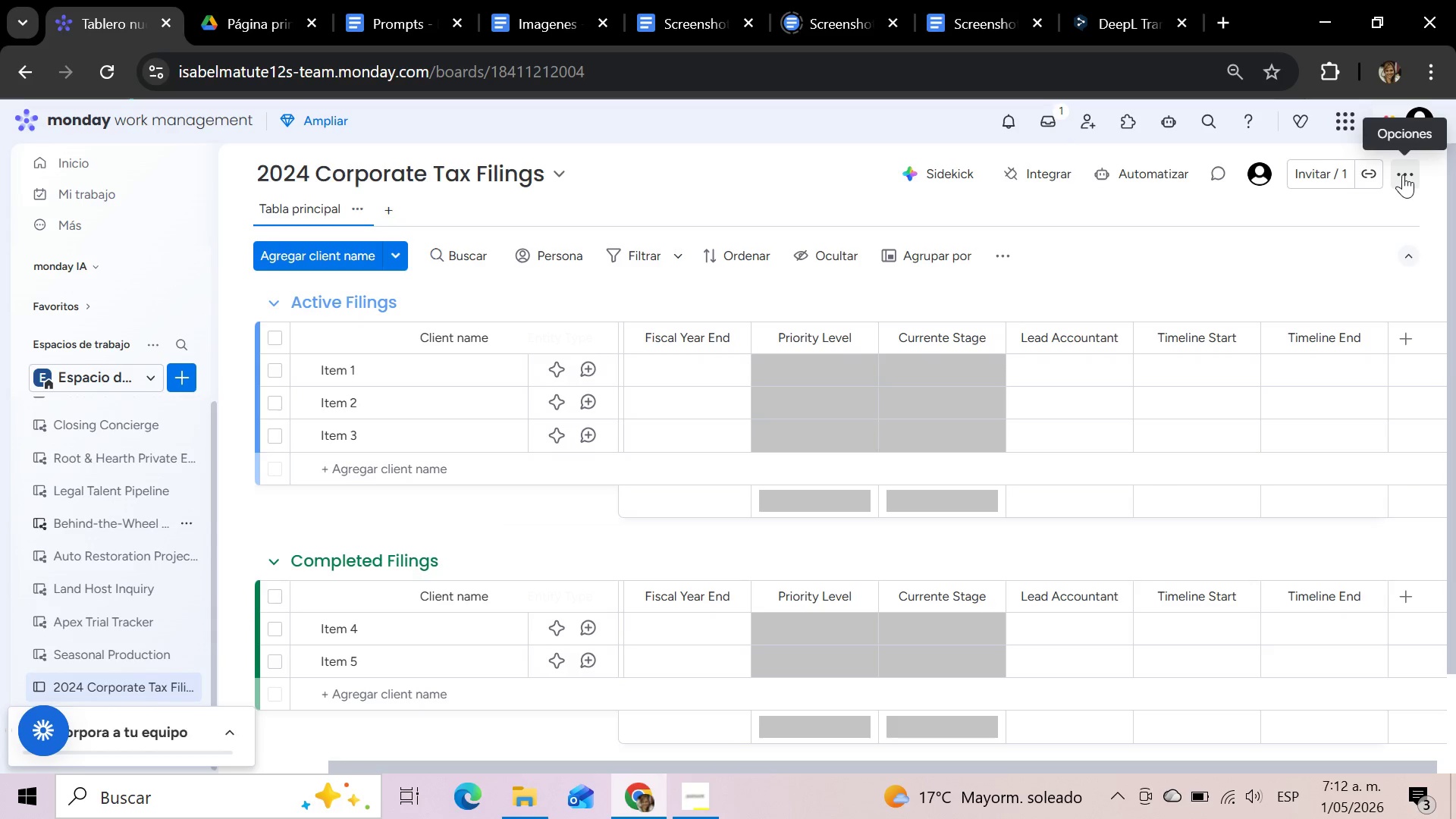 
wait(7.31)
 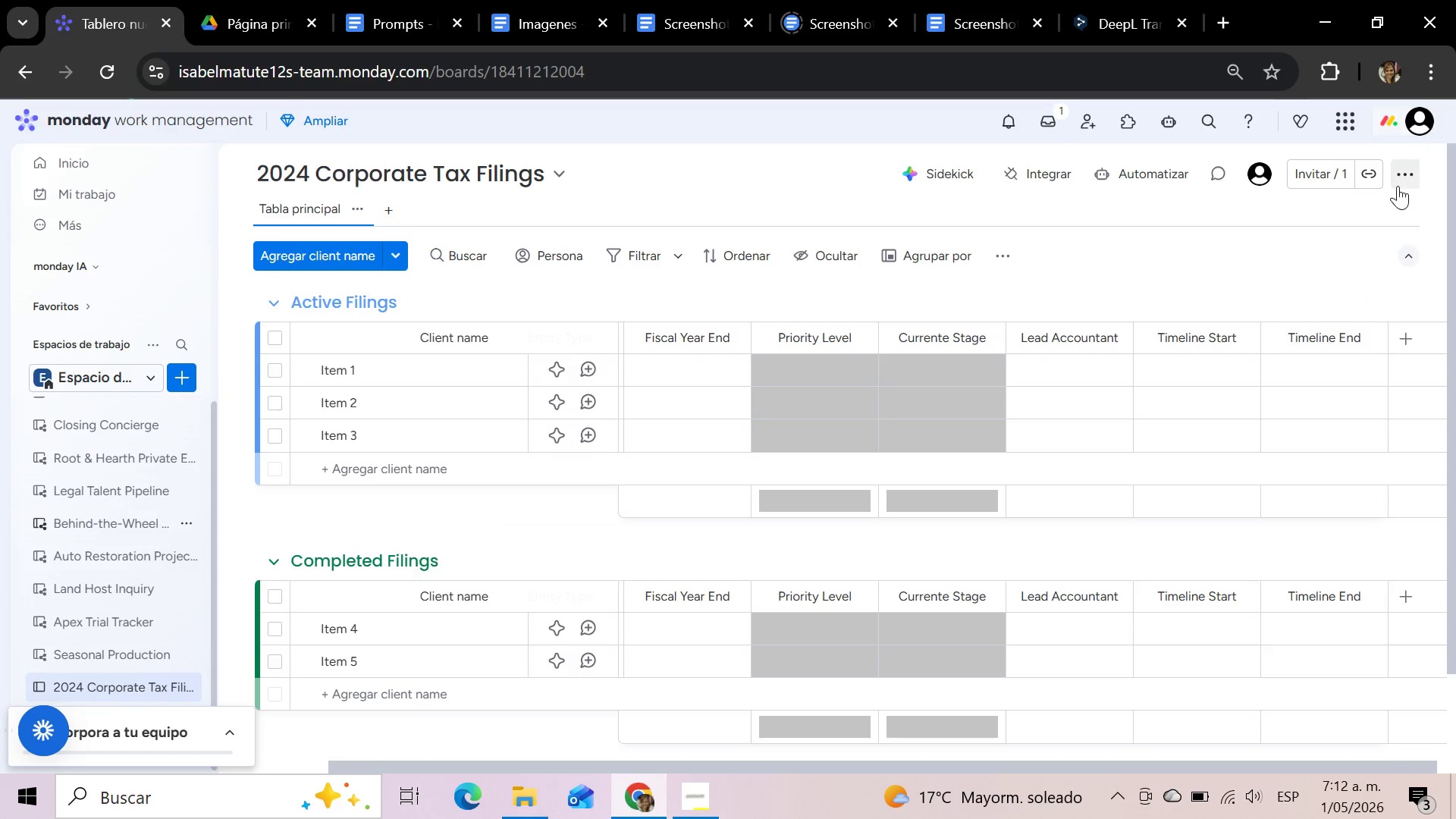 
left_click([1402, 174])
 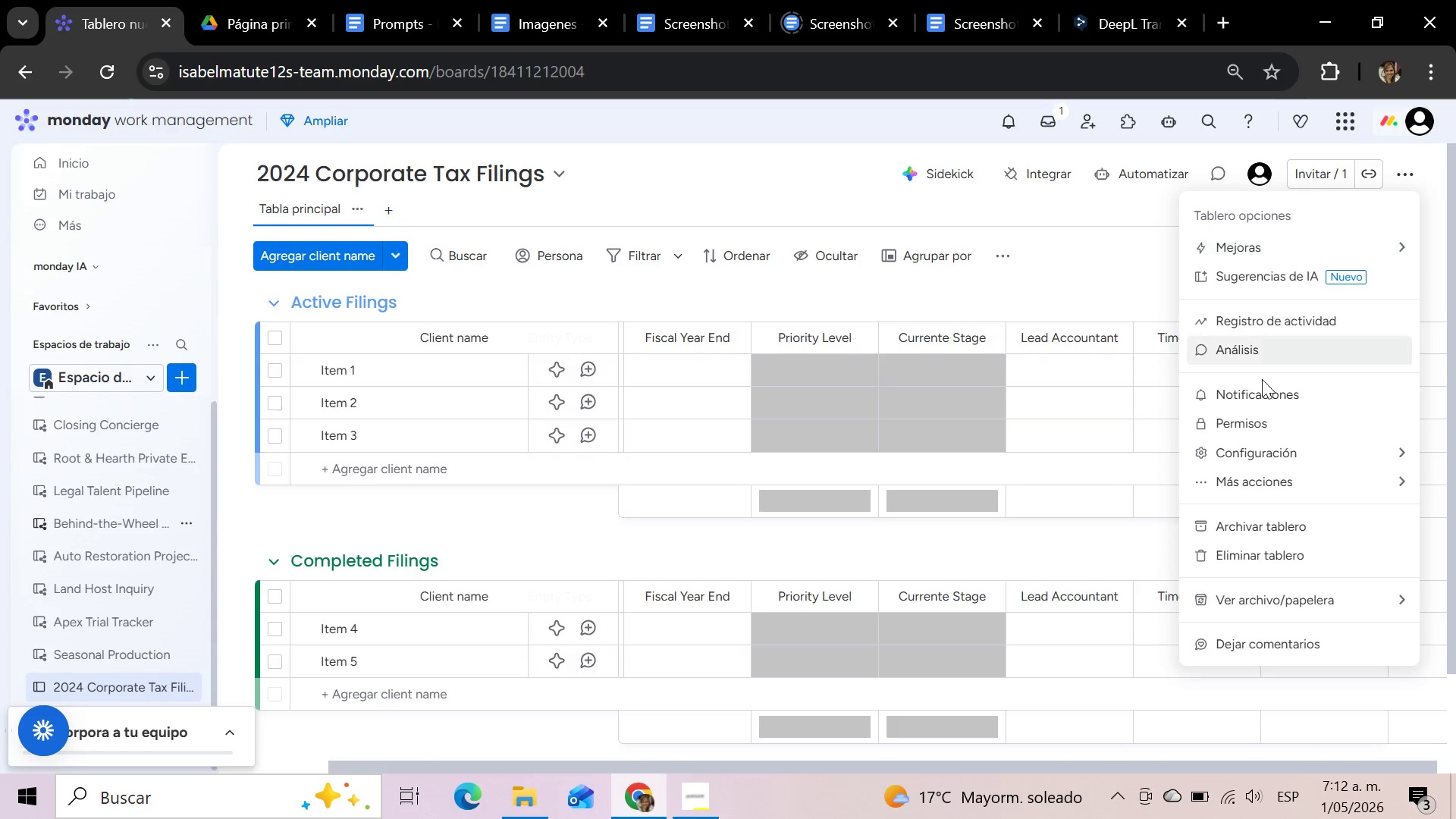 
mouse_move([1215, 483])
 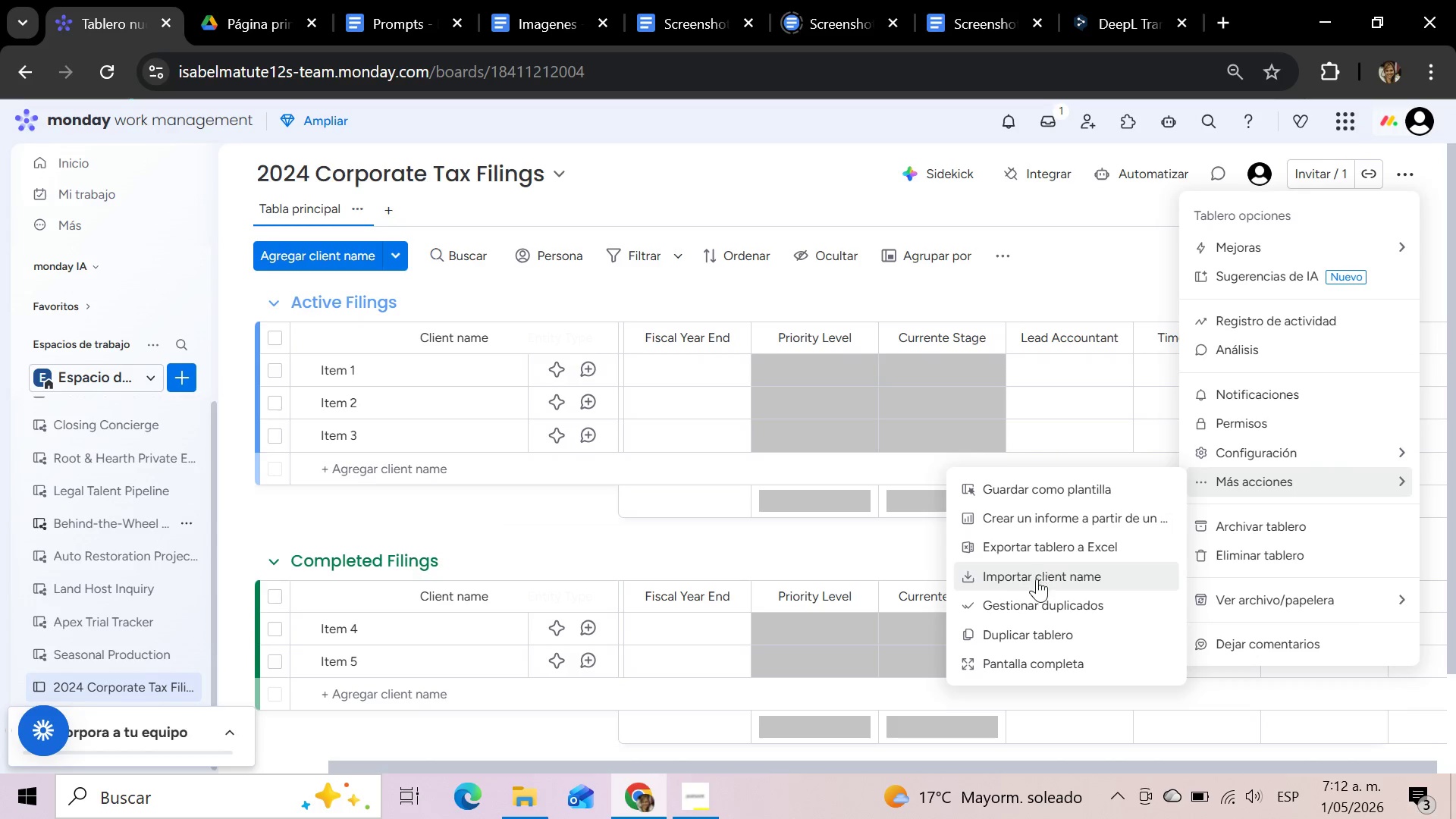 
left_click([1037, 579])
 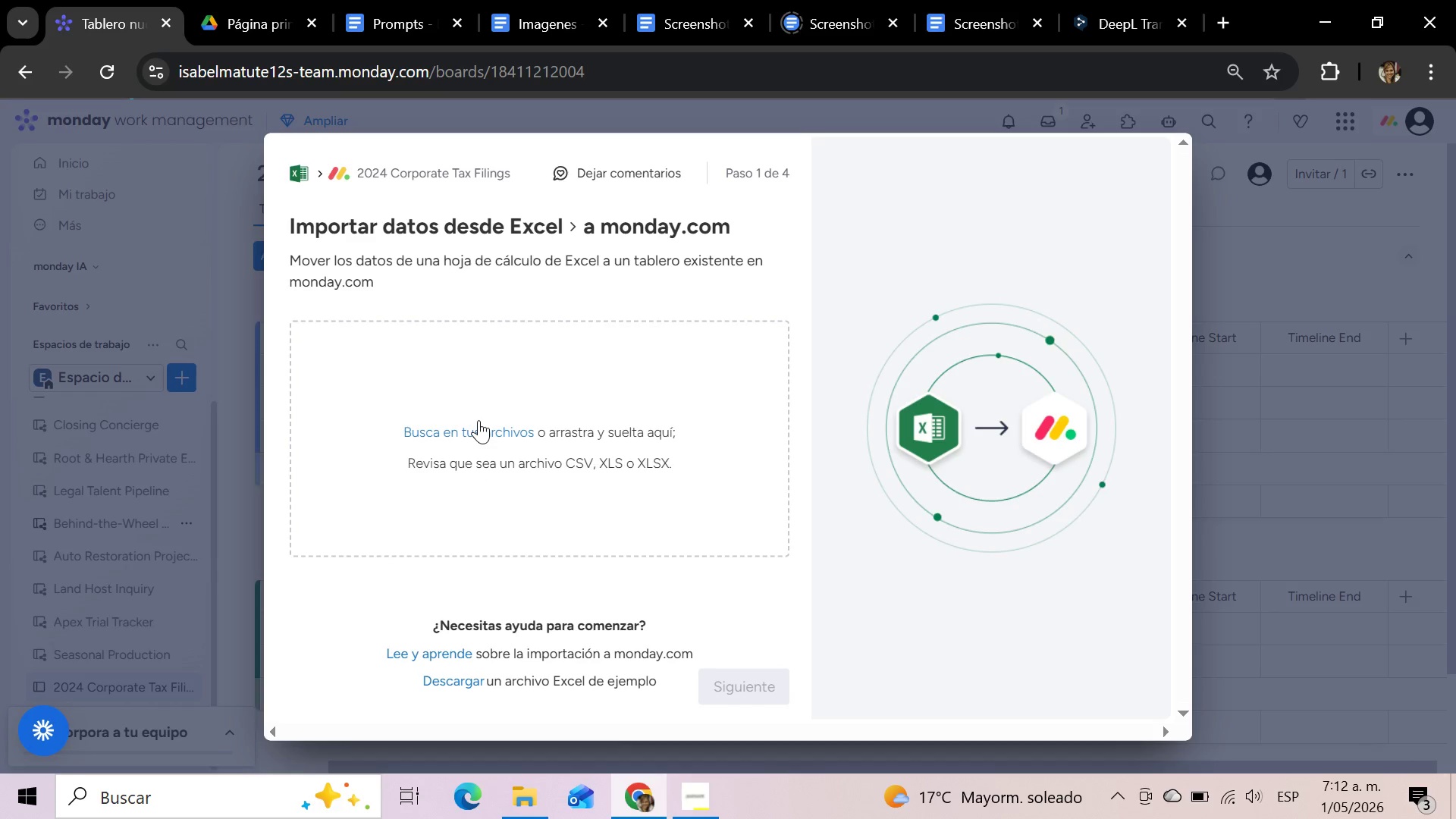 
left_click([473, 437])
 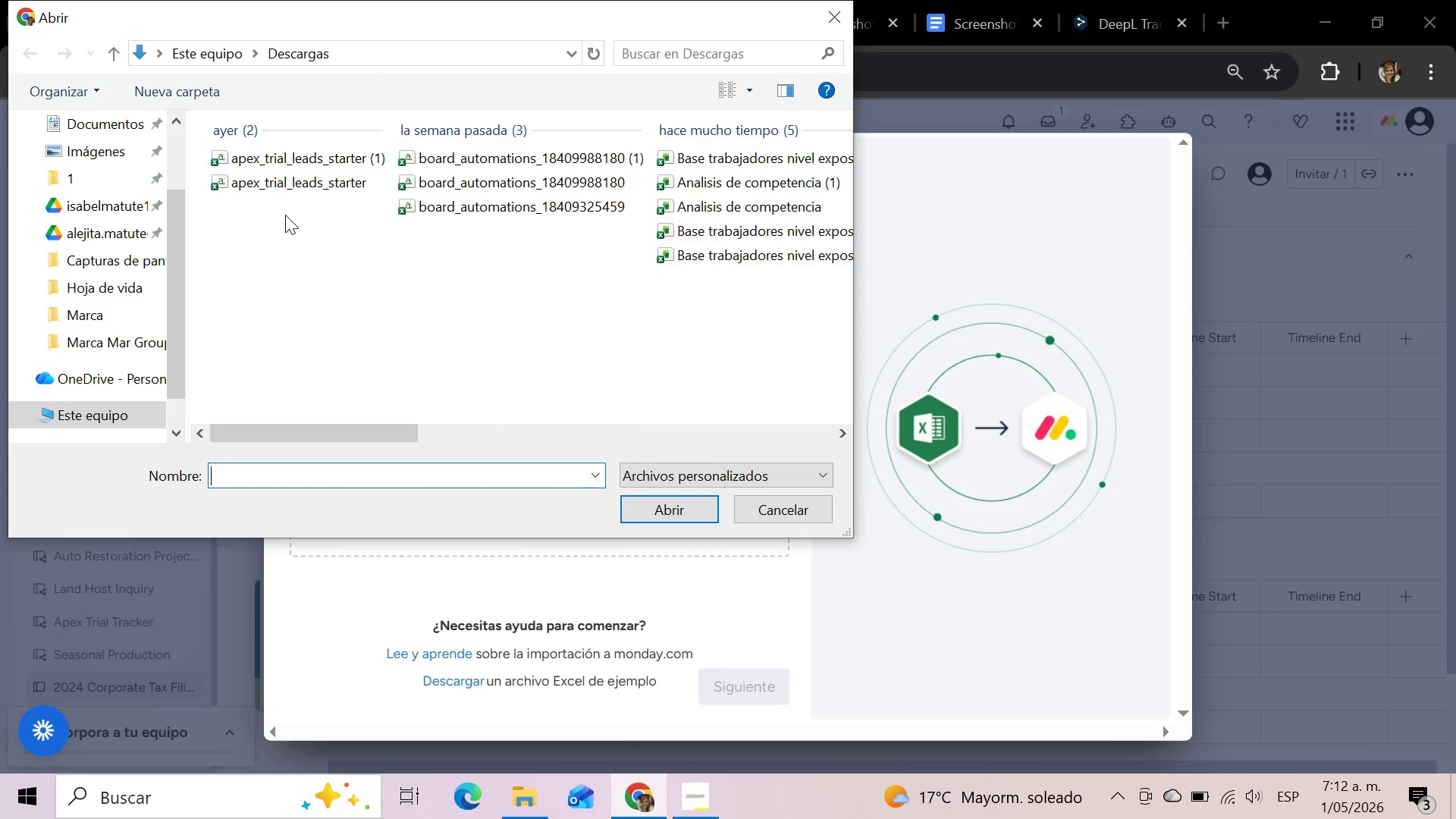 
left_click([276, 160])
 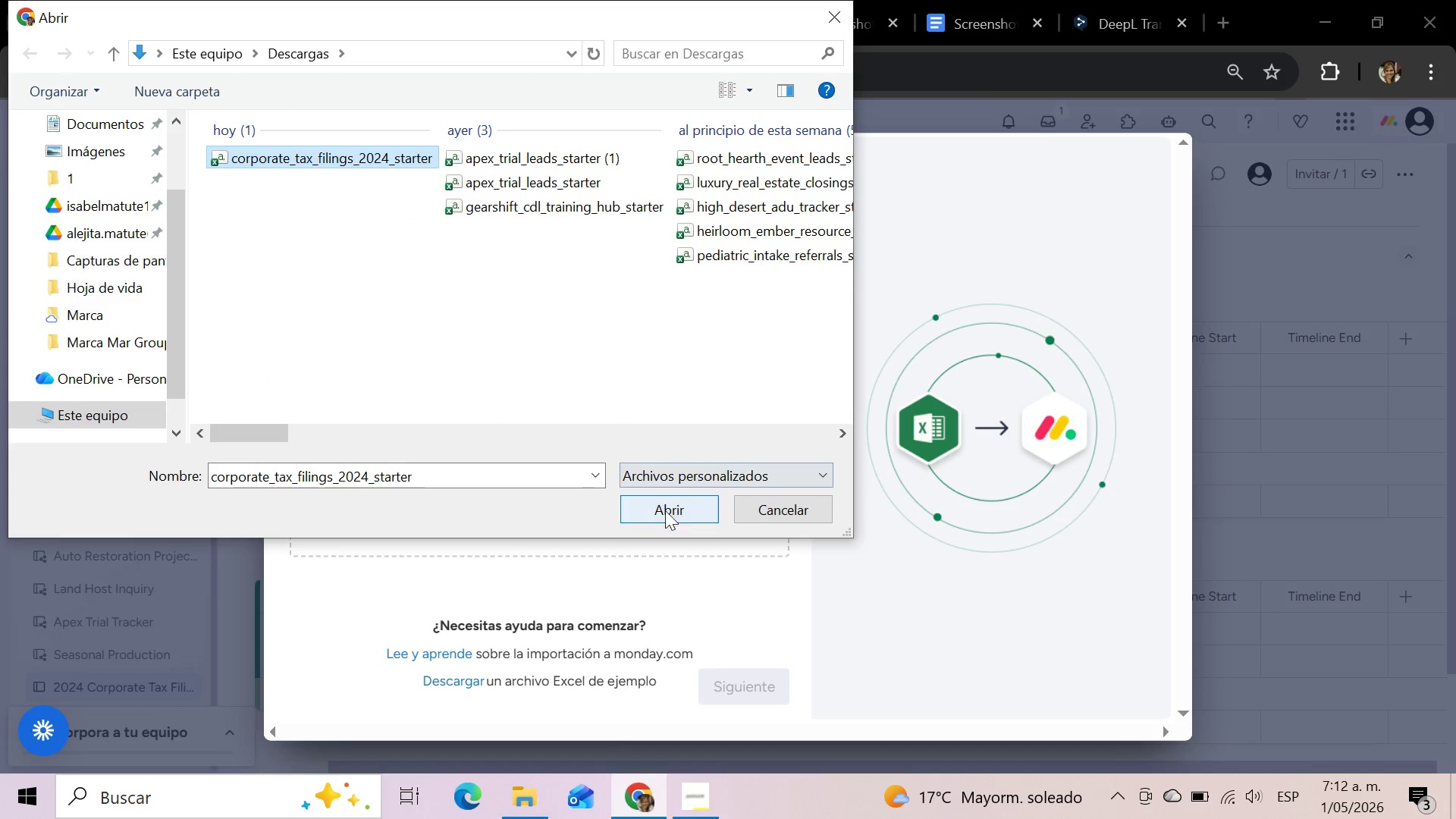 
left_click([664, 507])
 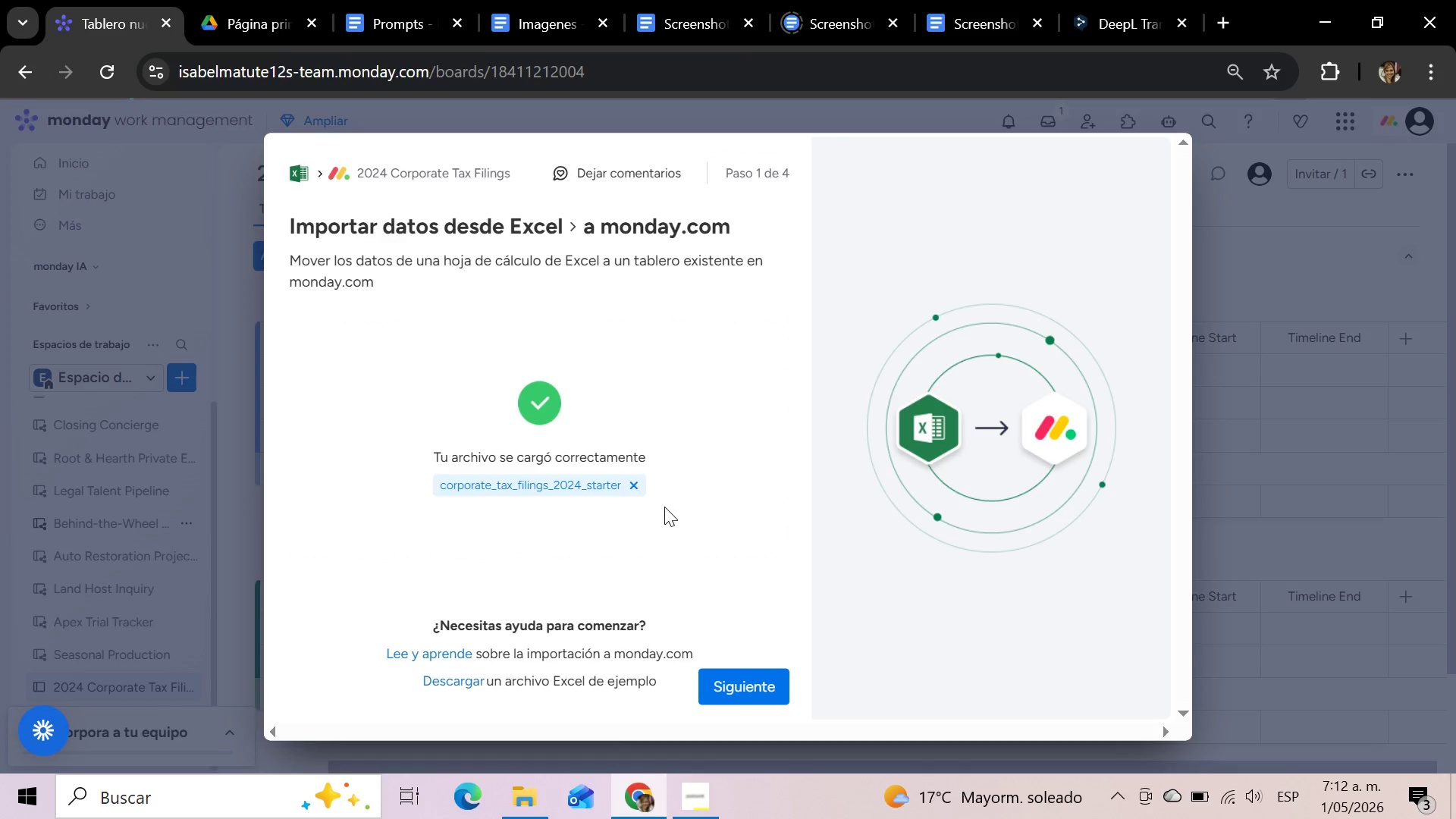 
left_click([749, 685])
 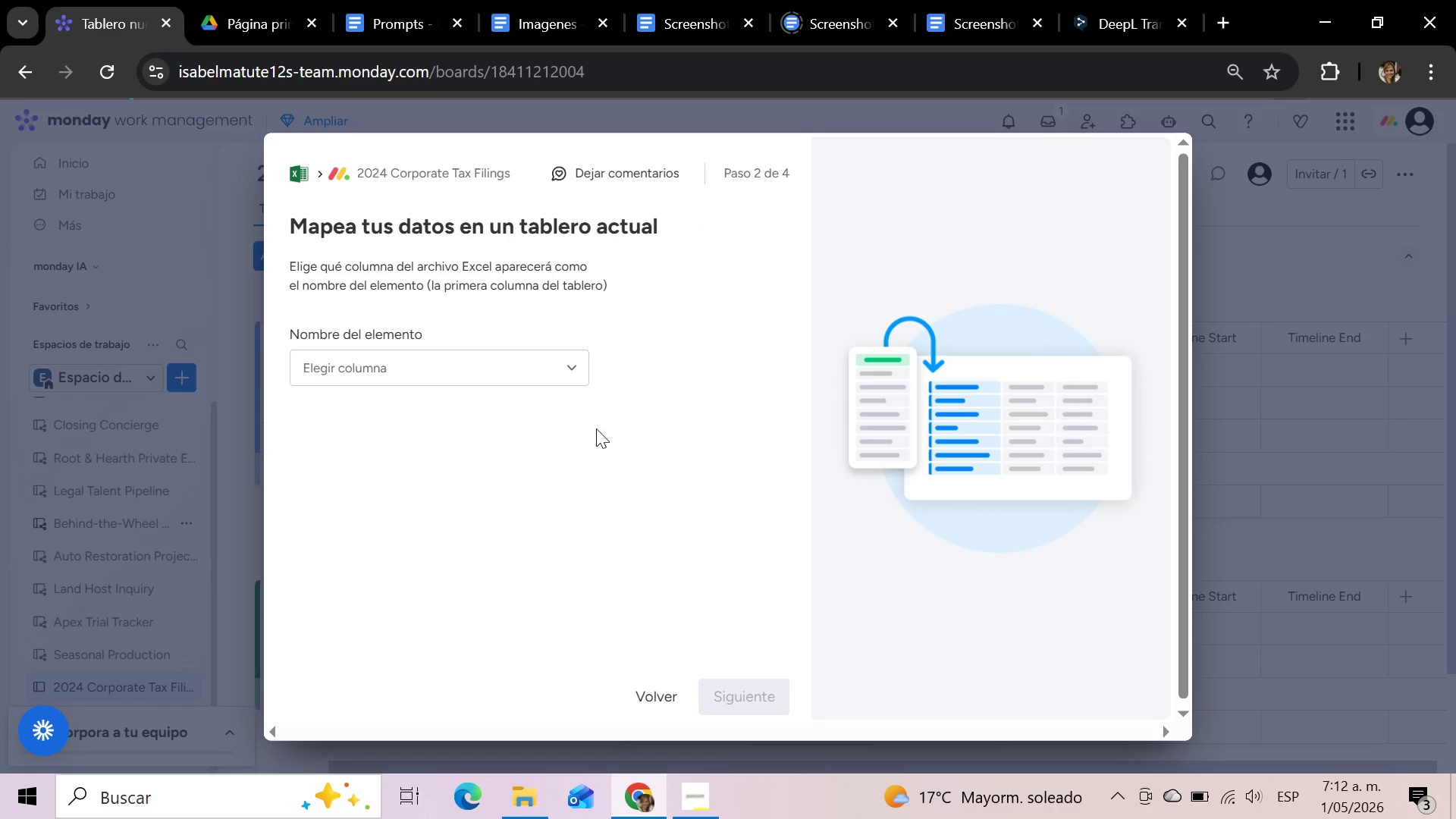 
left_click([554, 370])
 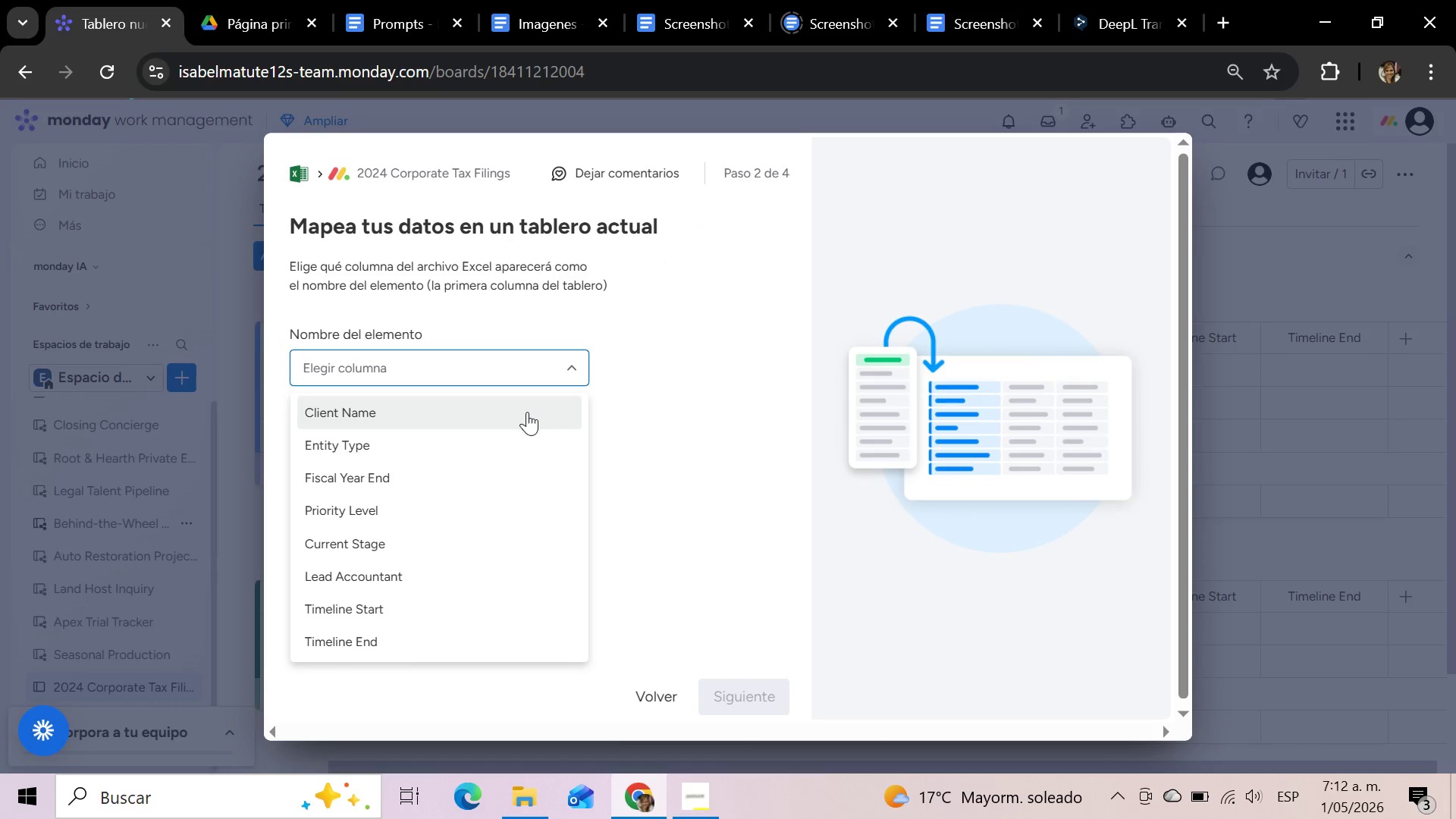 
left_click([521, 422])
 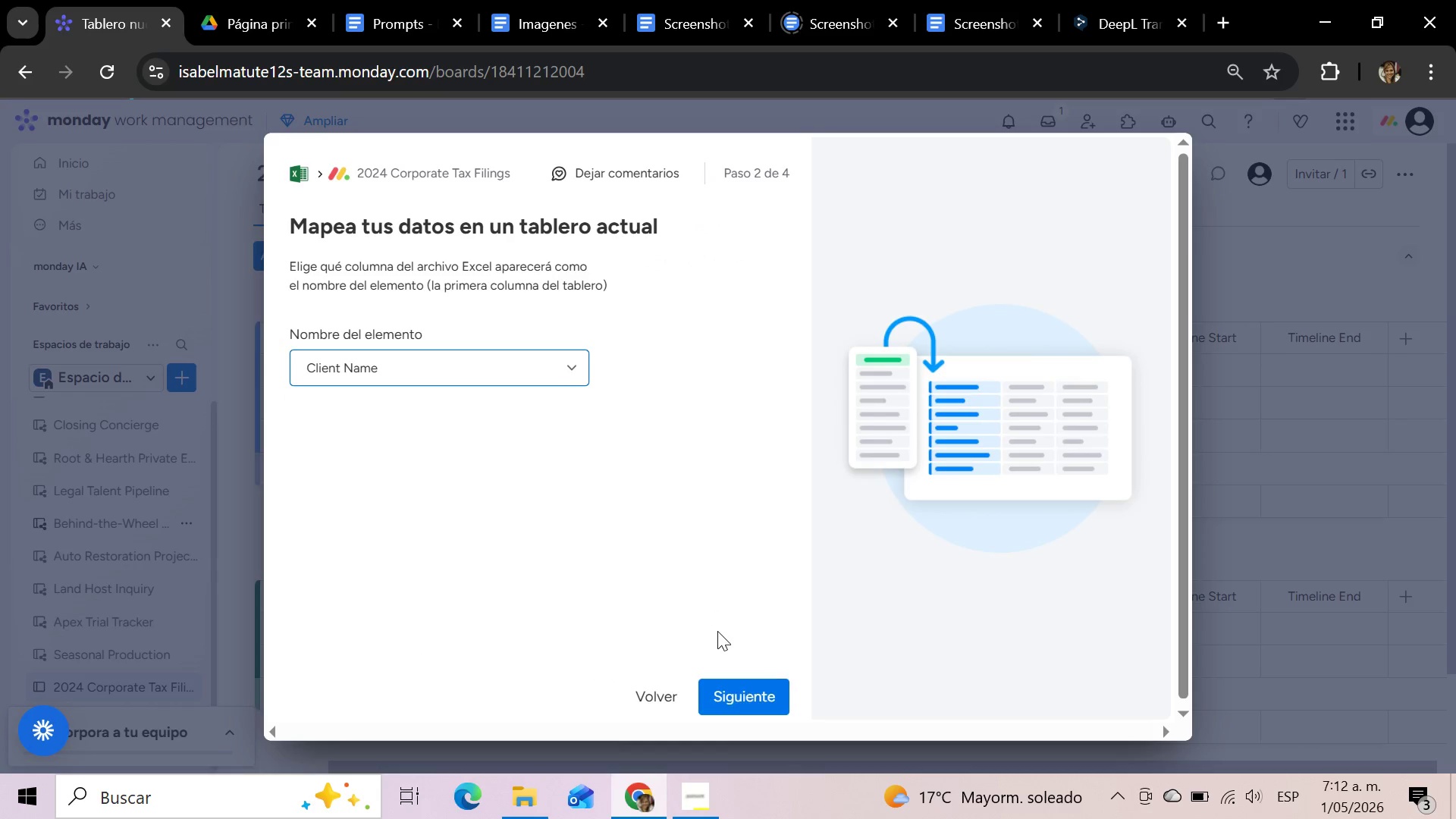 
left_click([738, 695])
 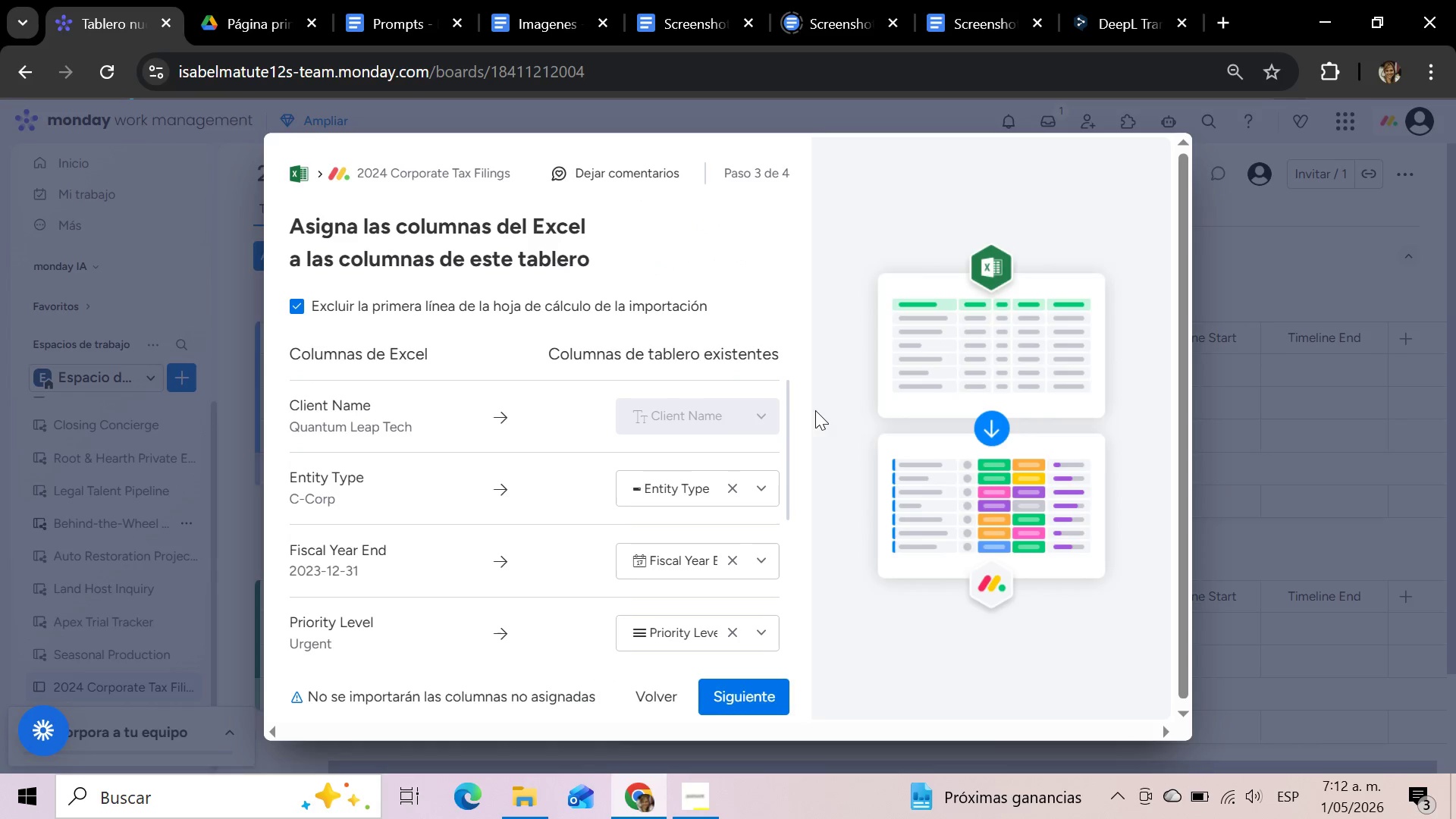 
scroll: coordinate [790, 475], scroll_direction: down, amount: 3.0
 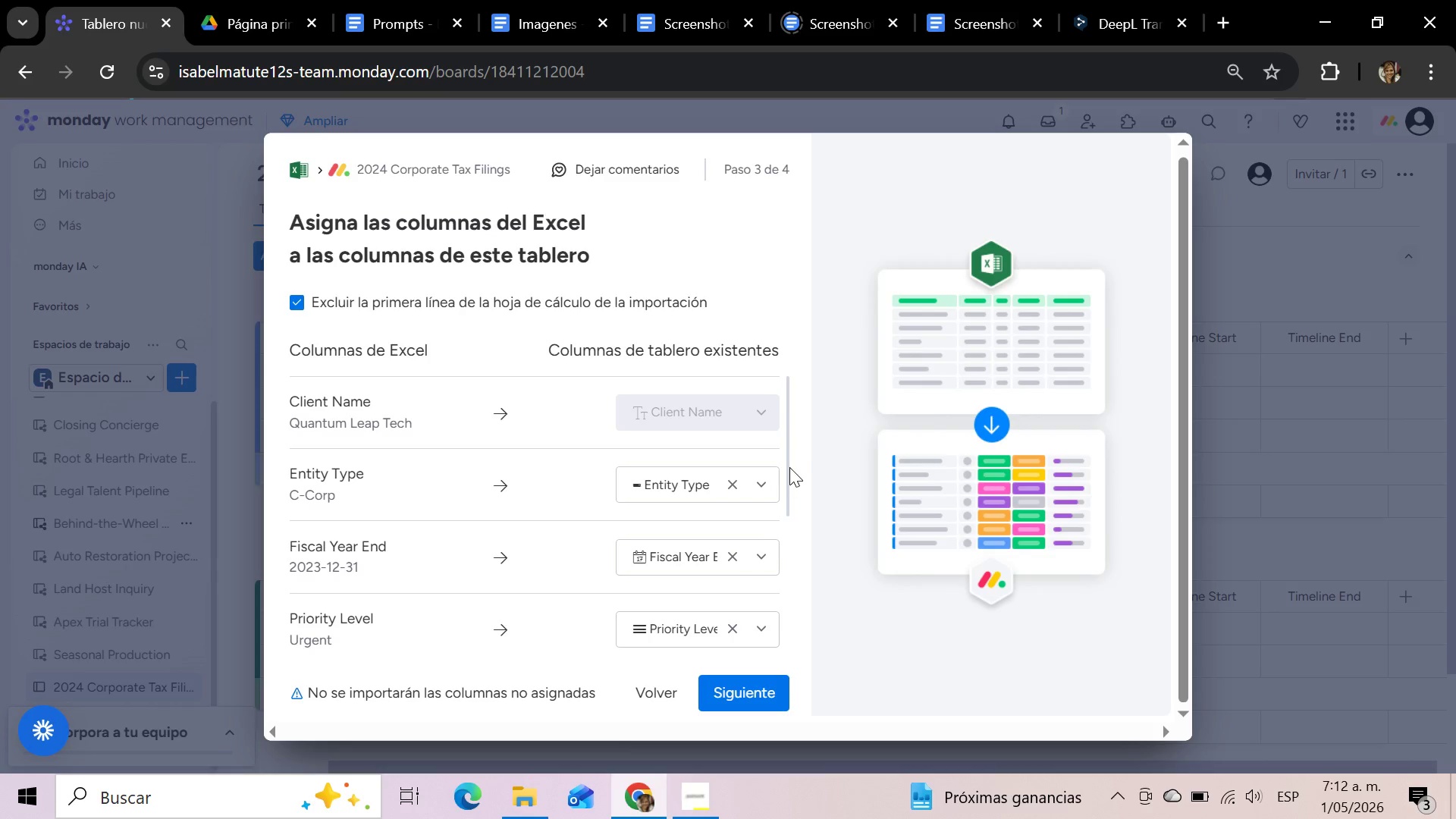 
left_click([789, 467])
 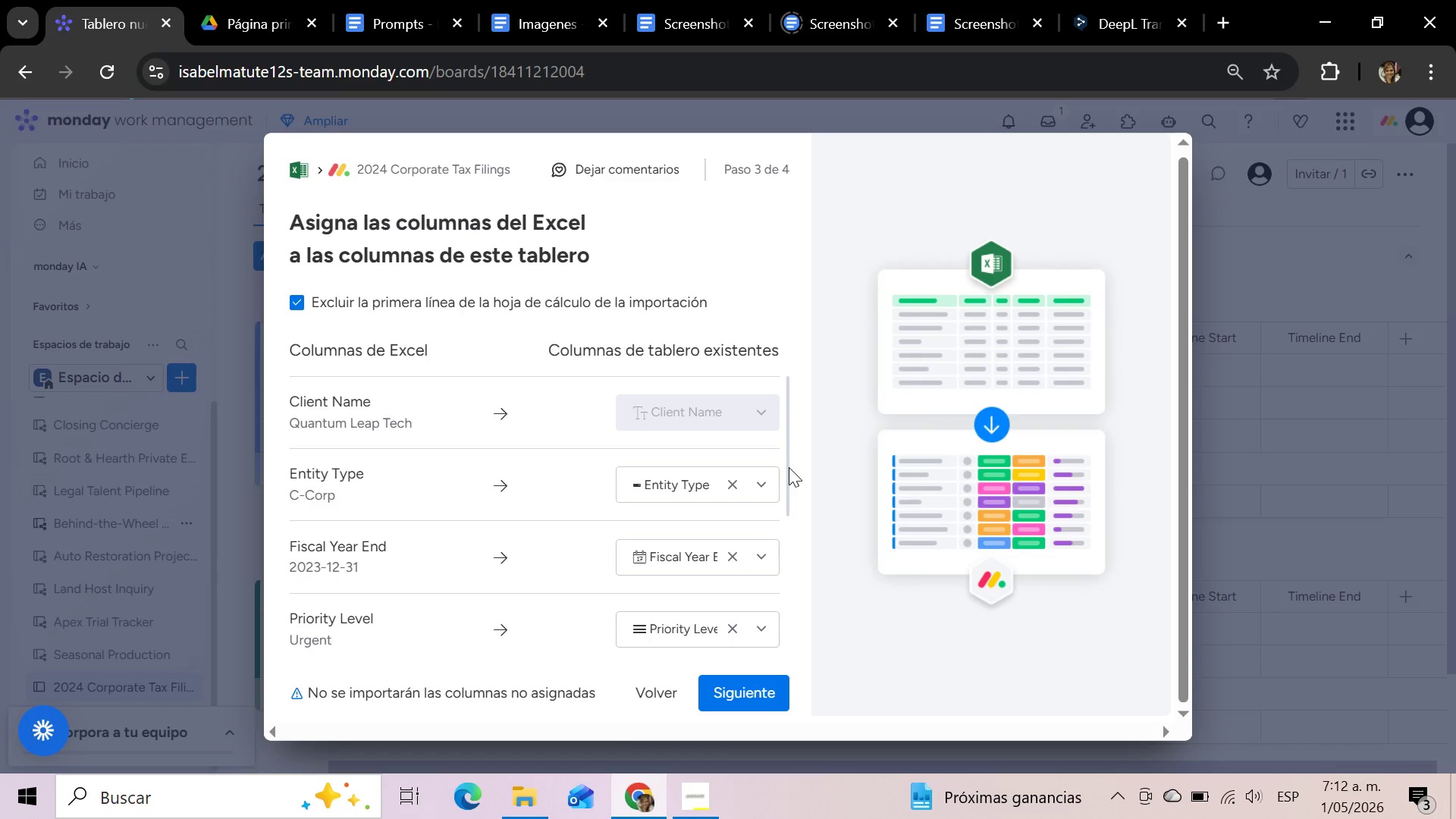 
scroll: coordinate [789, 467], scroll_direction: down, amount: 3.0
 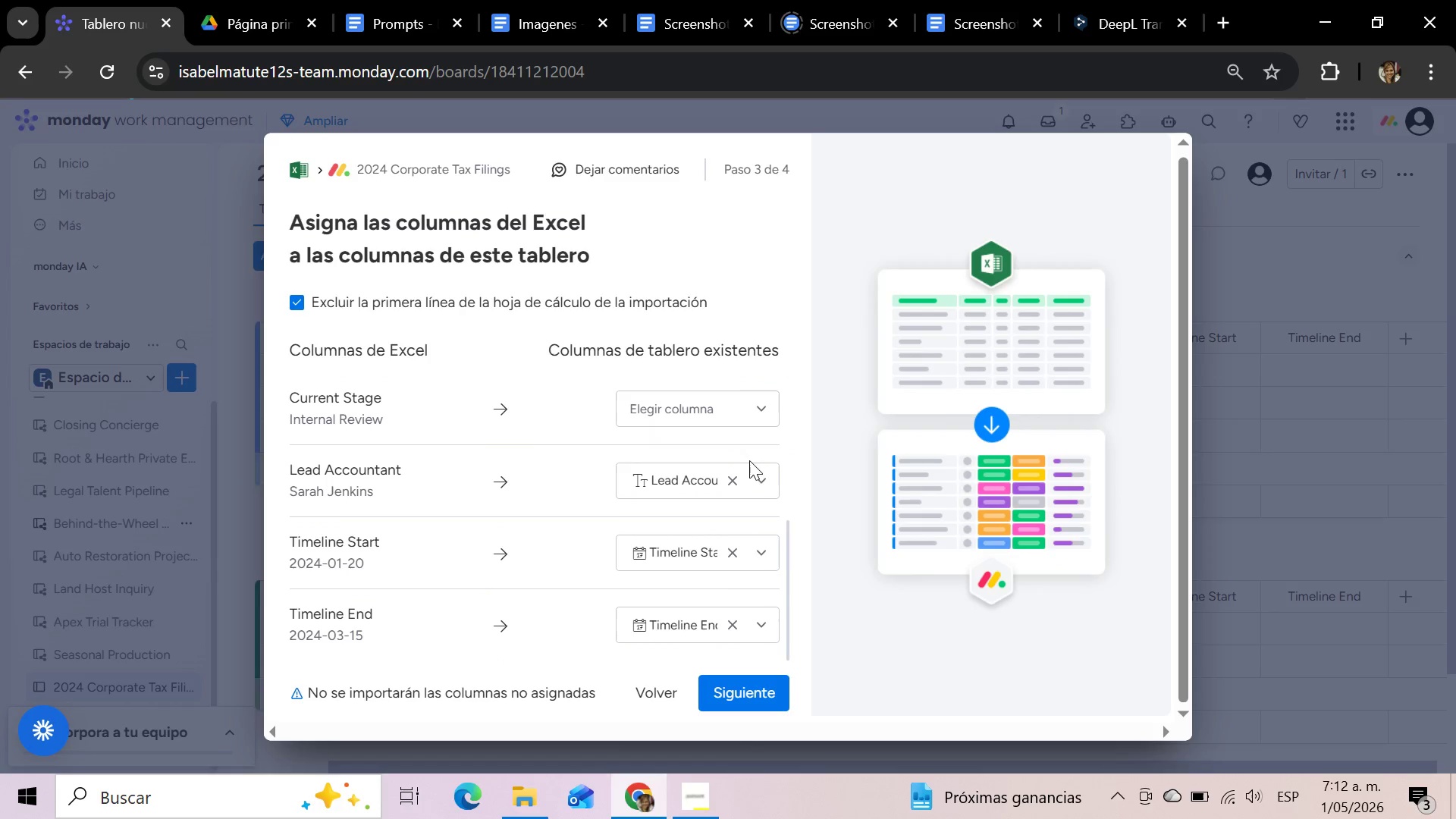 
mouse_move([748, 430])
 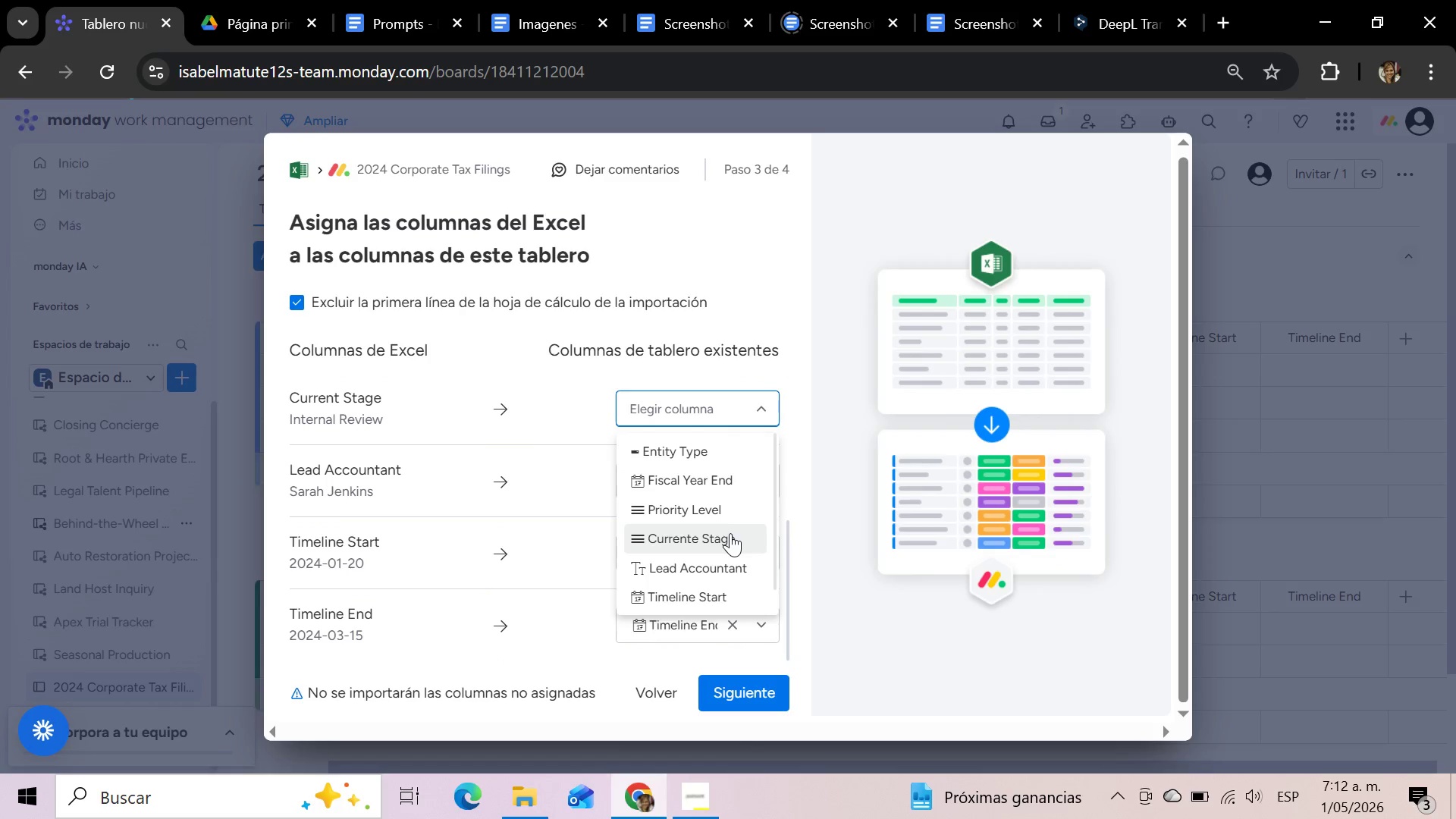 
left_click([730, 533])
 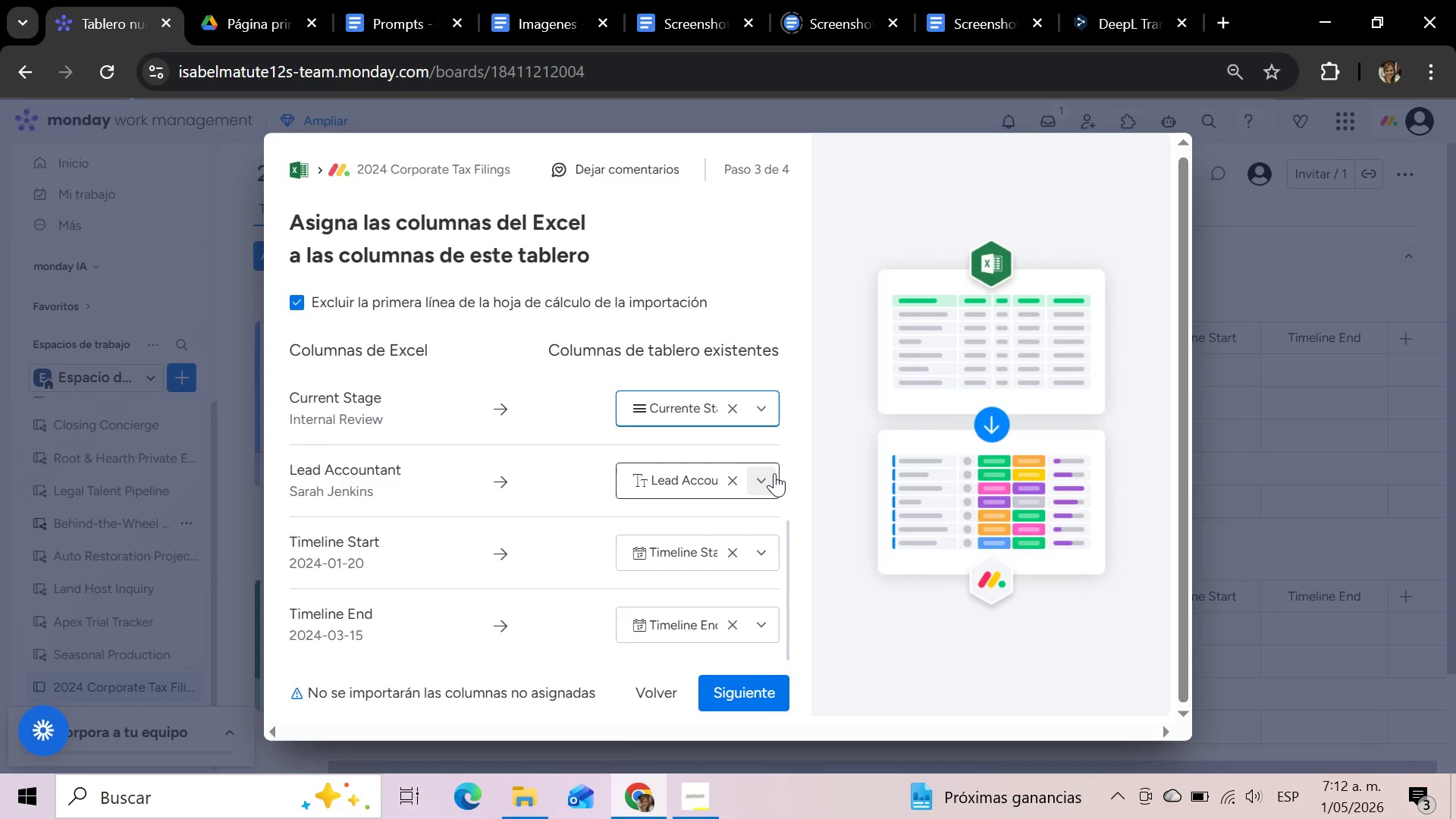 
scroll: coordinate [774, 473], scroll_direction: down, amount: 2.0
 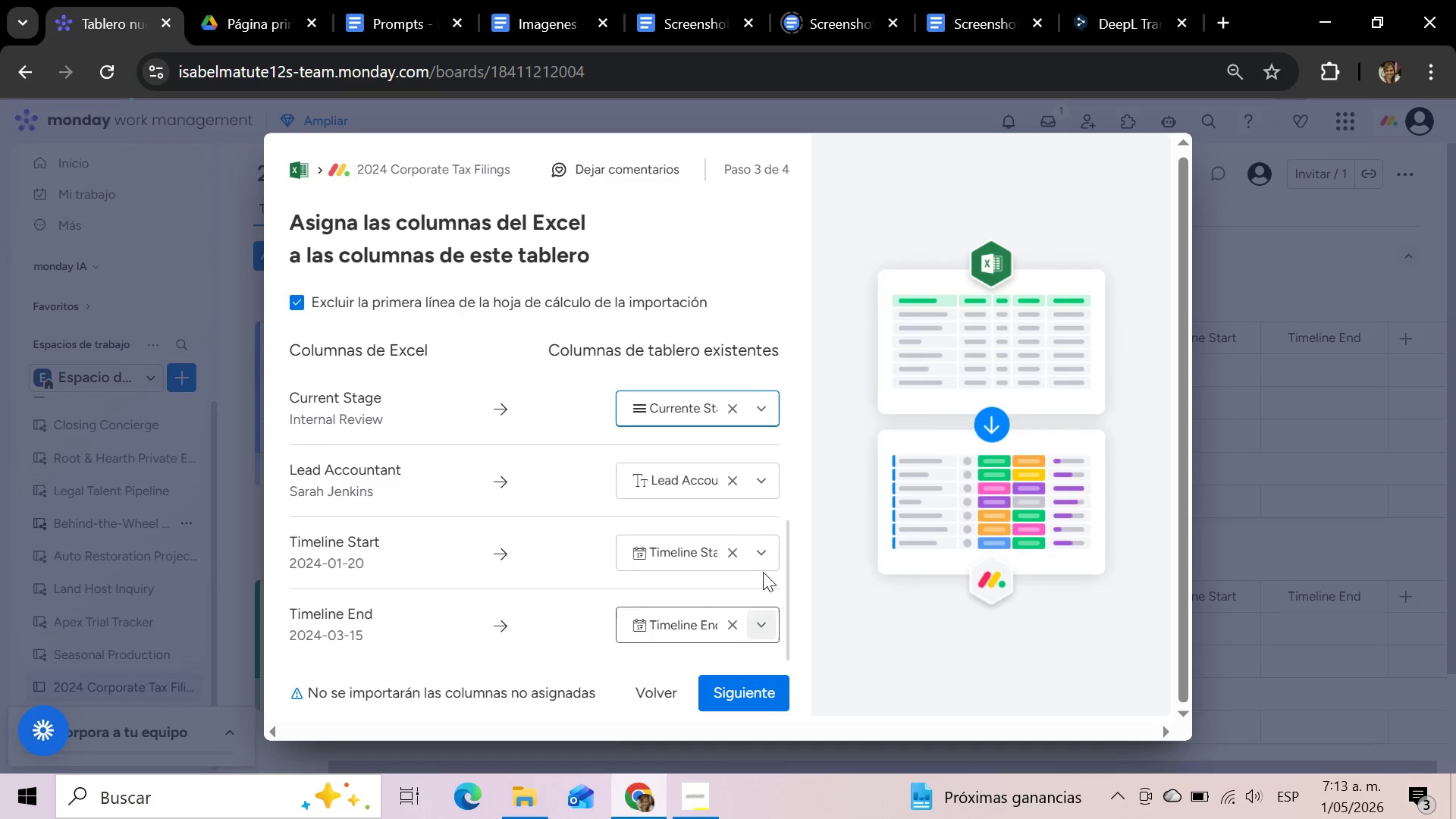 
scroll: coordinate [752, 541], scroll_direction: up, amount: 3.0
 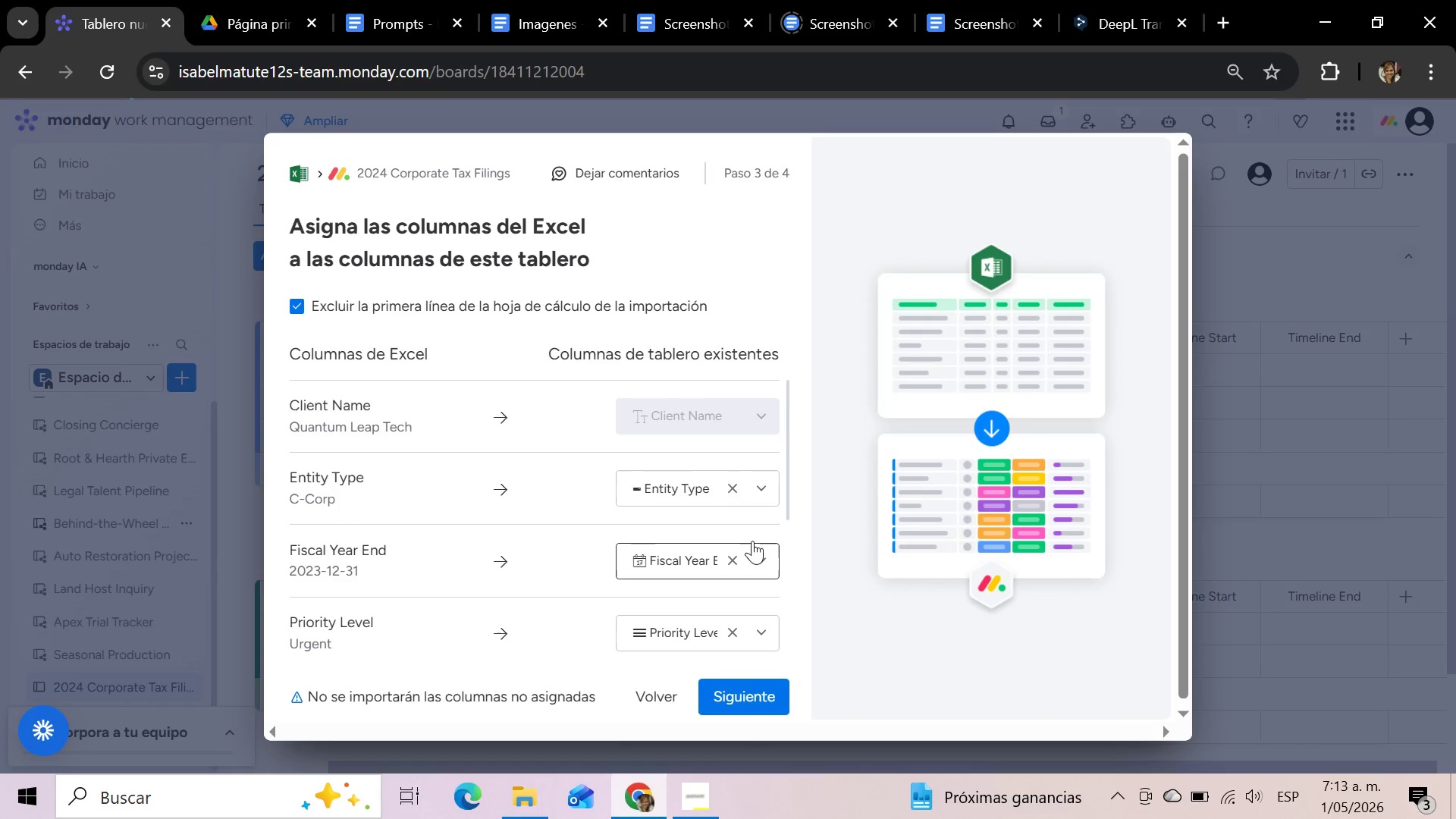 
scroll: coordinate [752, 541], scroll_direction: down, amount: 3.0
 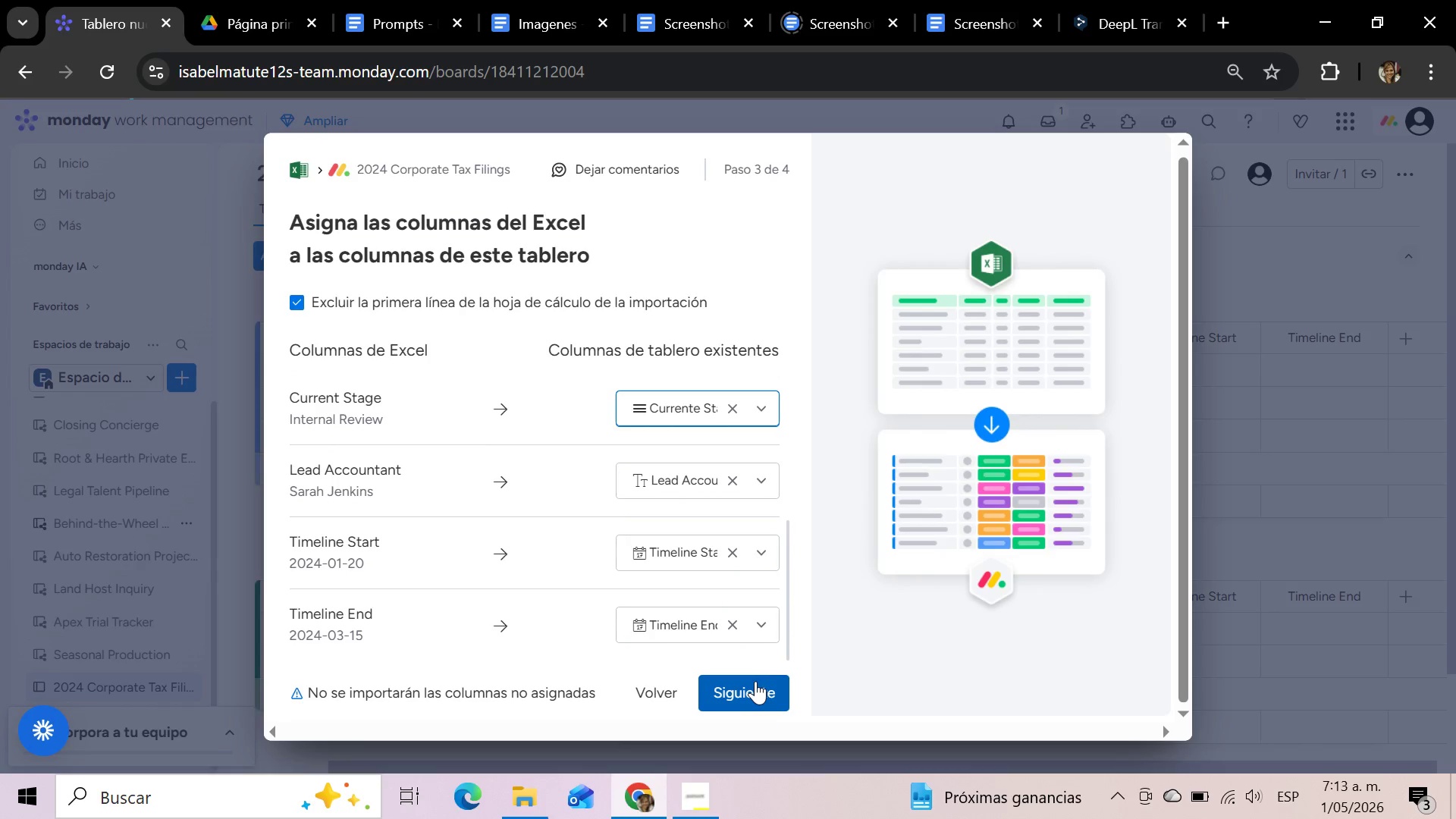 
left_click([750, 696])
 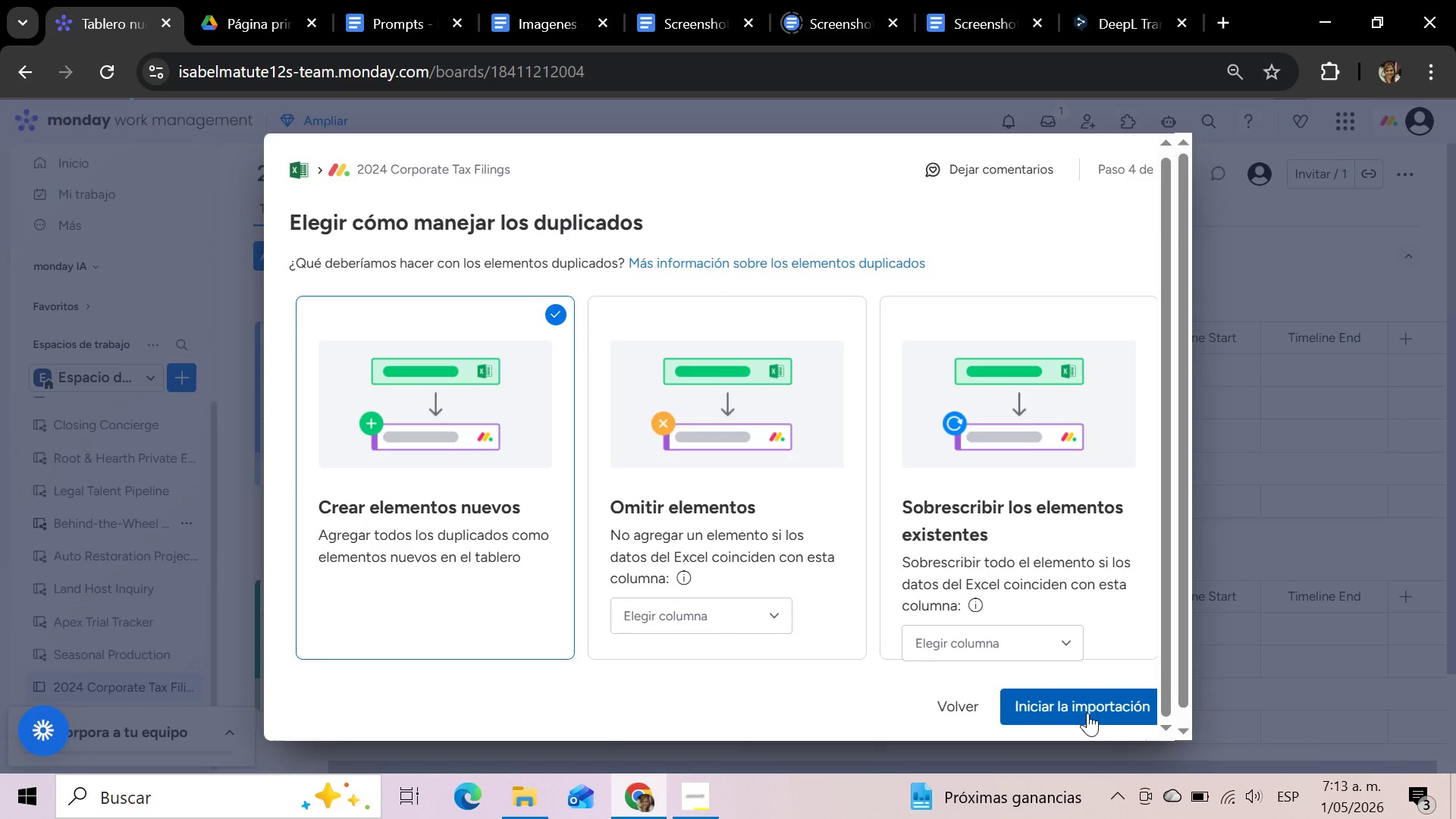 
wait(5.02)
 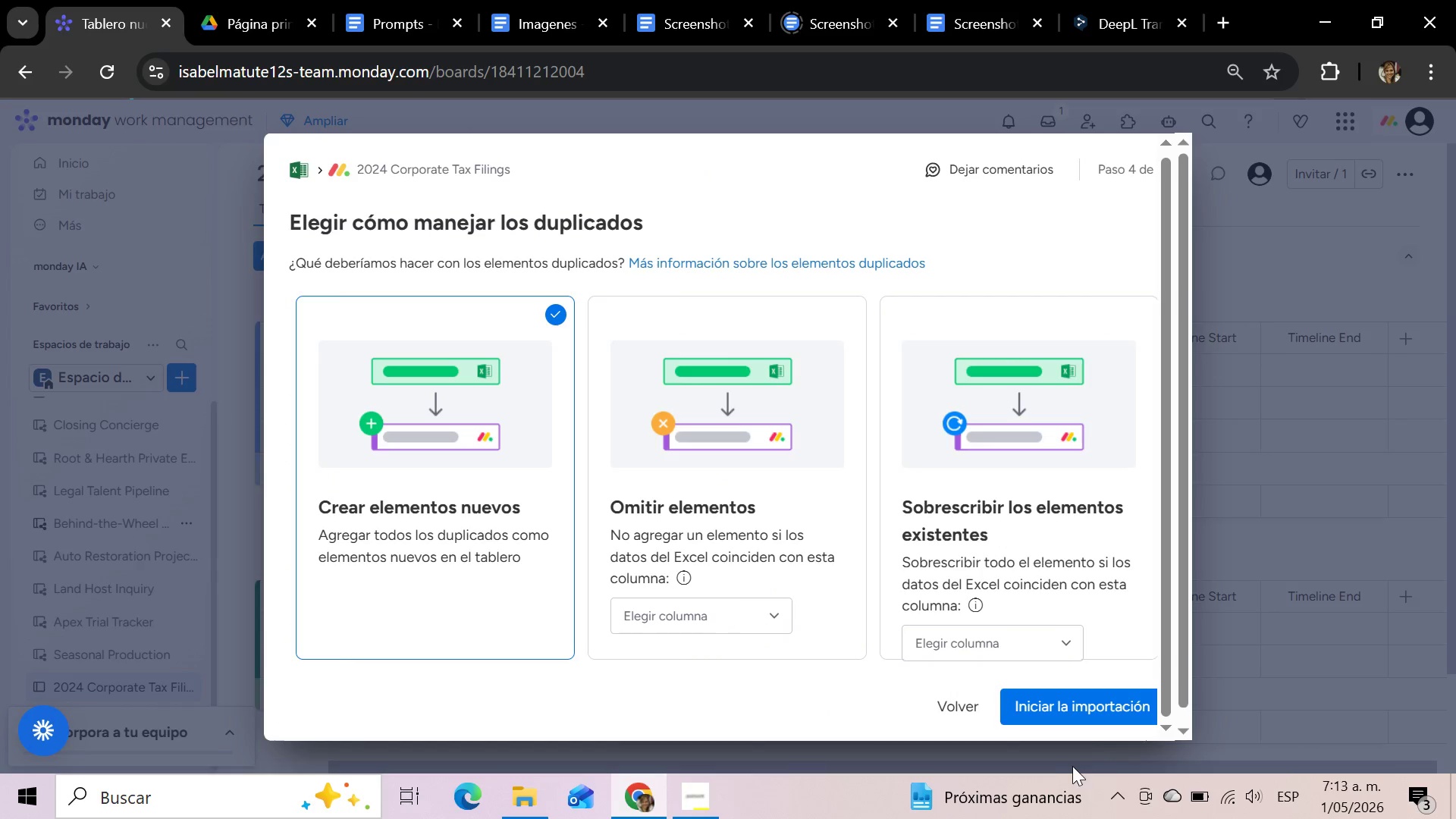 
left_click([1087, 713])
 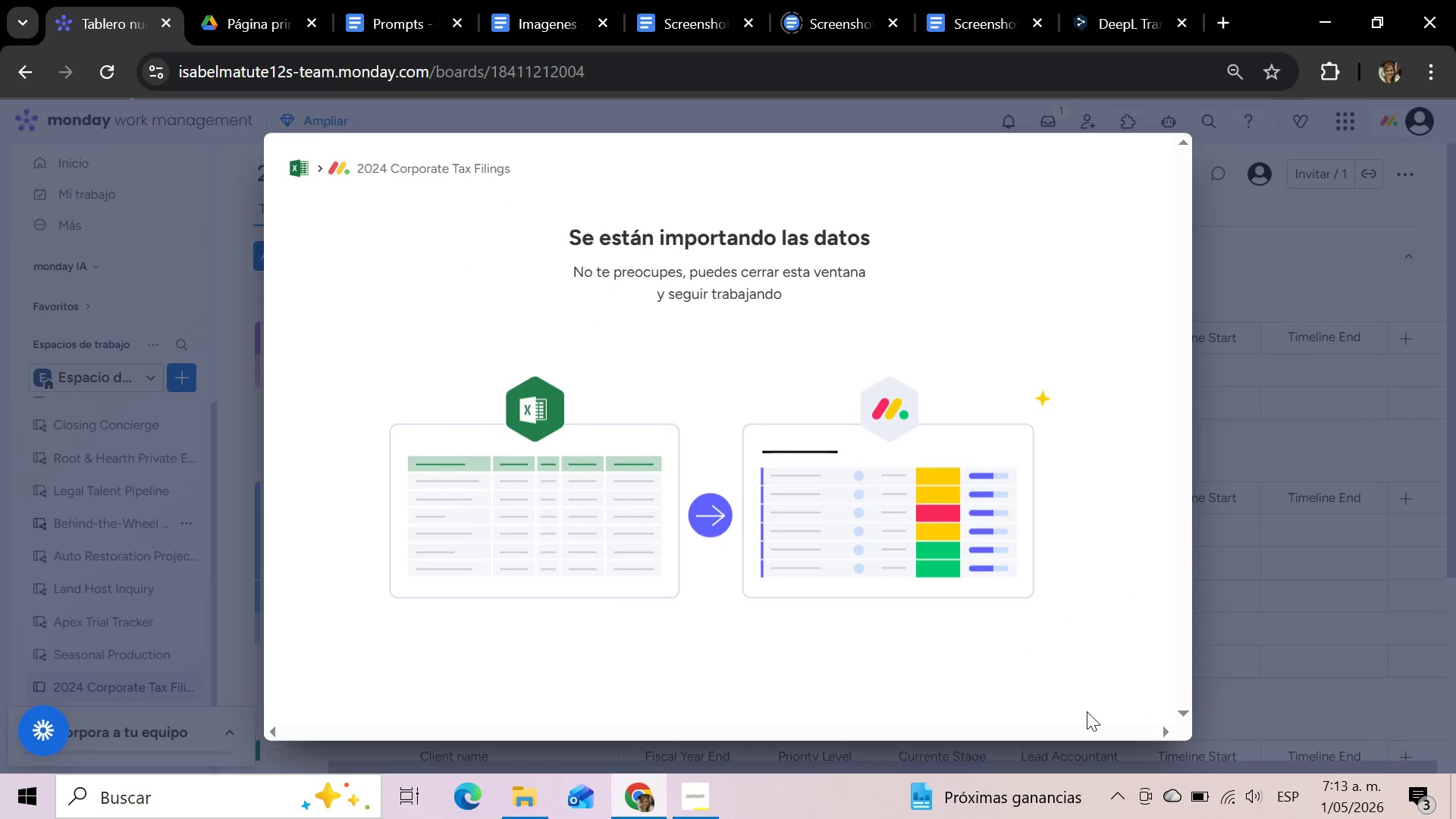 
wait(9.33)
 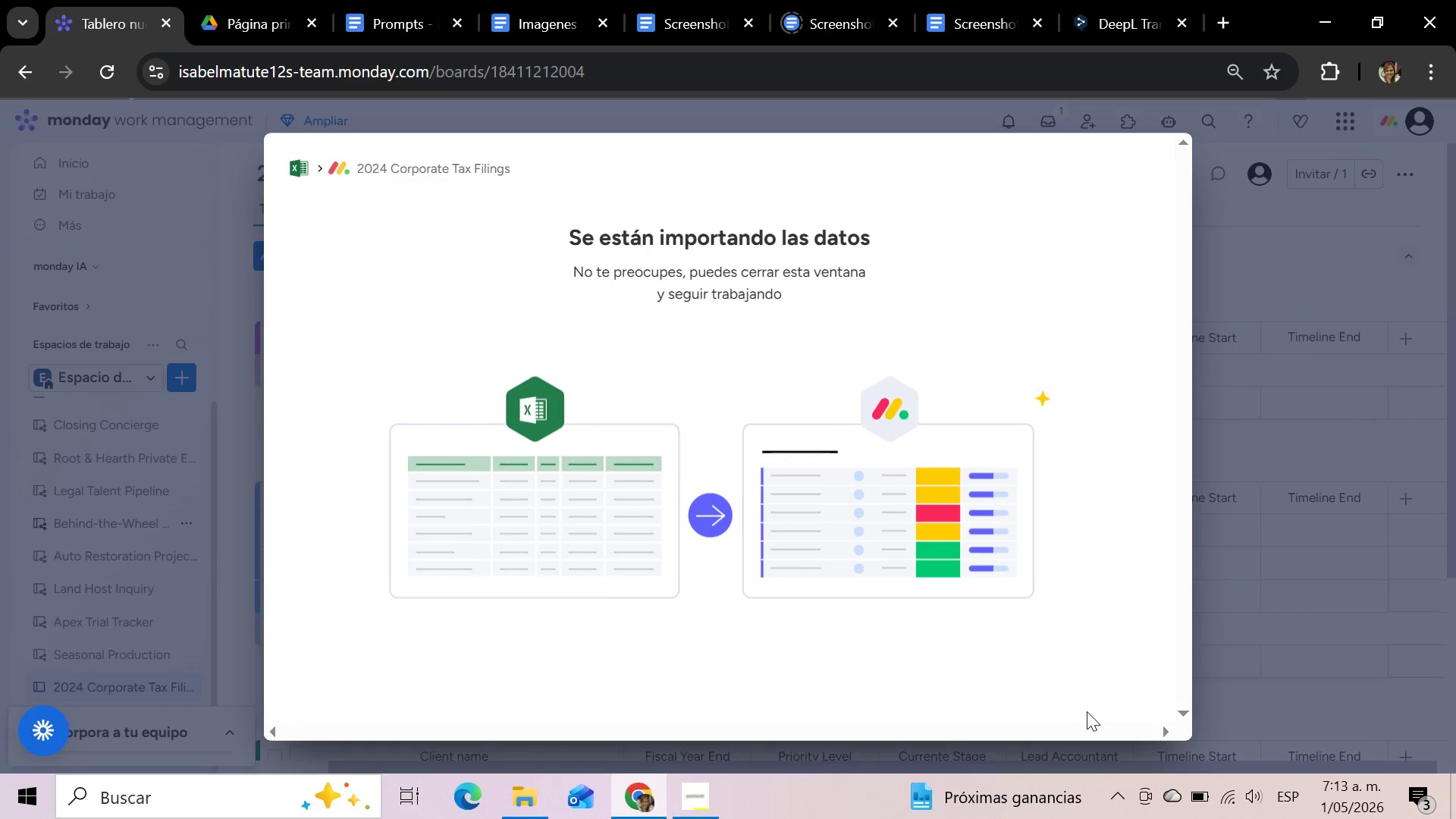 
scroll: coordinate [846, 413], scroll_direction: up, amount: 4.0
 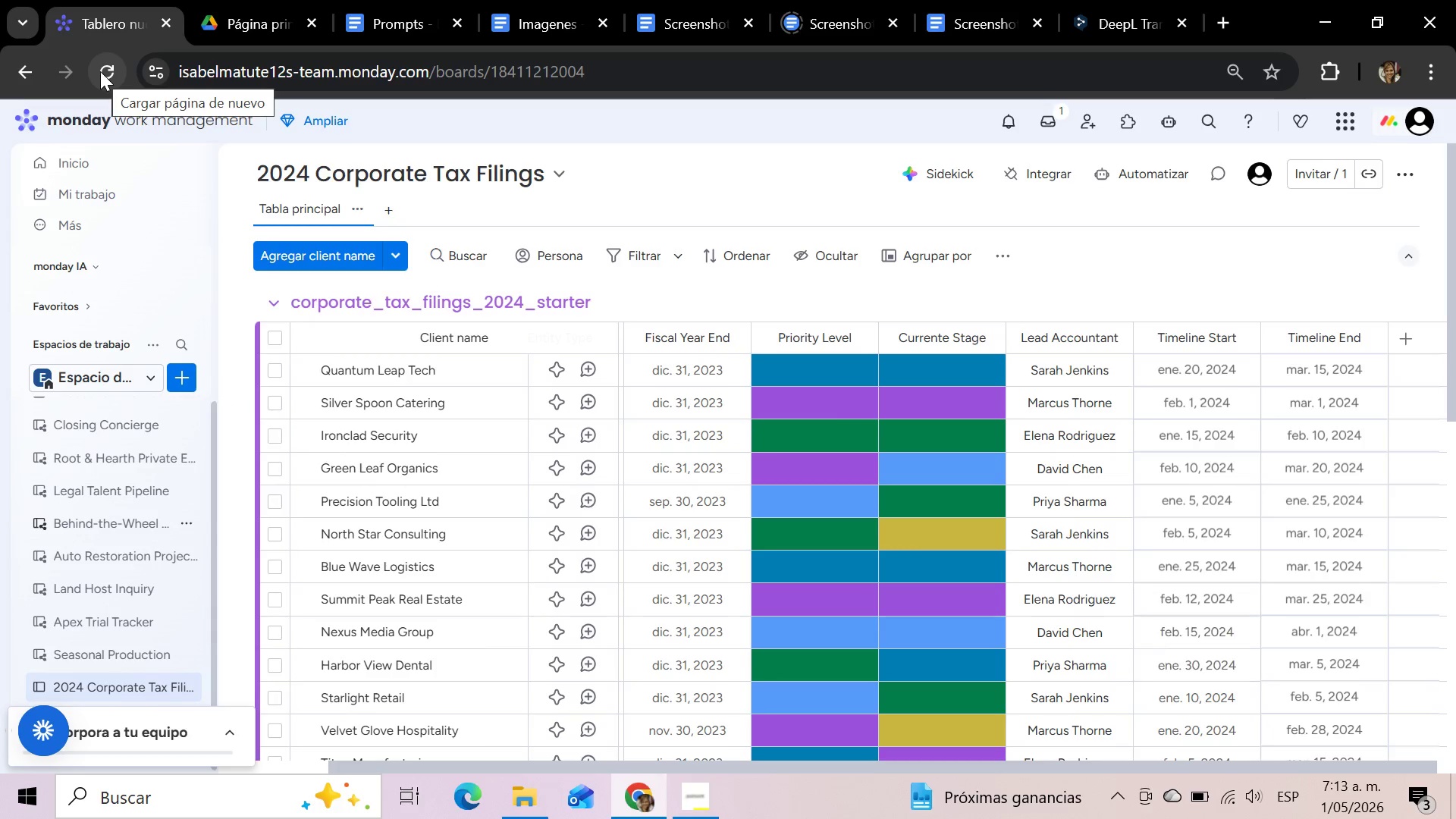 
left_click([100, 71])
 